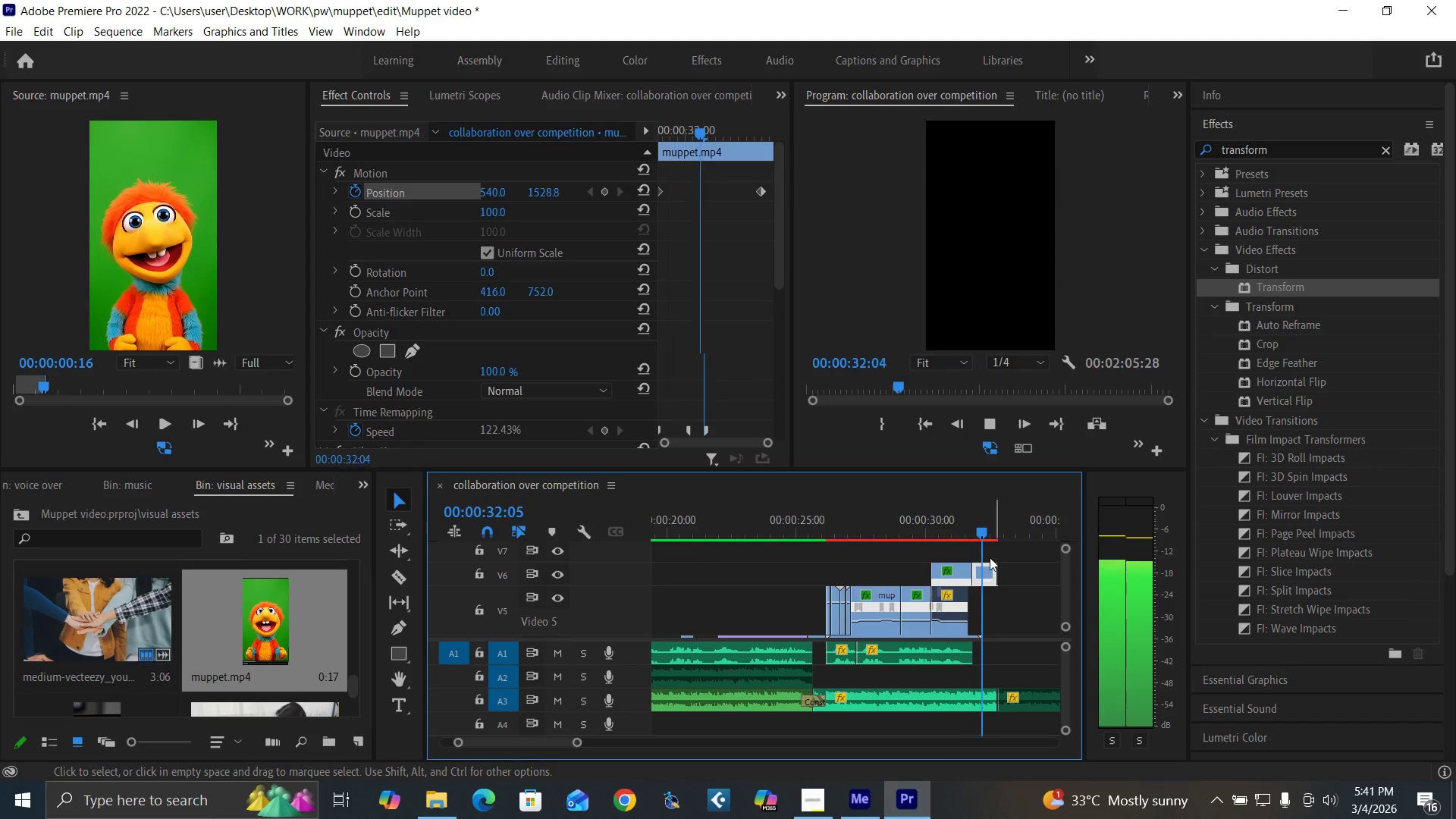 
key(Space)
 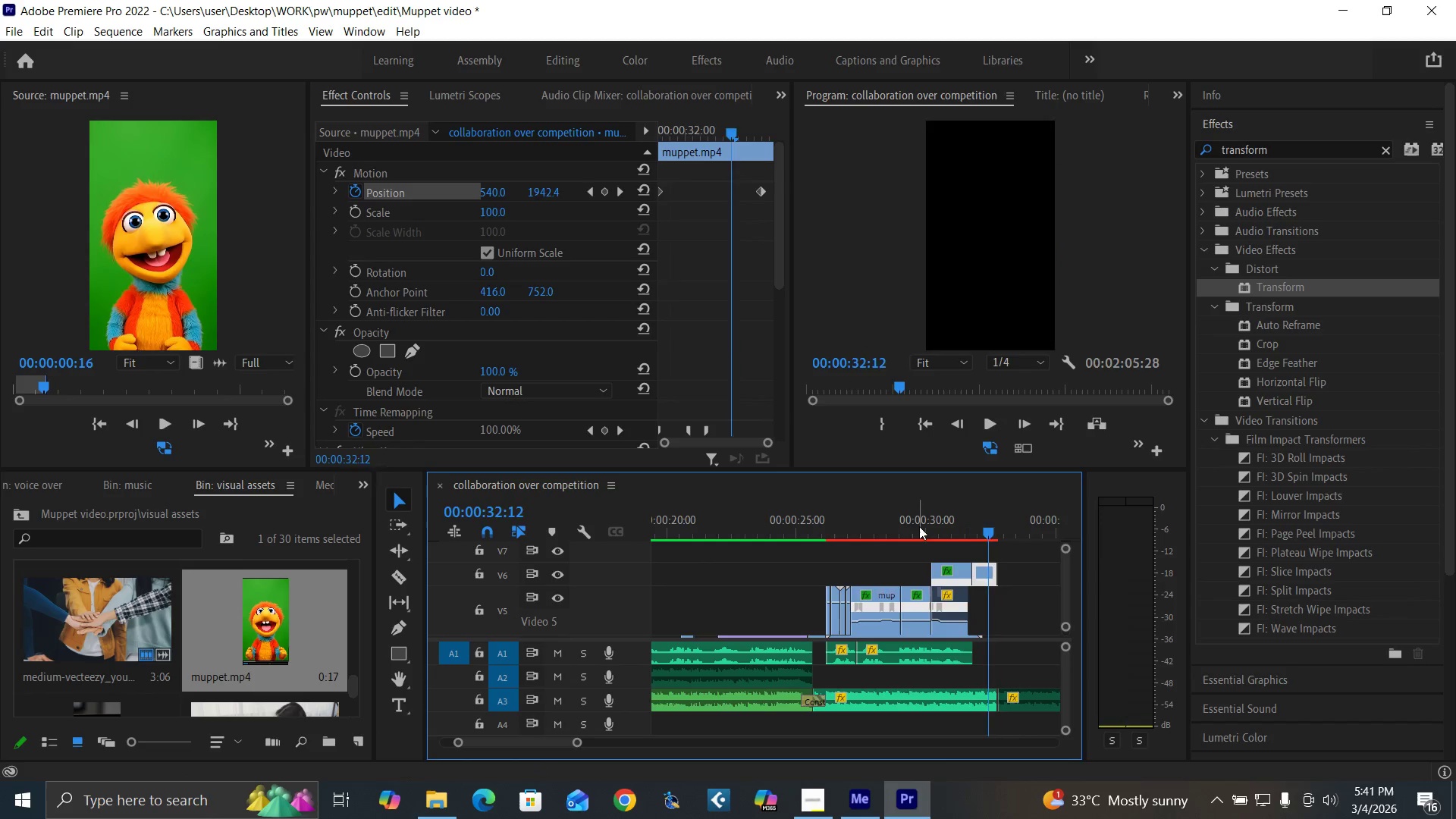 
left_click([919, 526])
 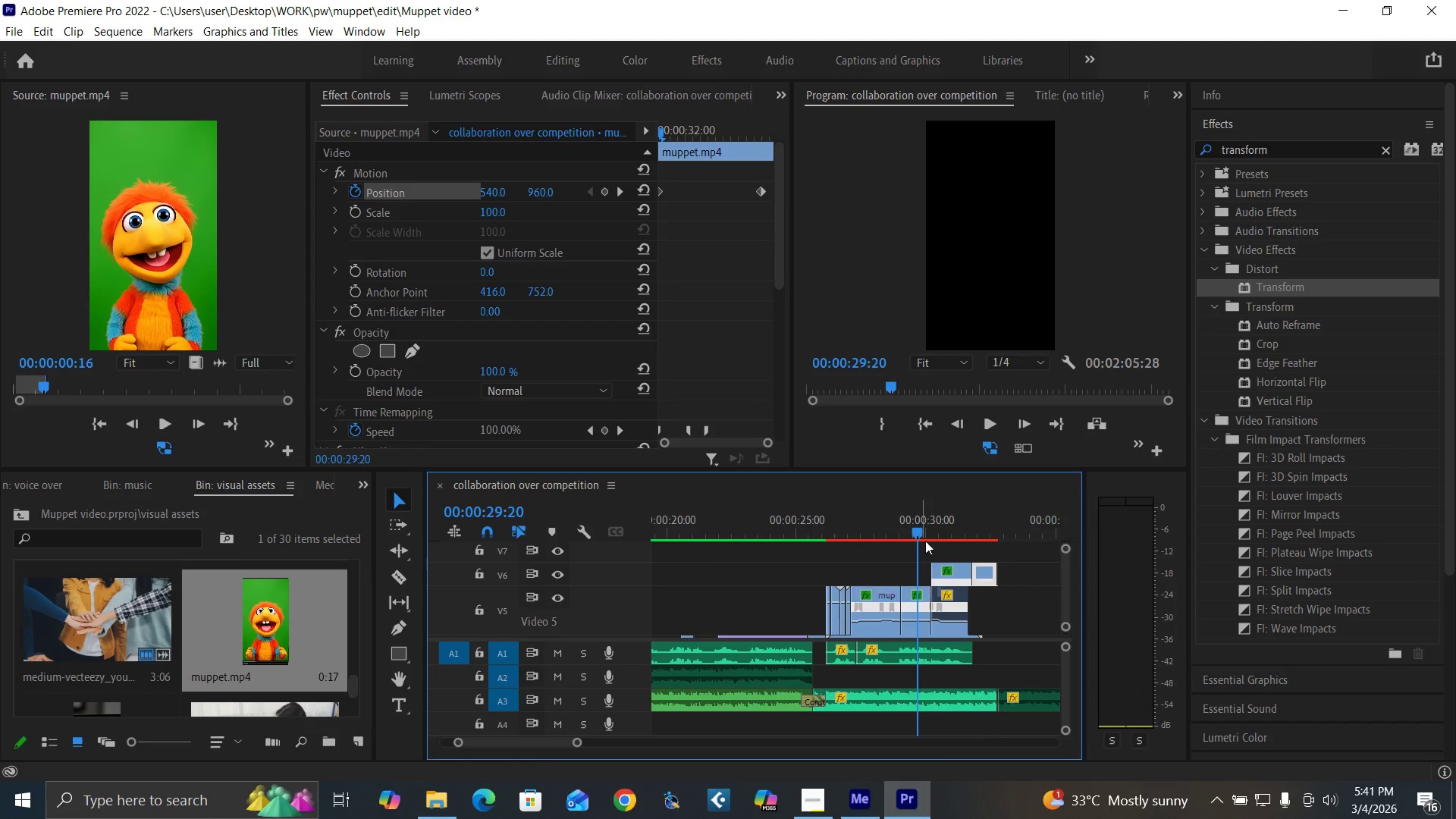 
key(Space)
 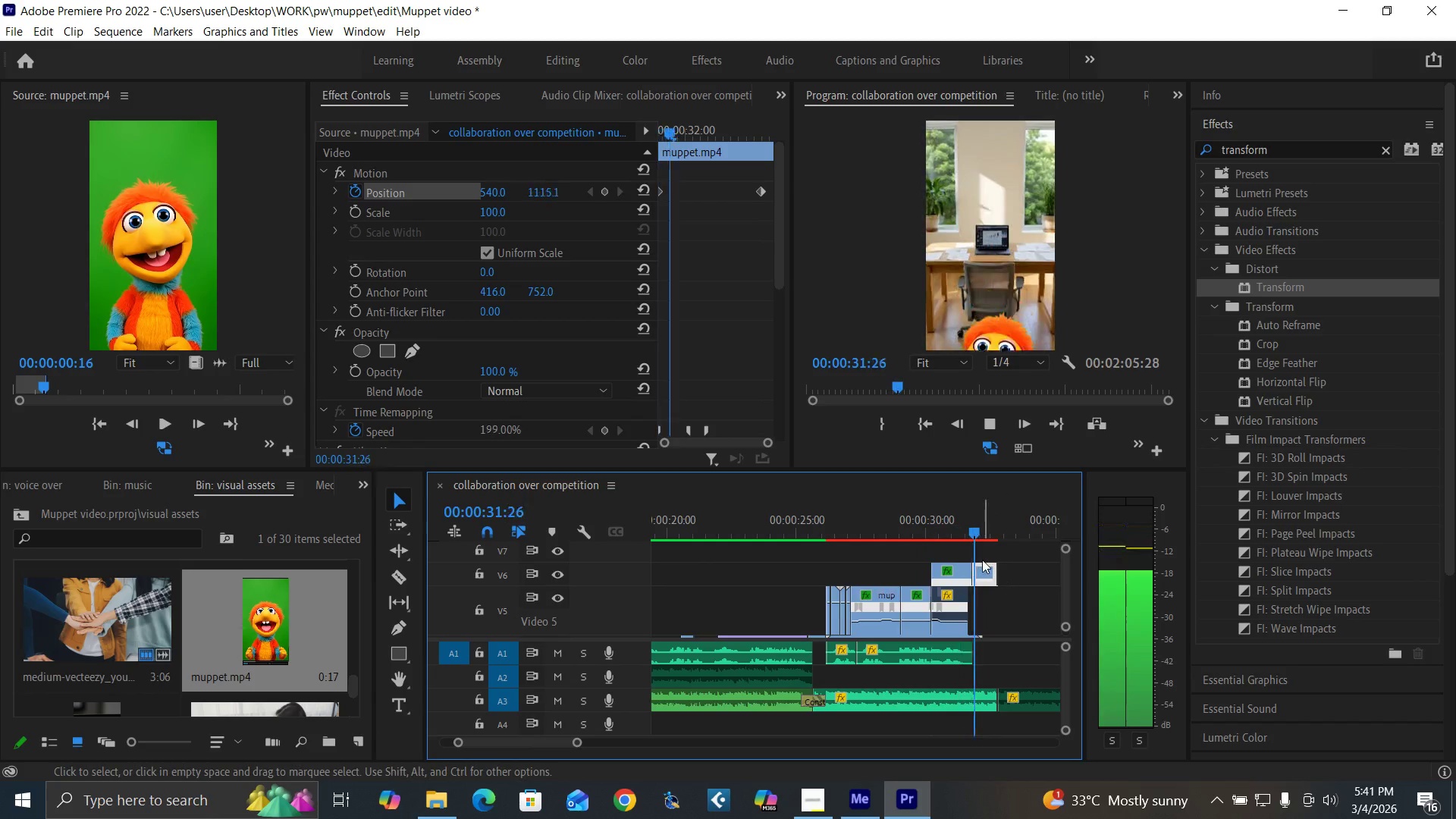 
key(Space)
 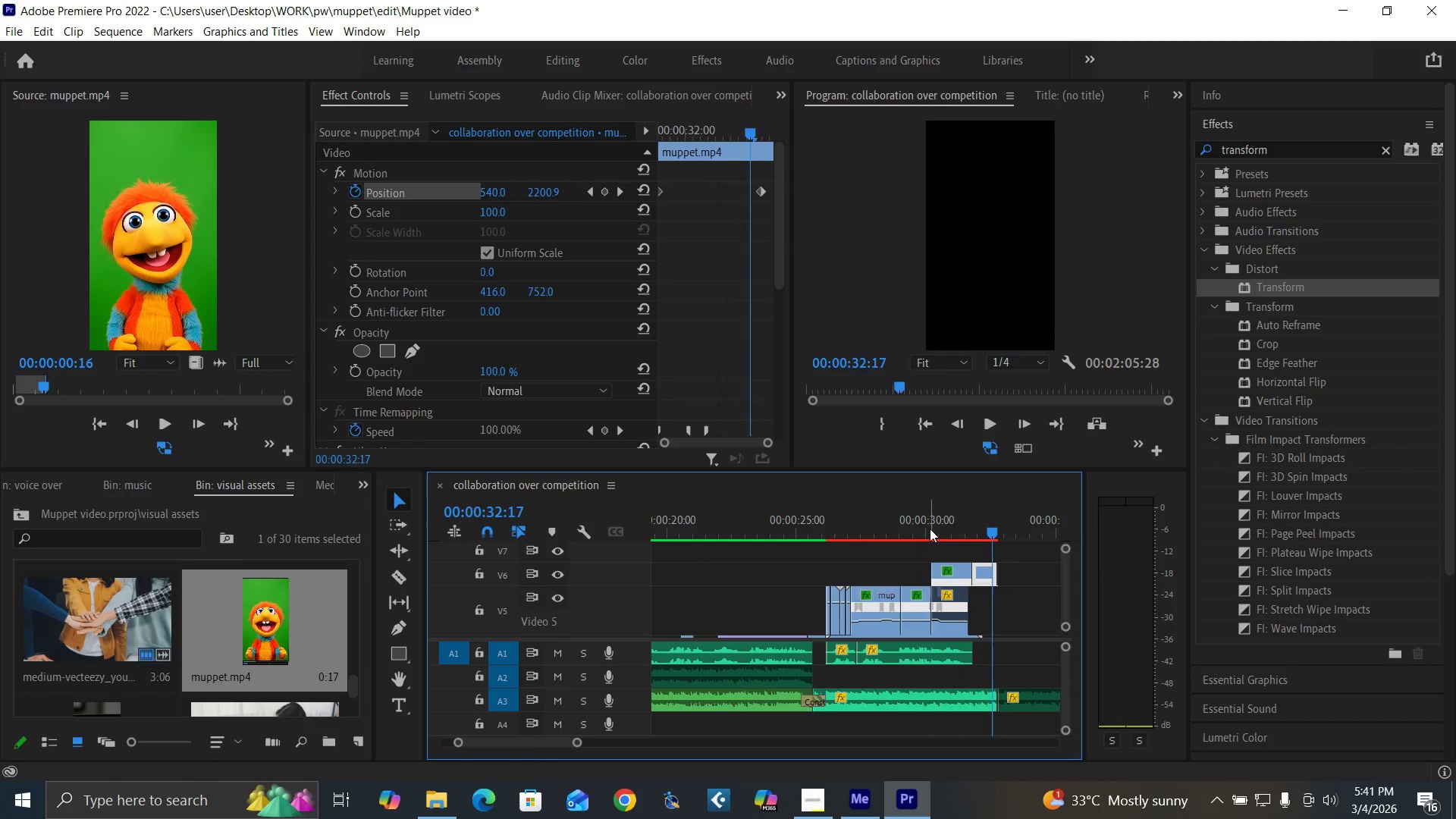 
left_click([930, 529])
 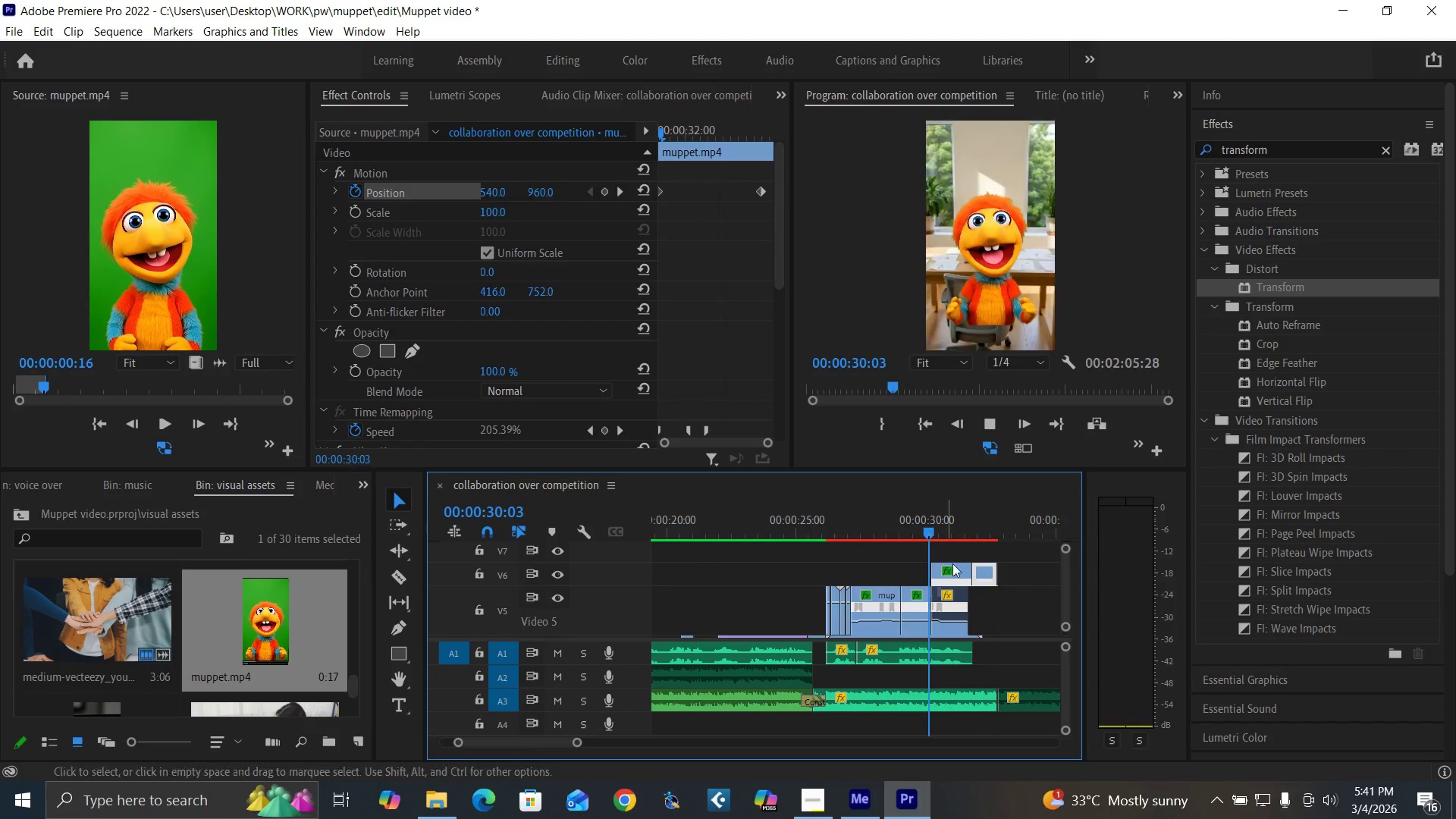 
key(Space)
 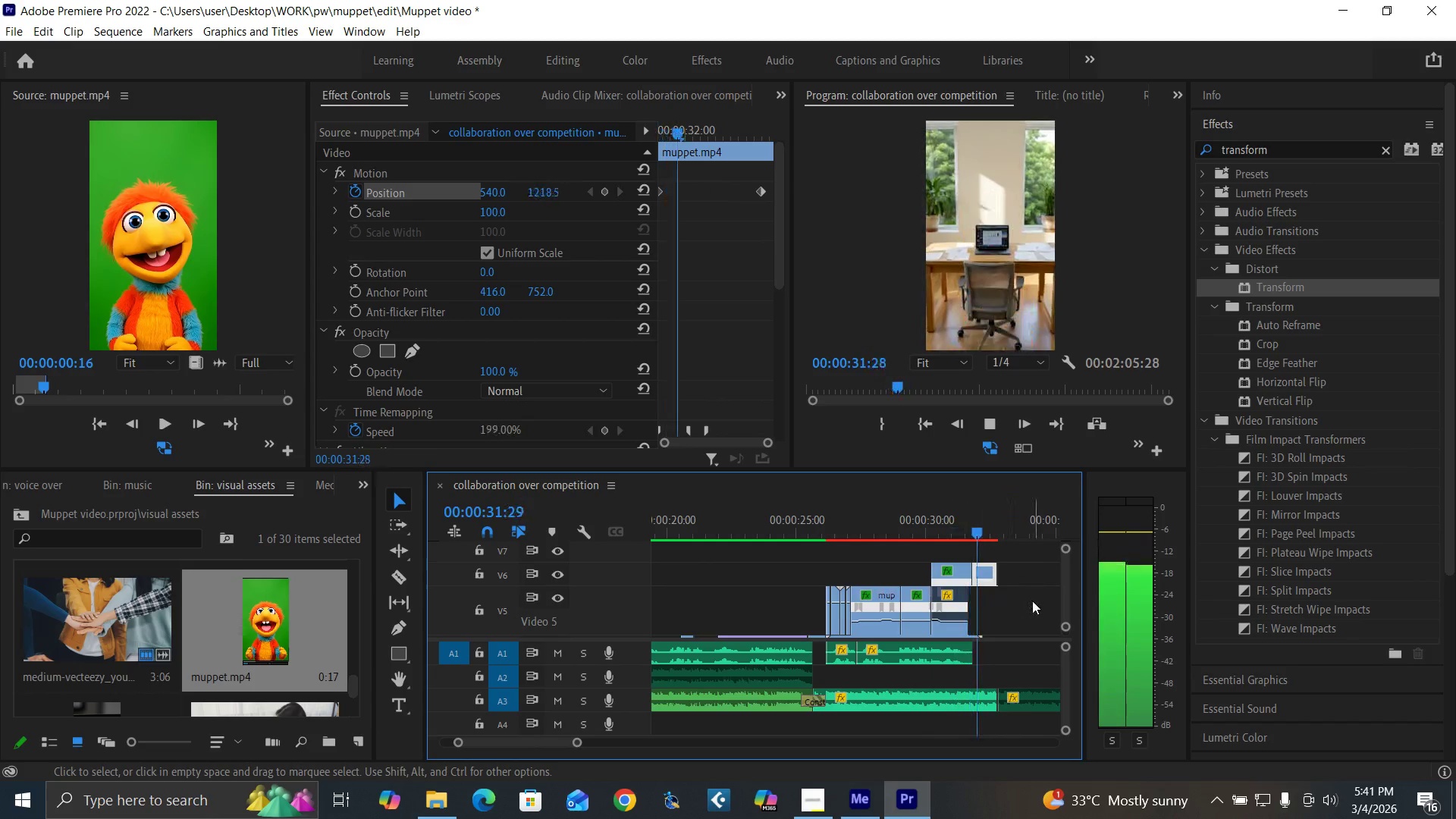 
key(Space)
 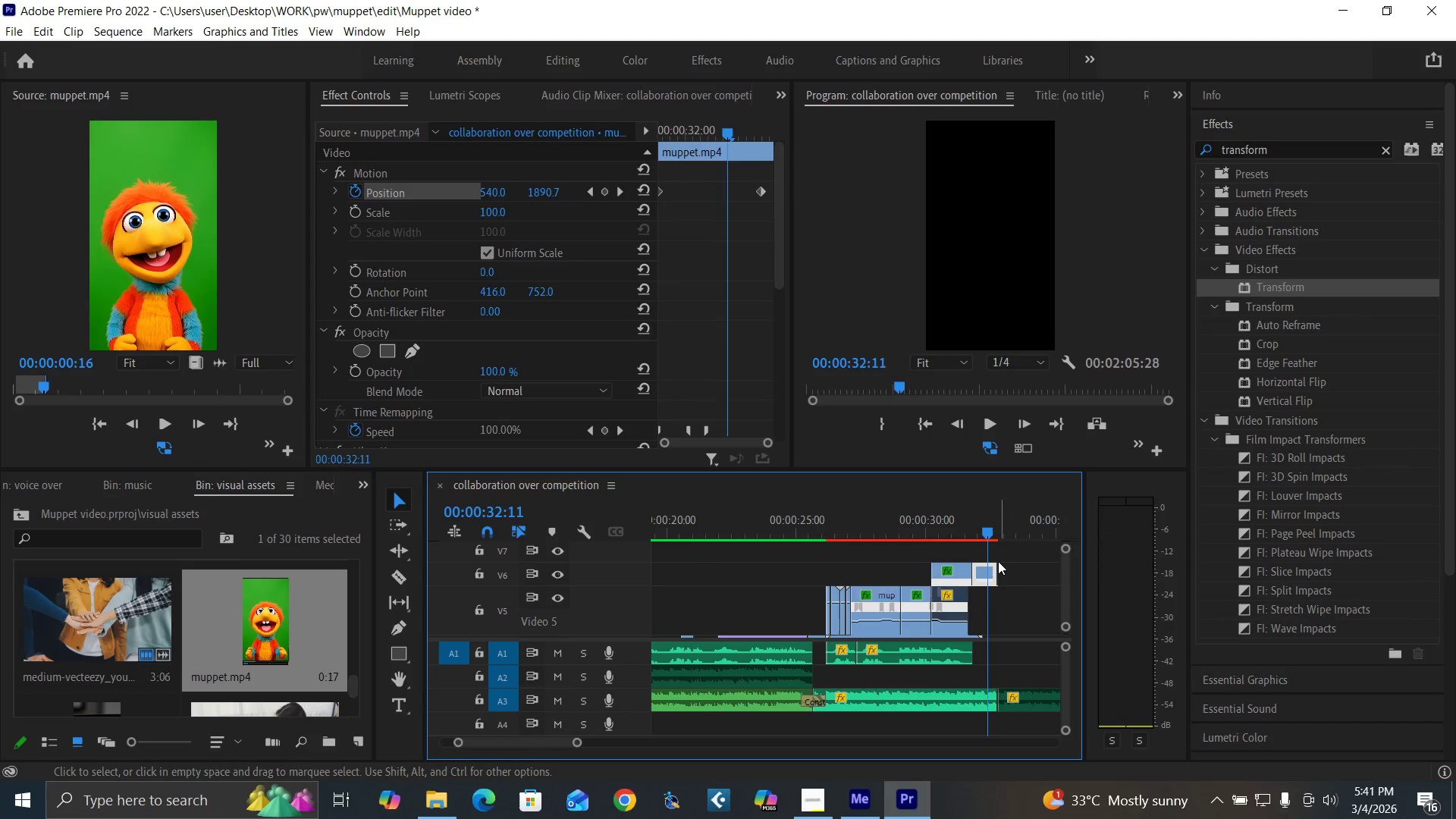 
key(Control+Z)
 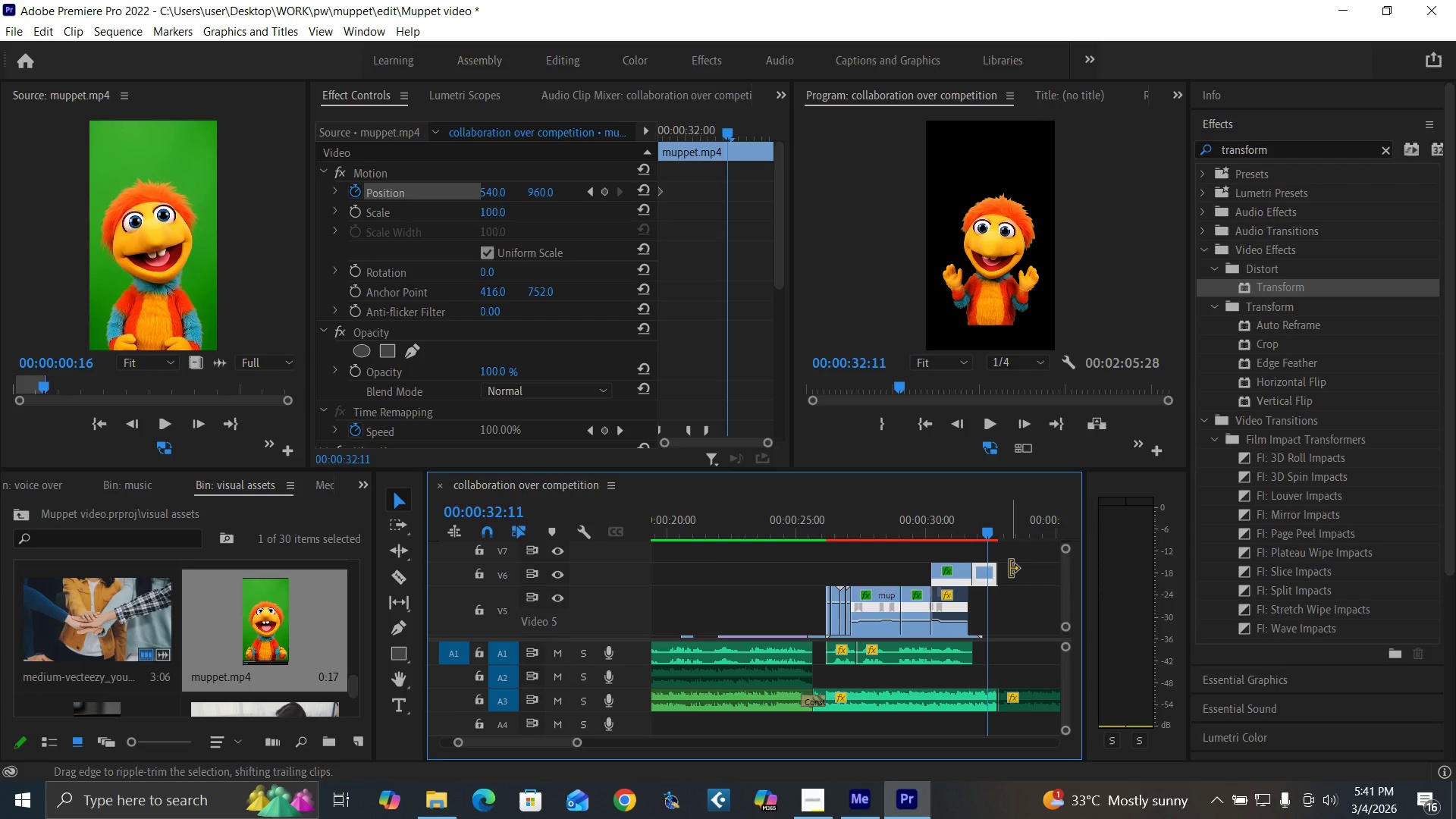 
key(Control+Z)
 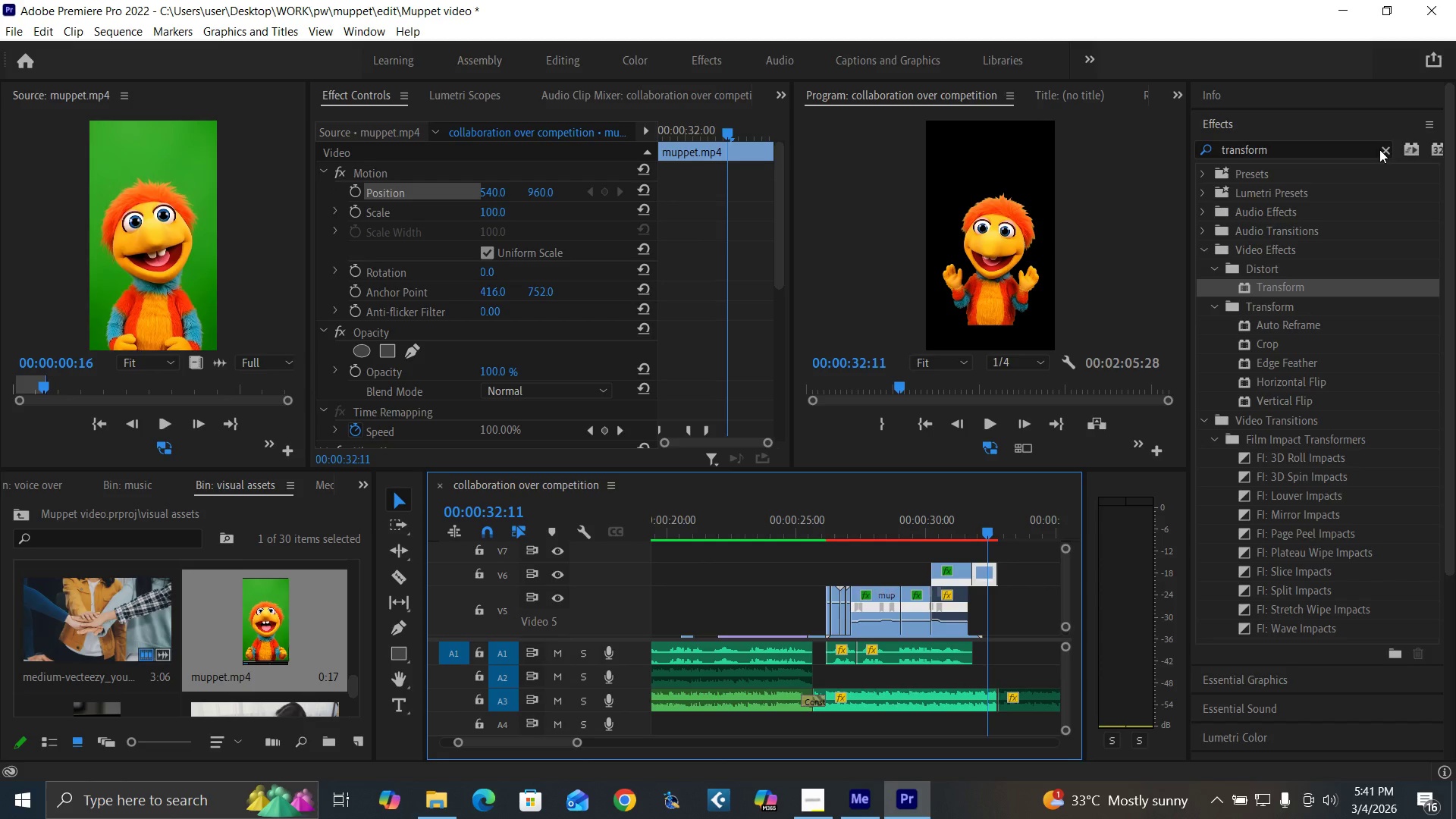 
left_click([1384, 150])
 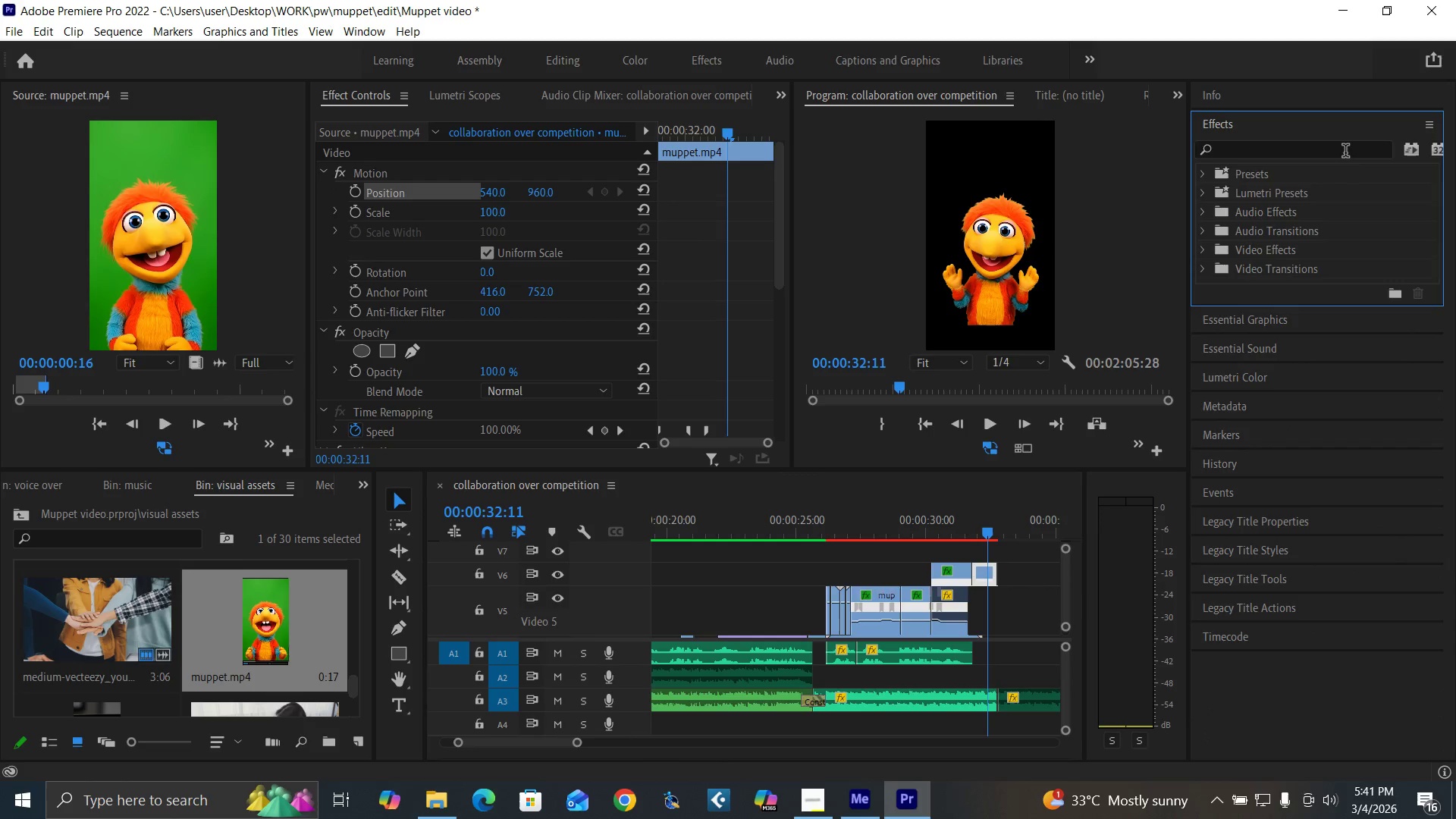 
left_click([1345, 152])
 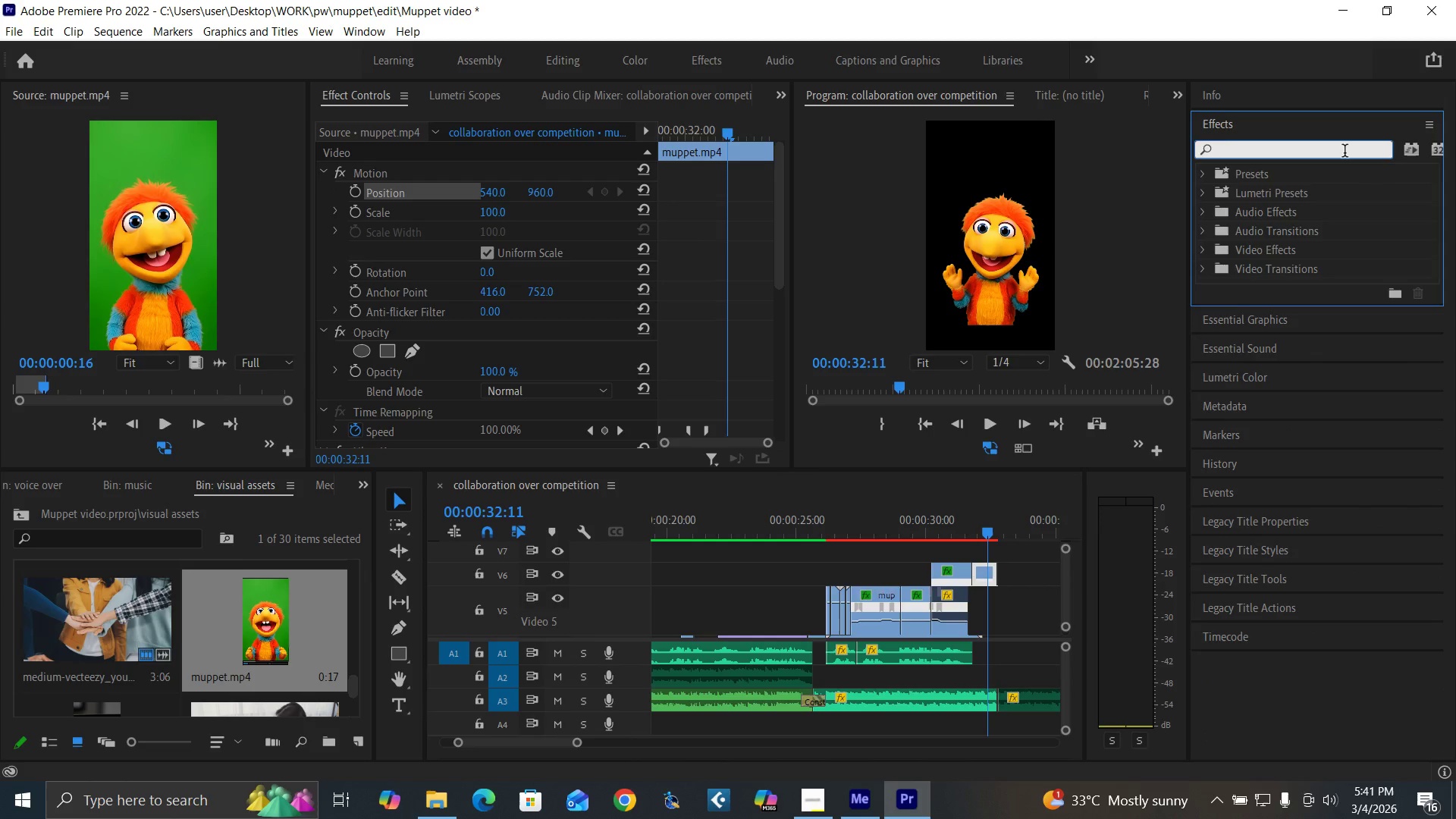 
type(liqui)
 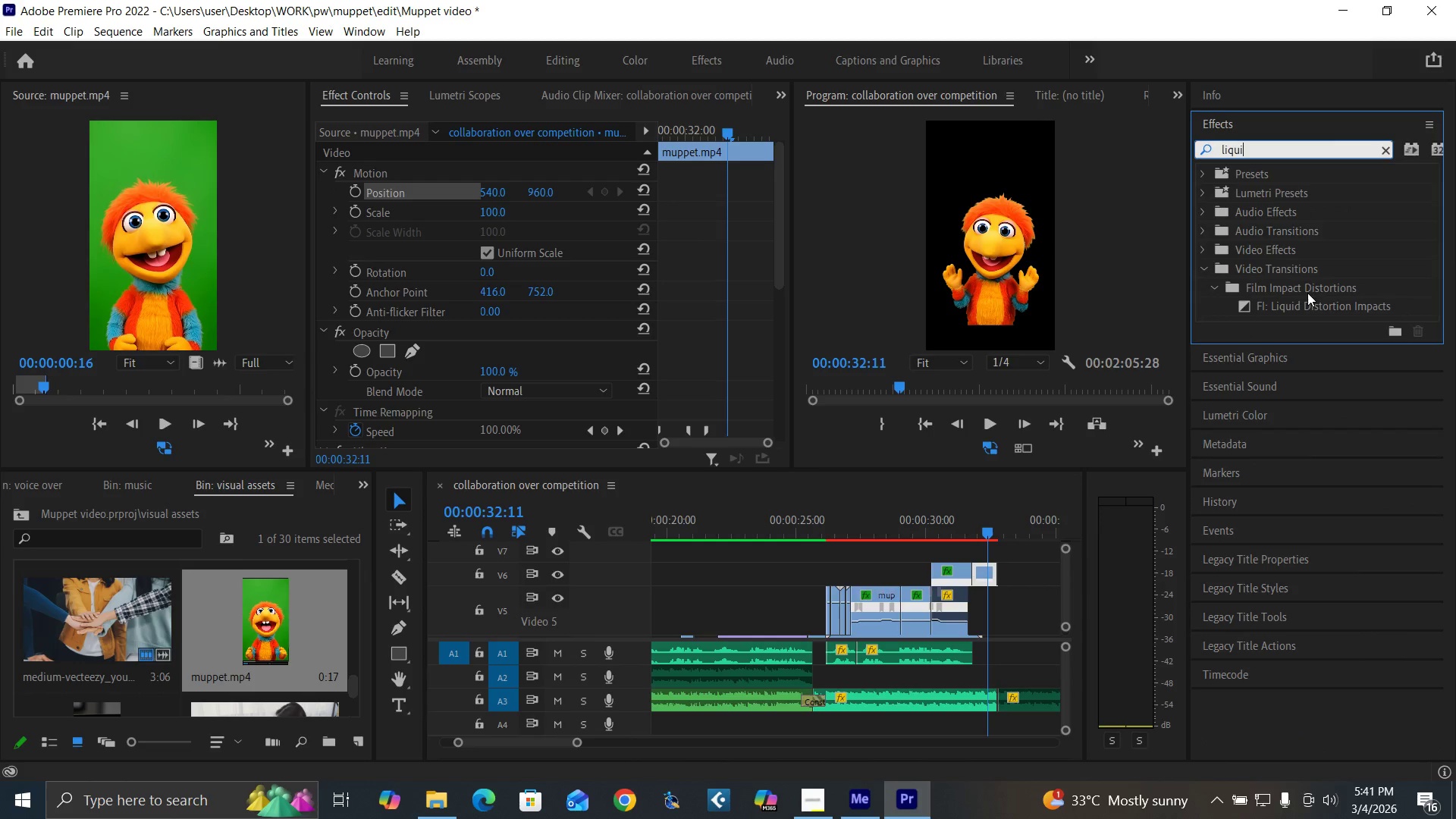 
left_click_drag(start_coordinate=[1312, 304], to_coordinate=[988, 583])
 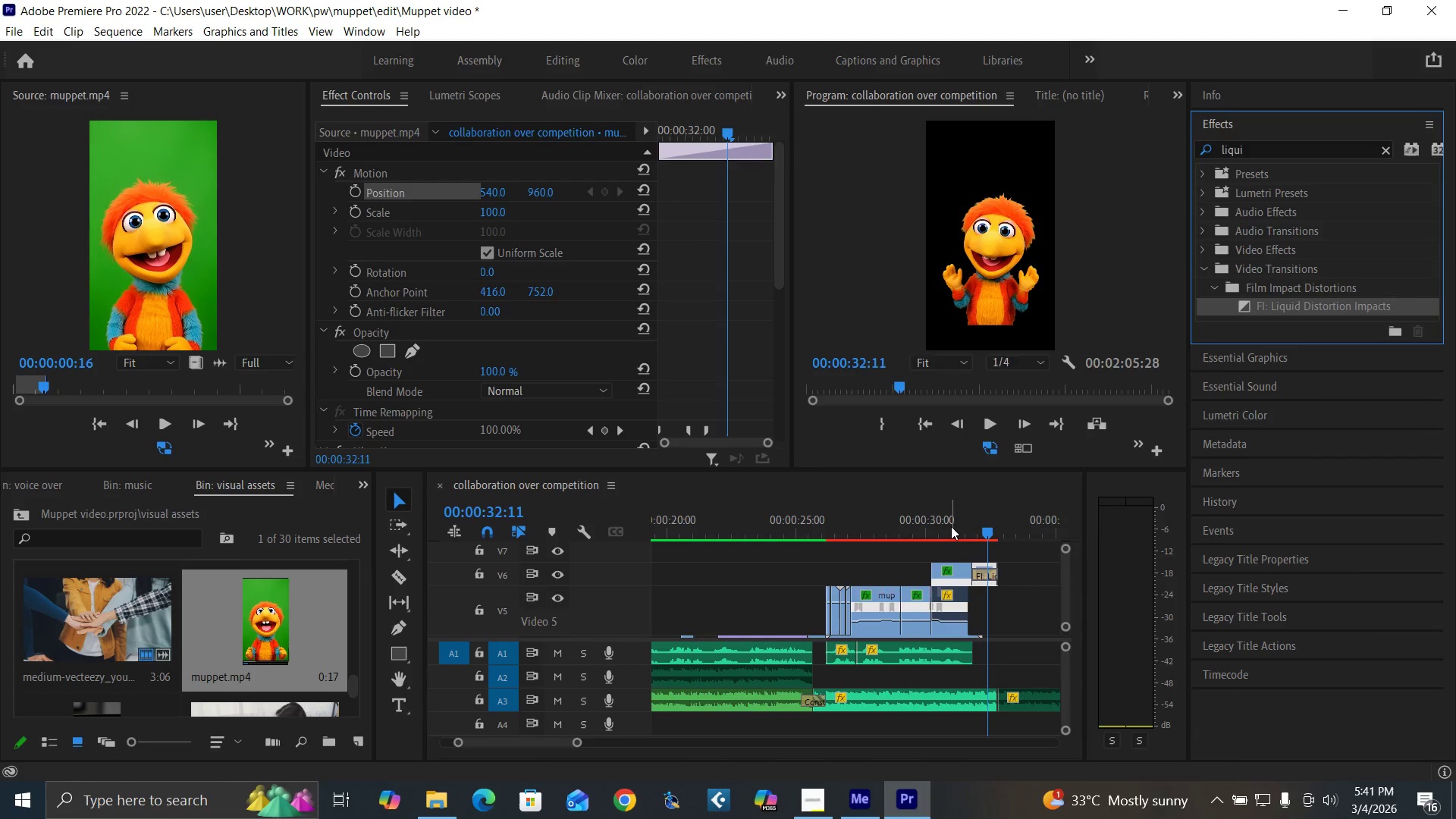 
left_click([951, 526])
 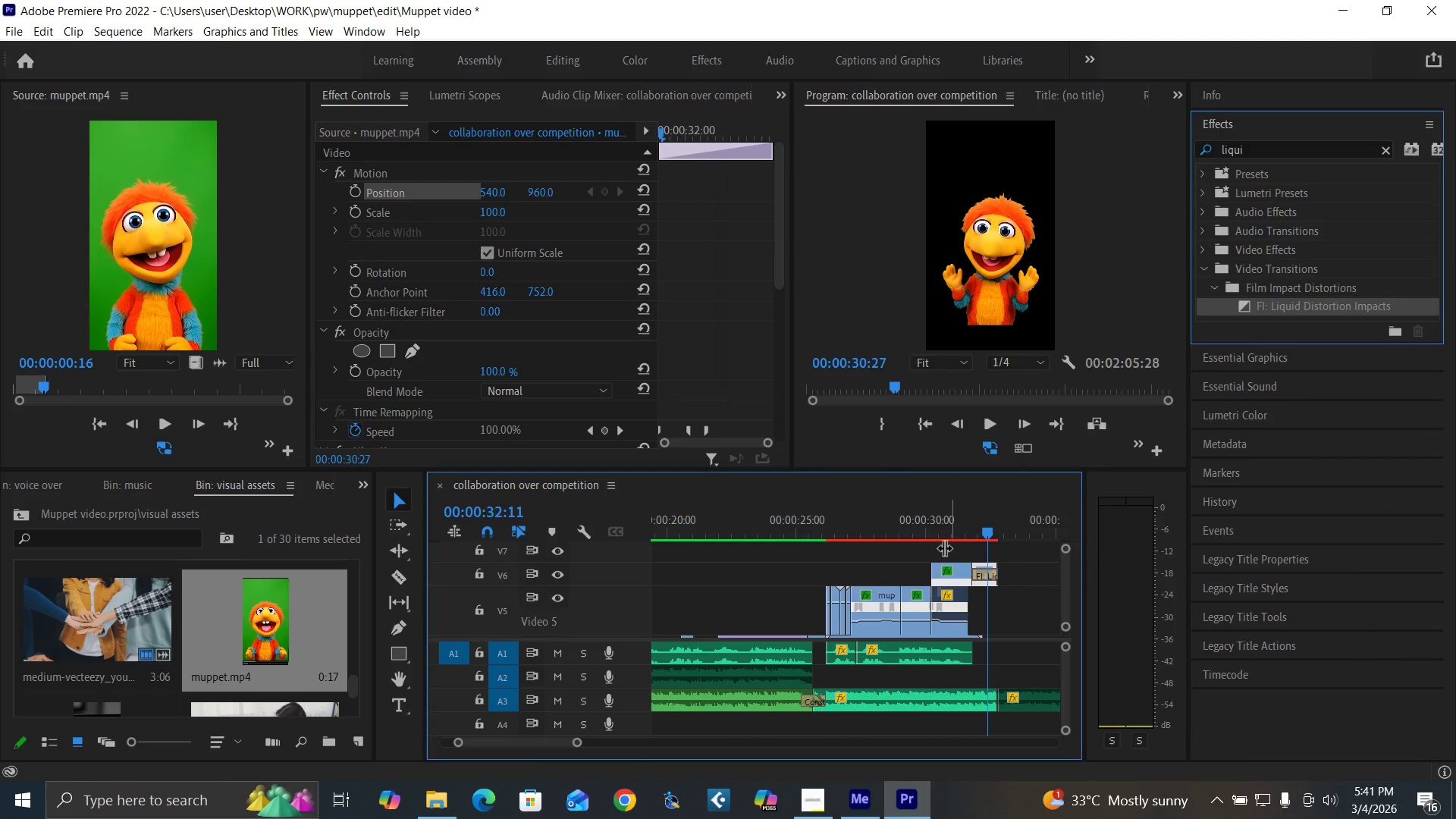 
key(Space)
 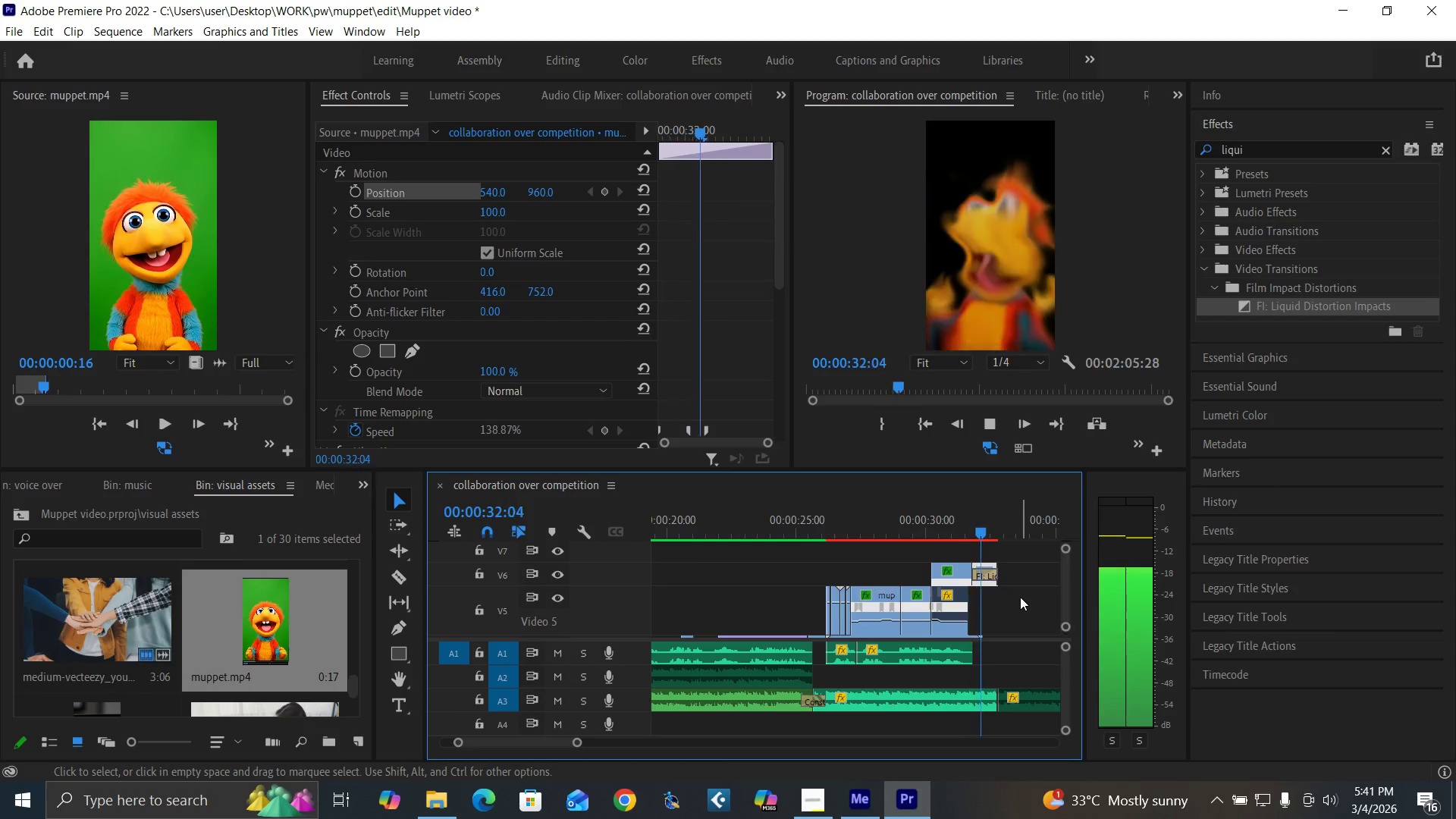 
key(Space)
 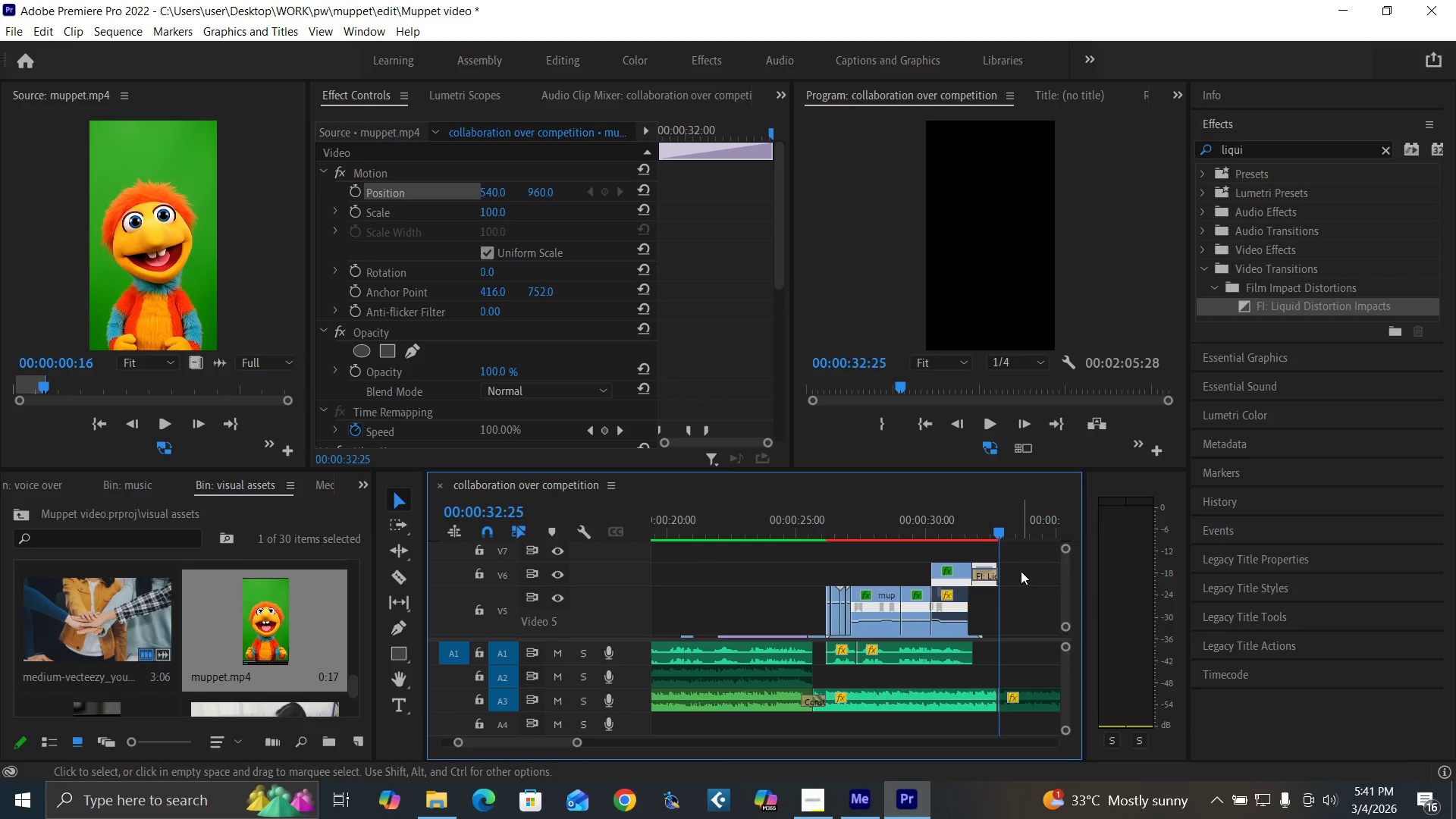 
left_click_drag(start_coordinate=[1021, 571], to_coordinate=[824, 620])
 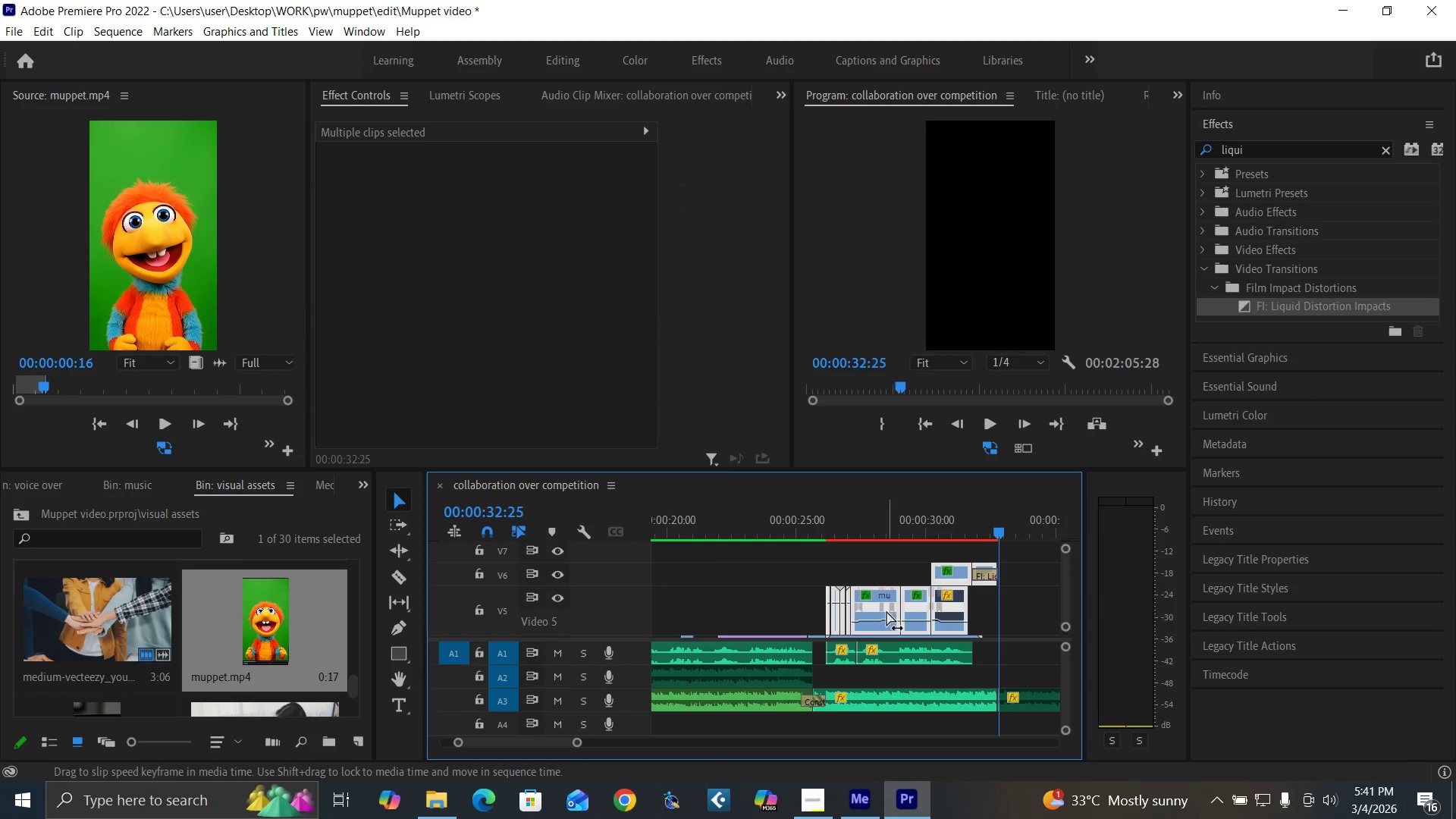 
right_click([886, 611])
 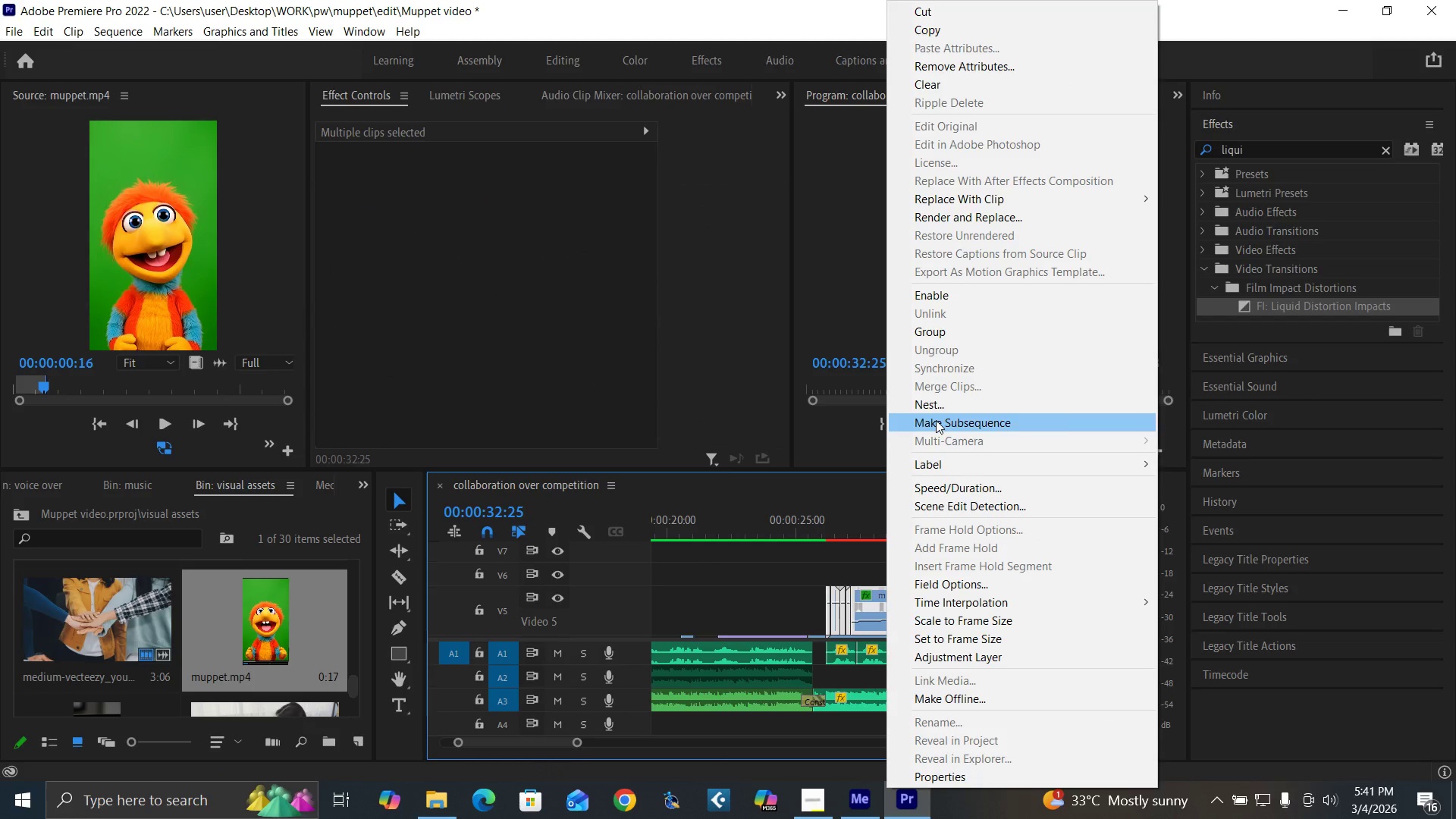 
left_click([933, 406])
 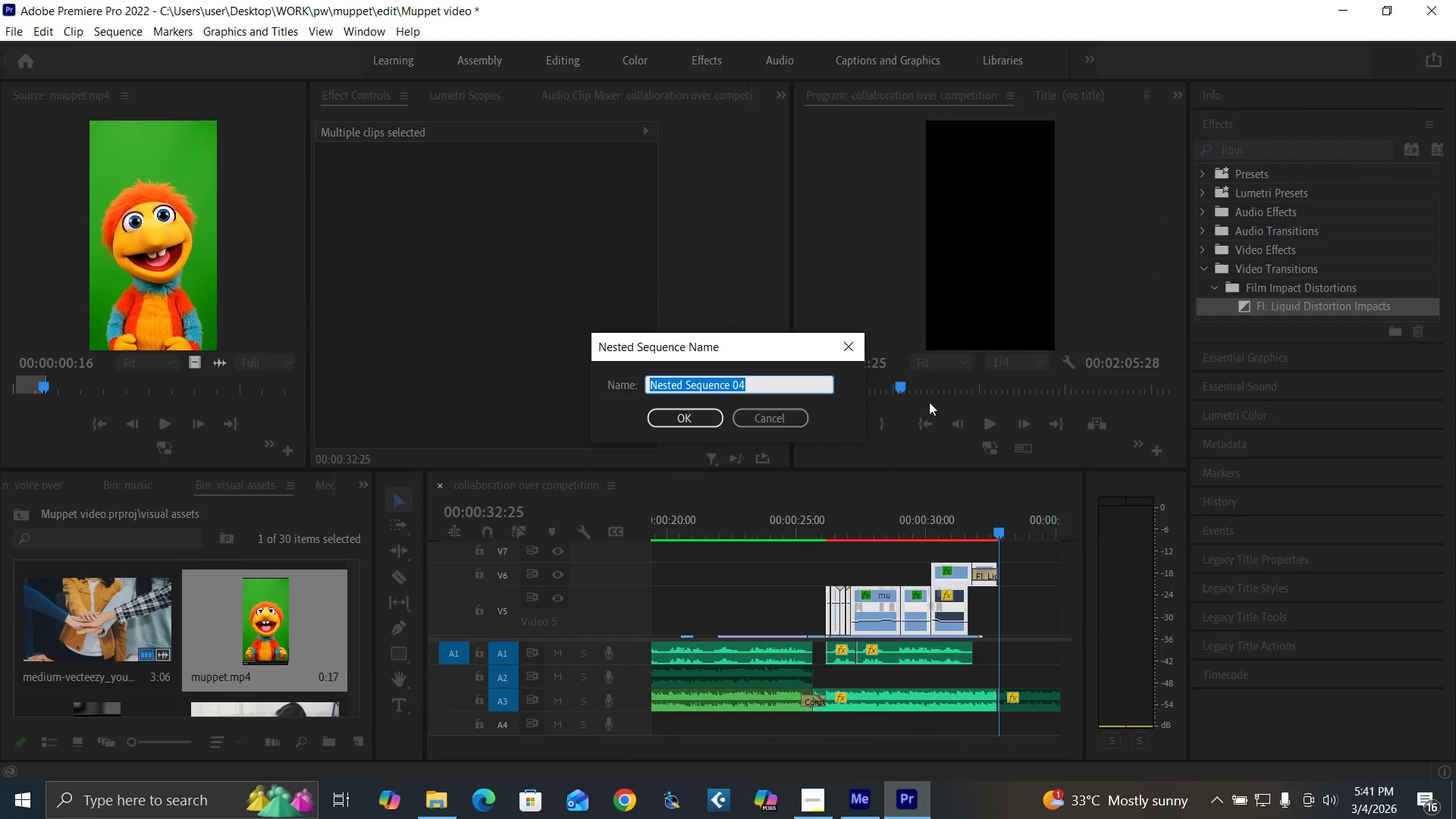 
type(muppet3)
 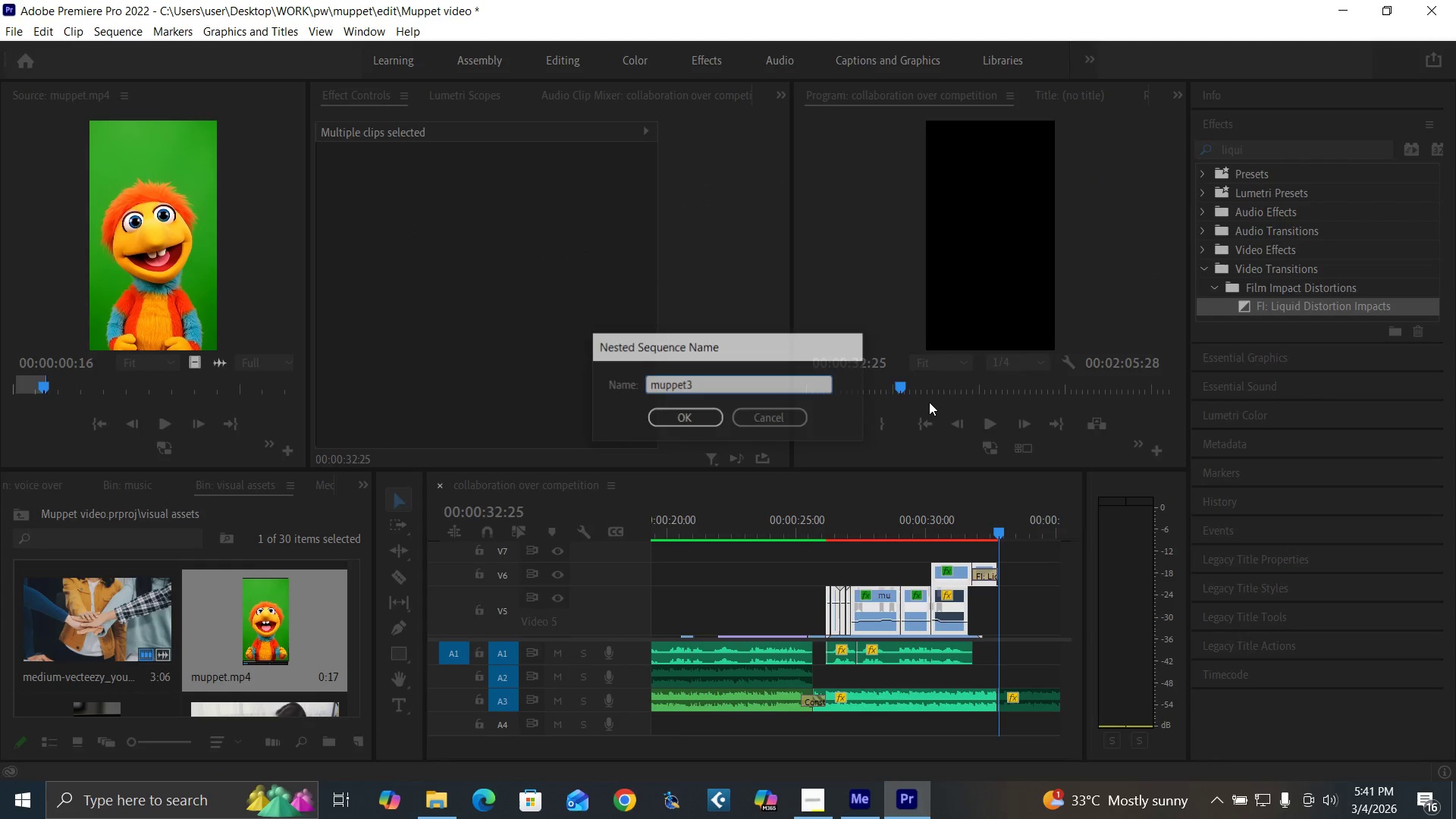 
key(Enter)
 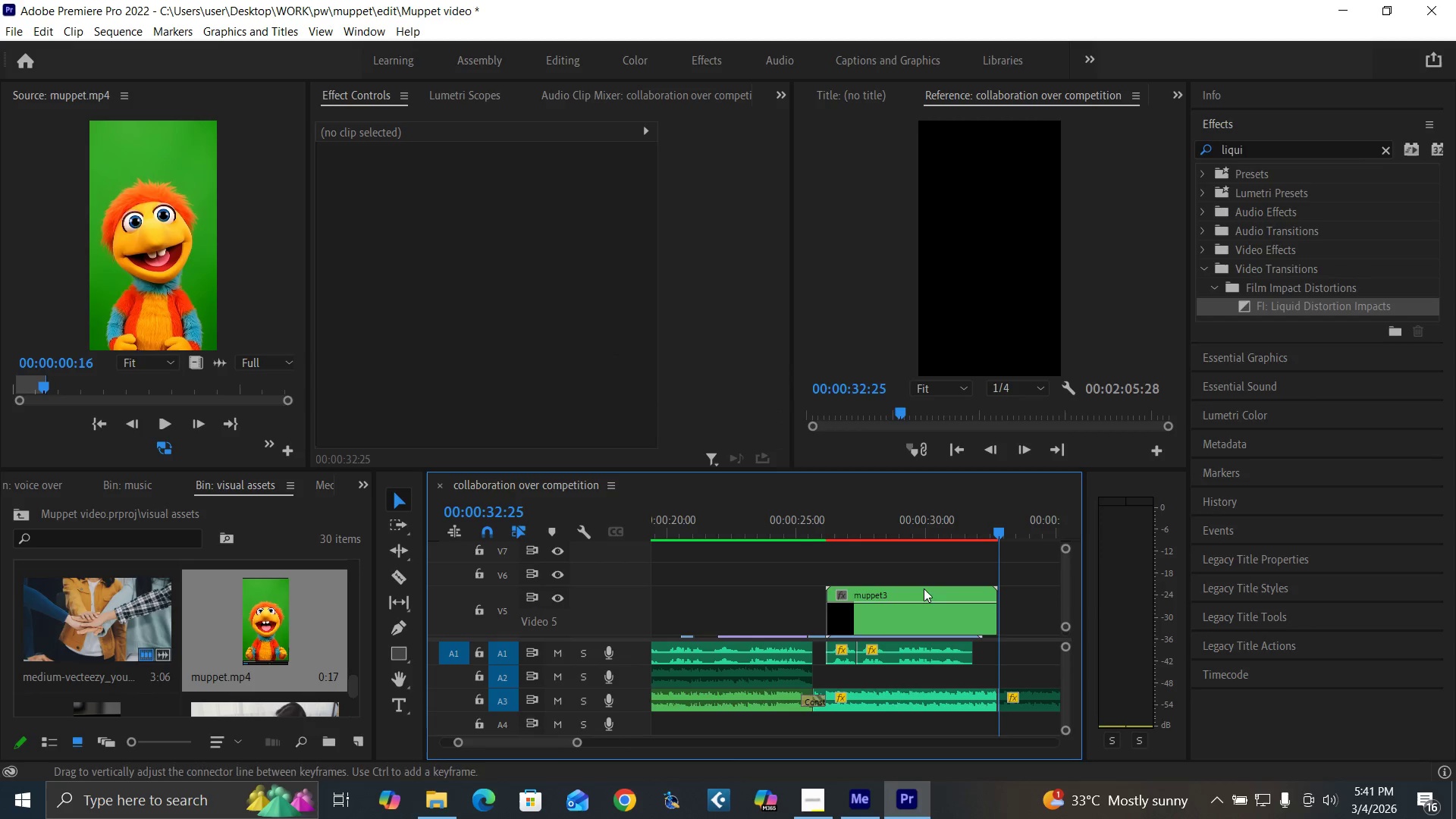 
left_click([899, 522])
 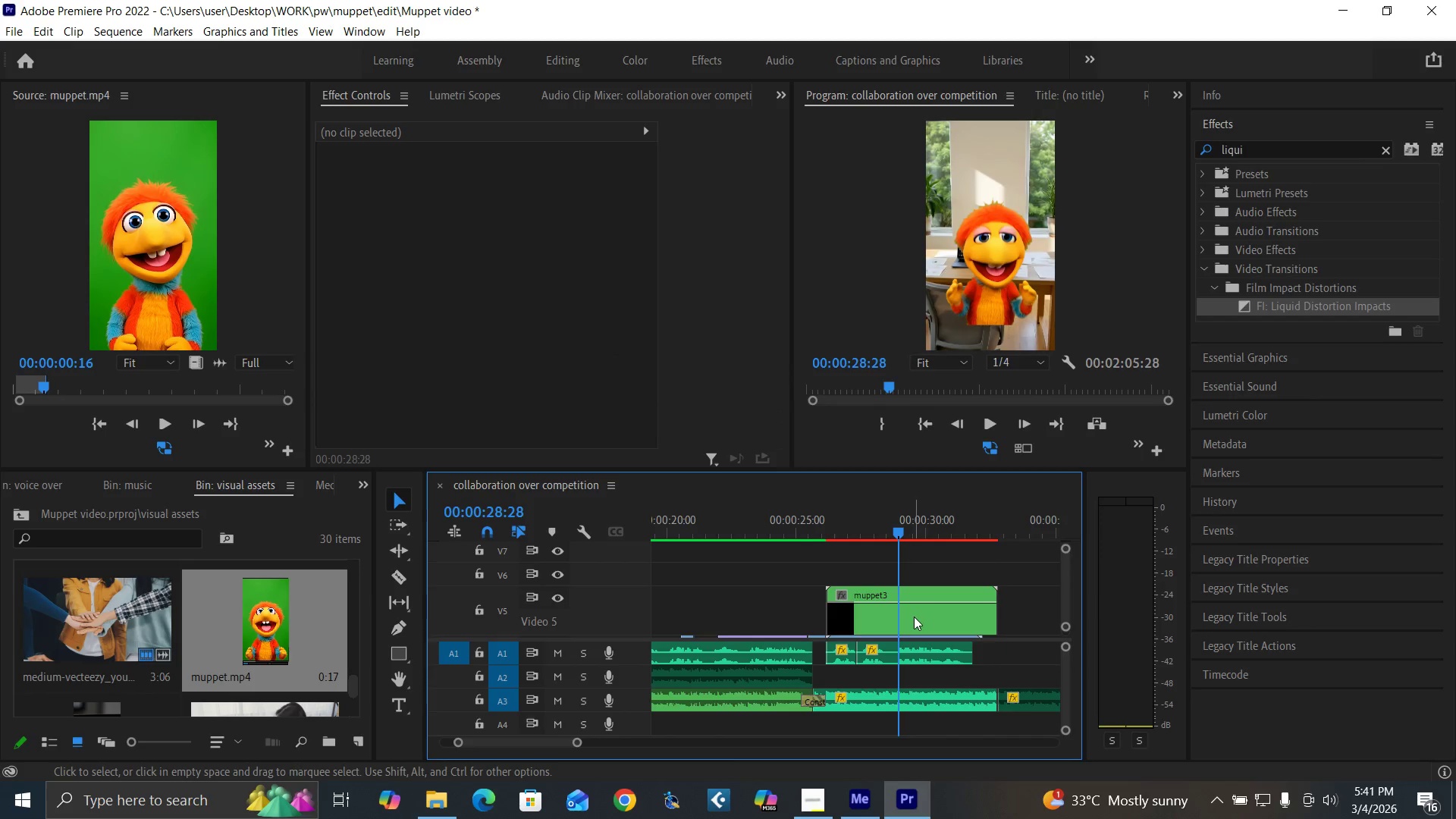 
left_click([914, 617])
 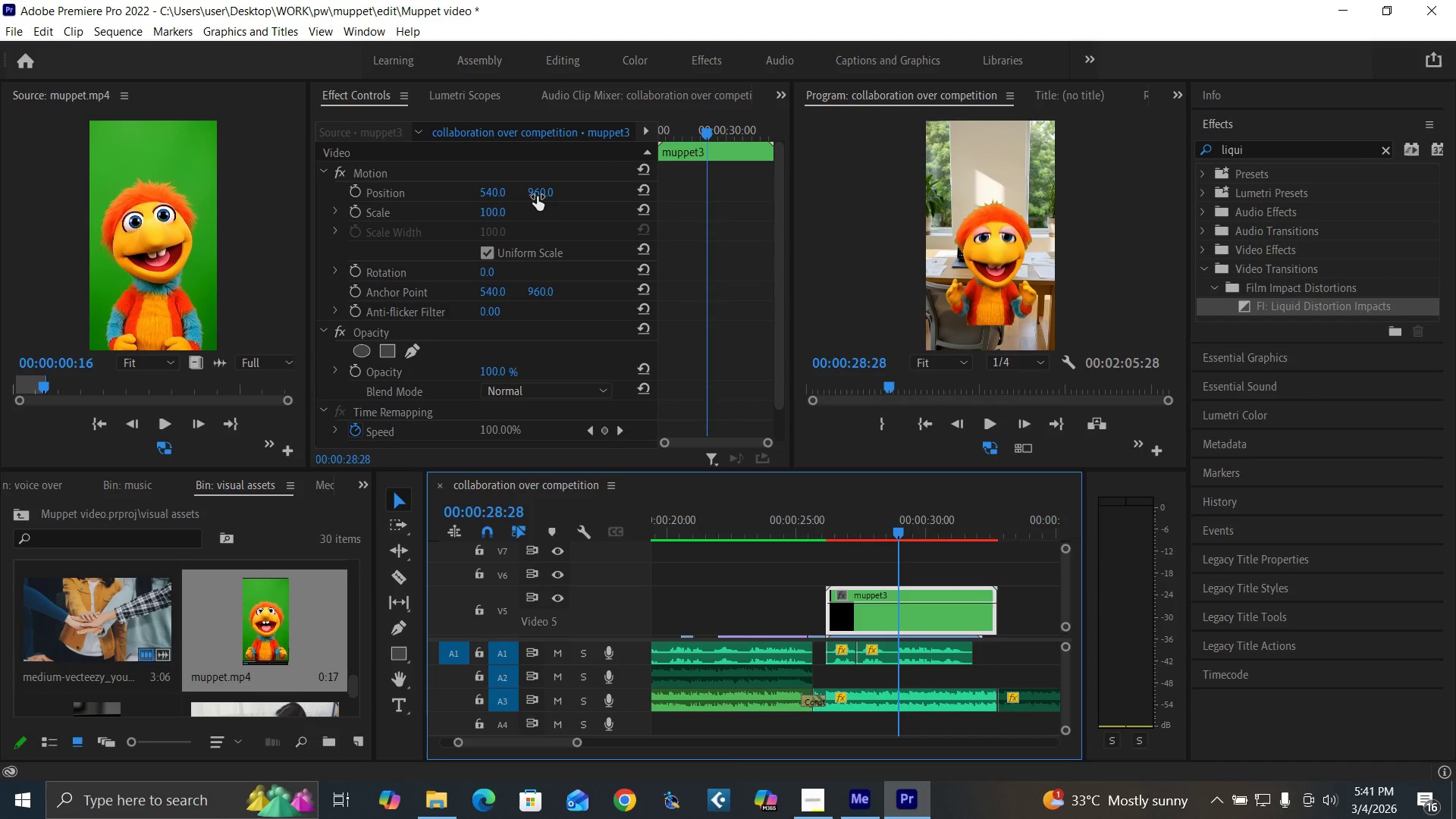 
left_click_drag(start_coordinate=[537, 193], to_coordinate=[805, 215])
 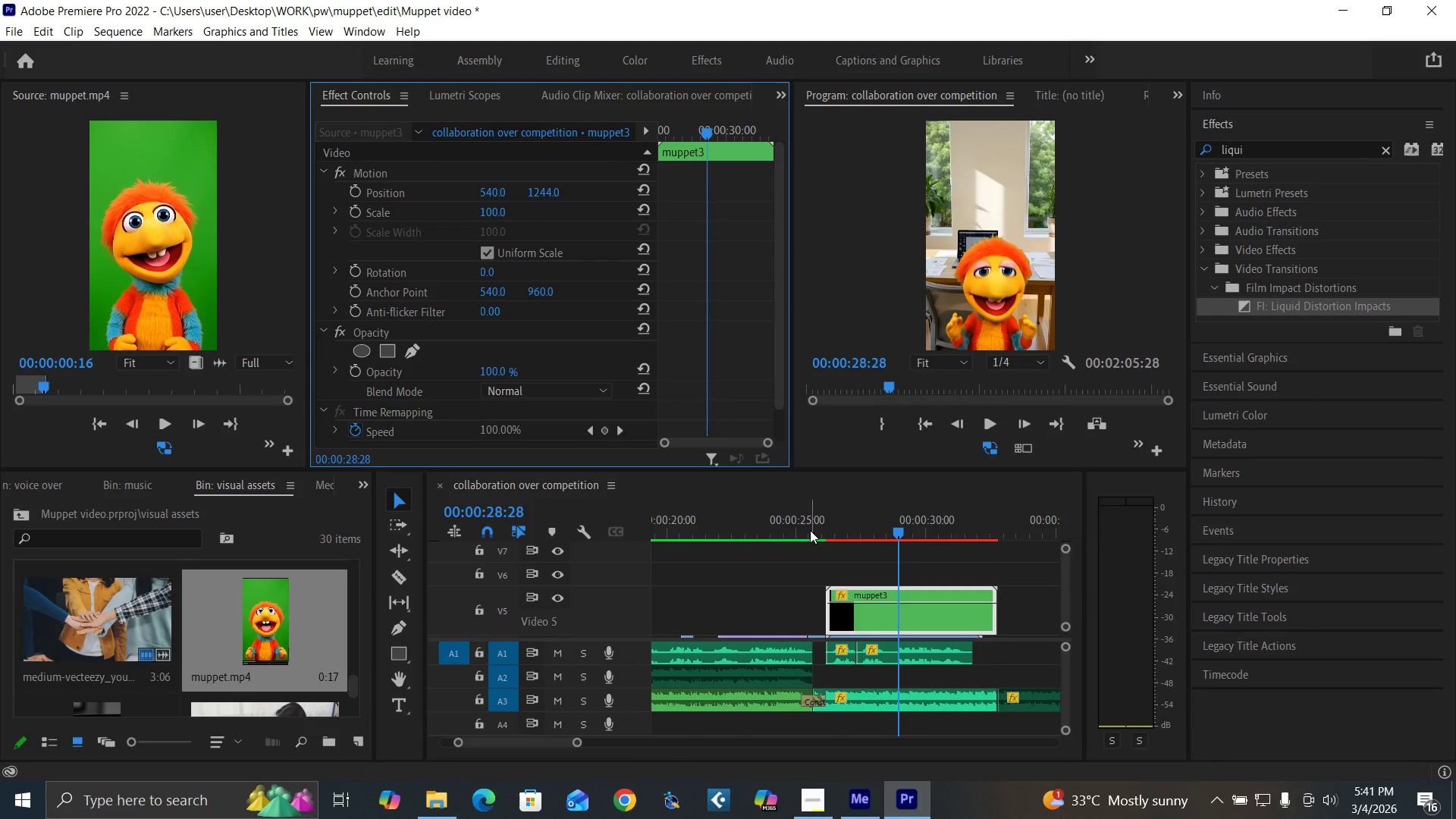 
left_click([810, 530])
 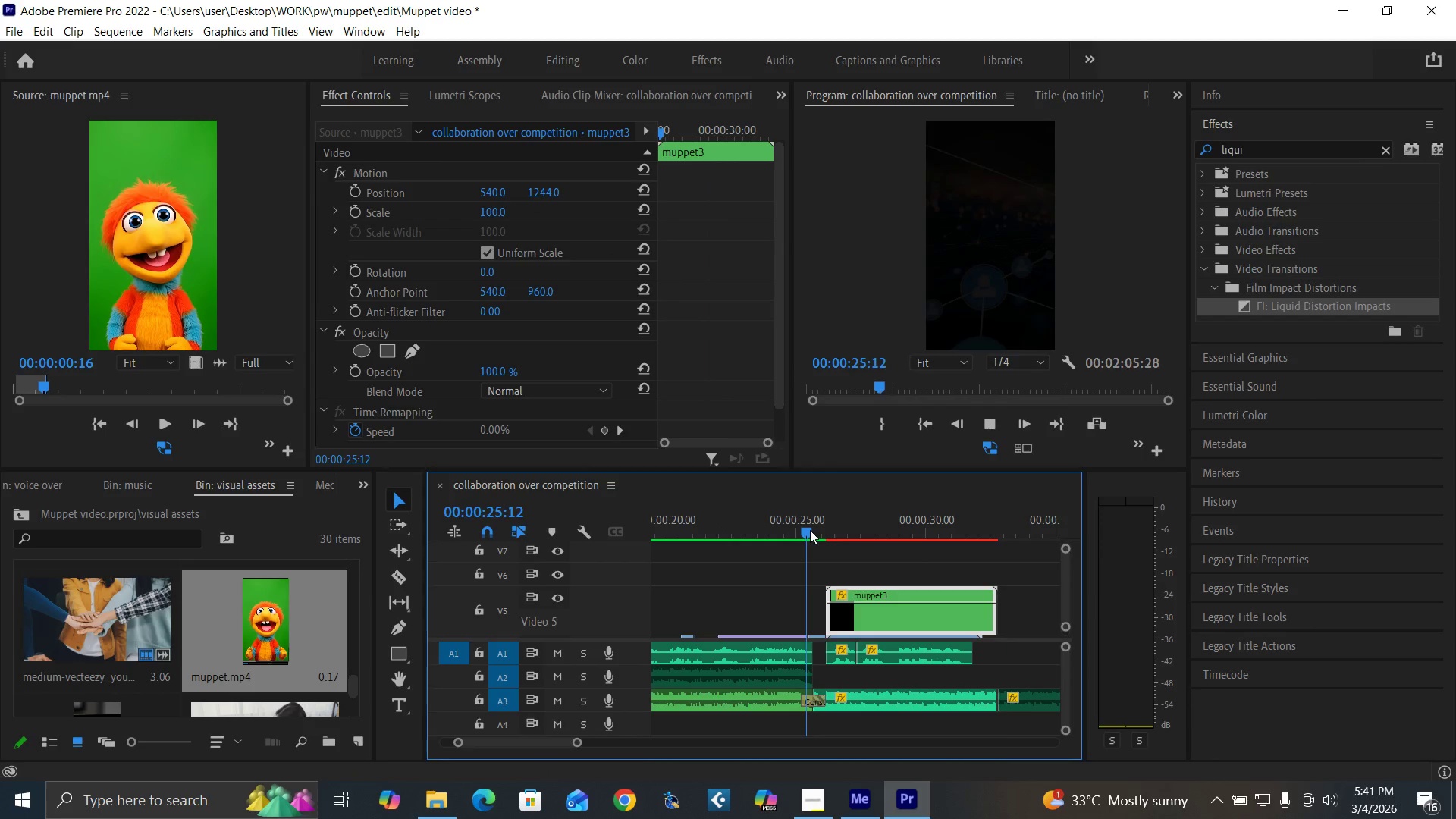 
key(Space)
 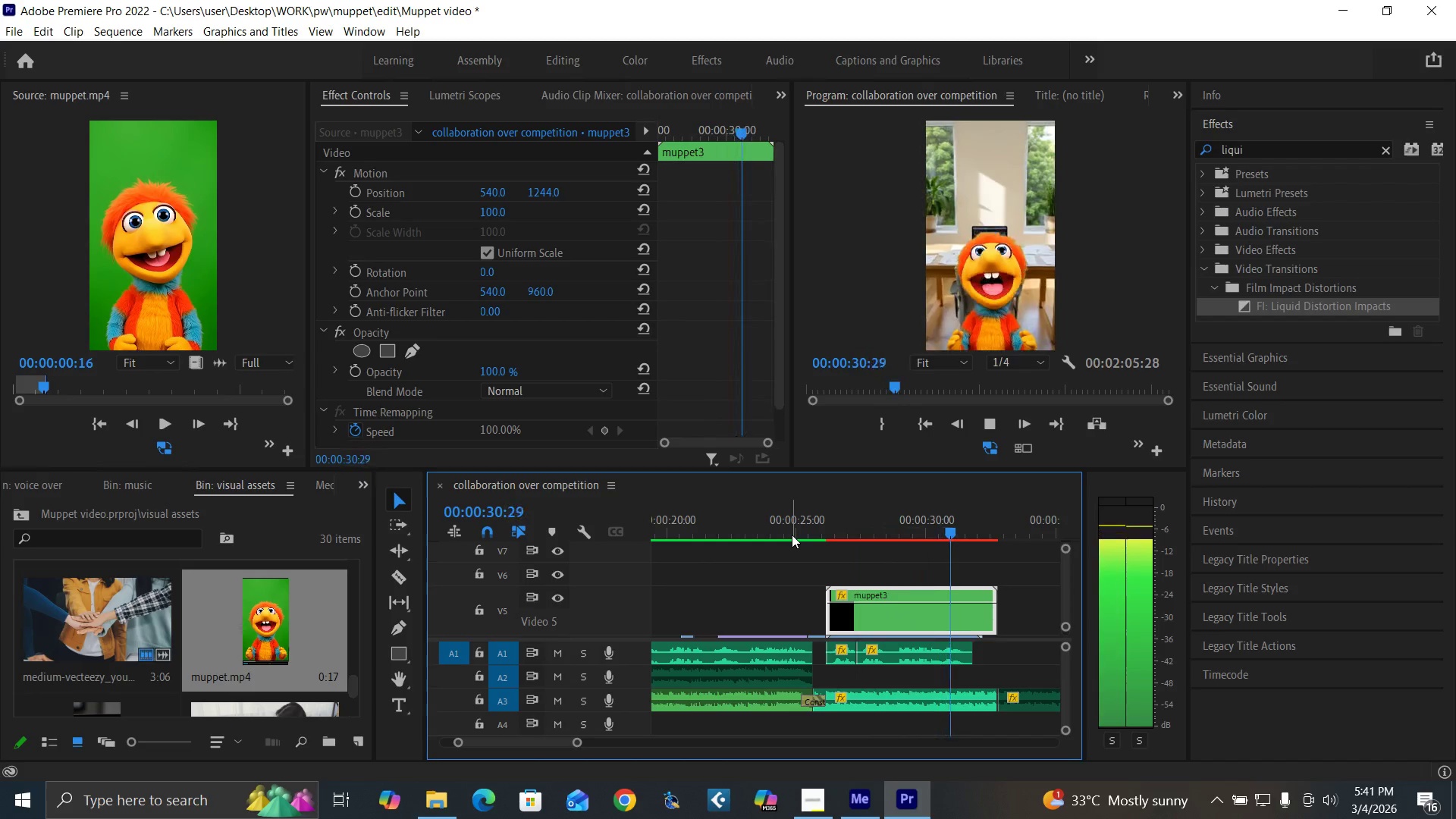 
wait(7.91)
 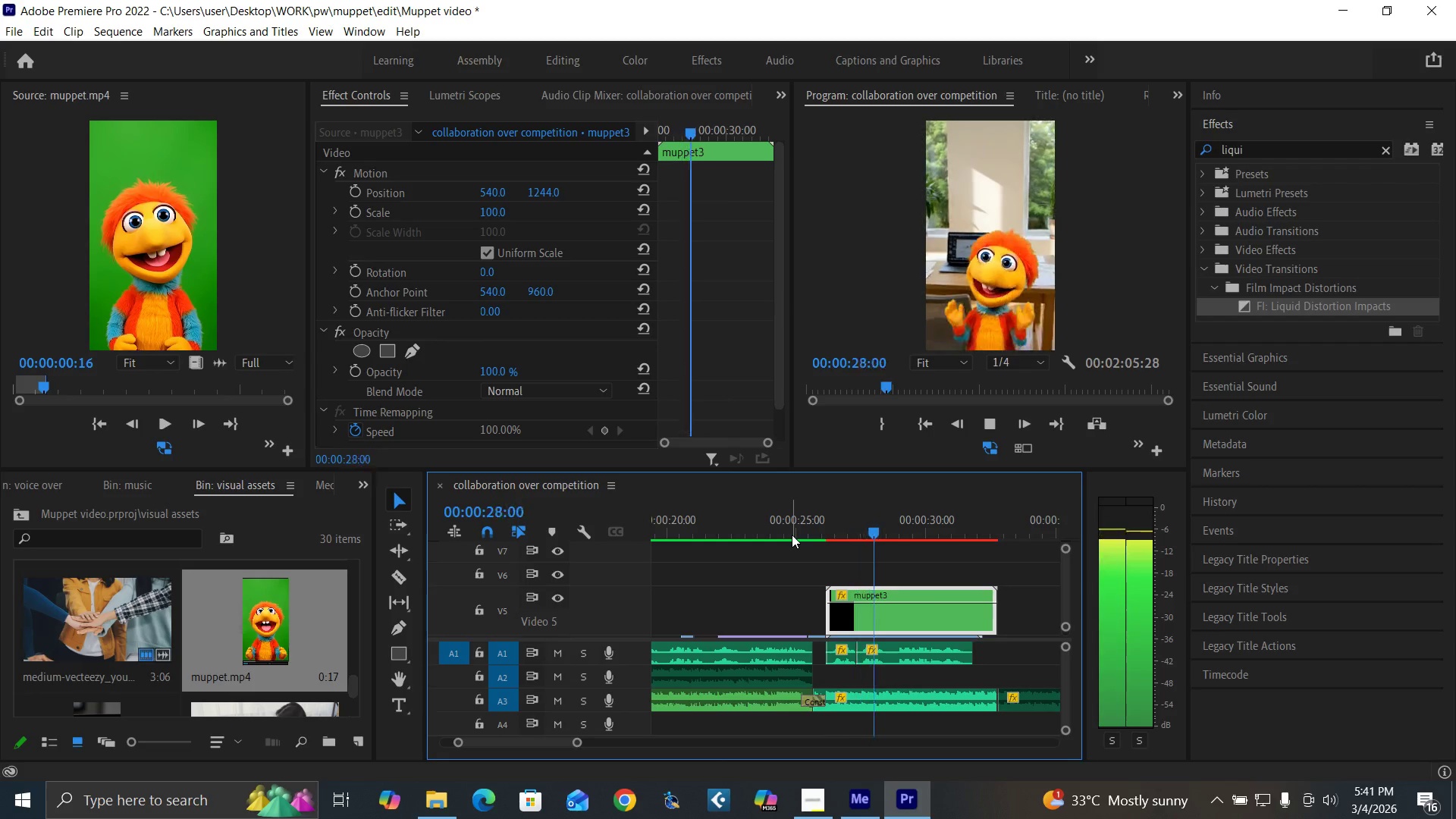 
key(Space)
 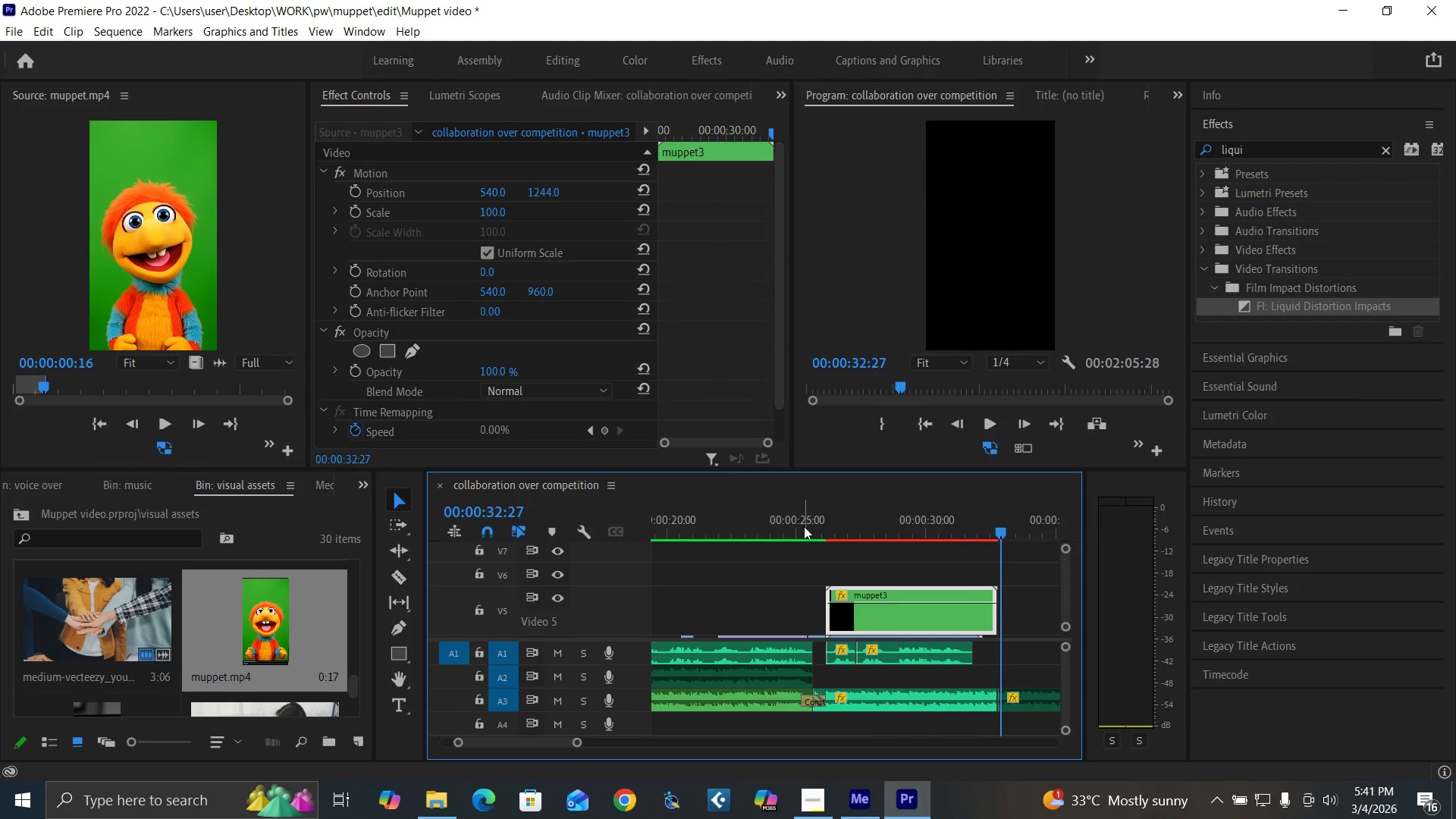 
left_click([804, 526])
 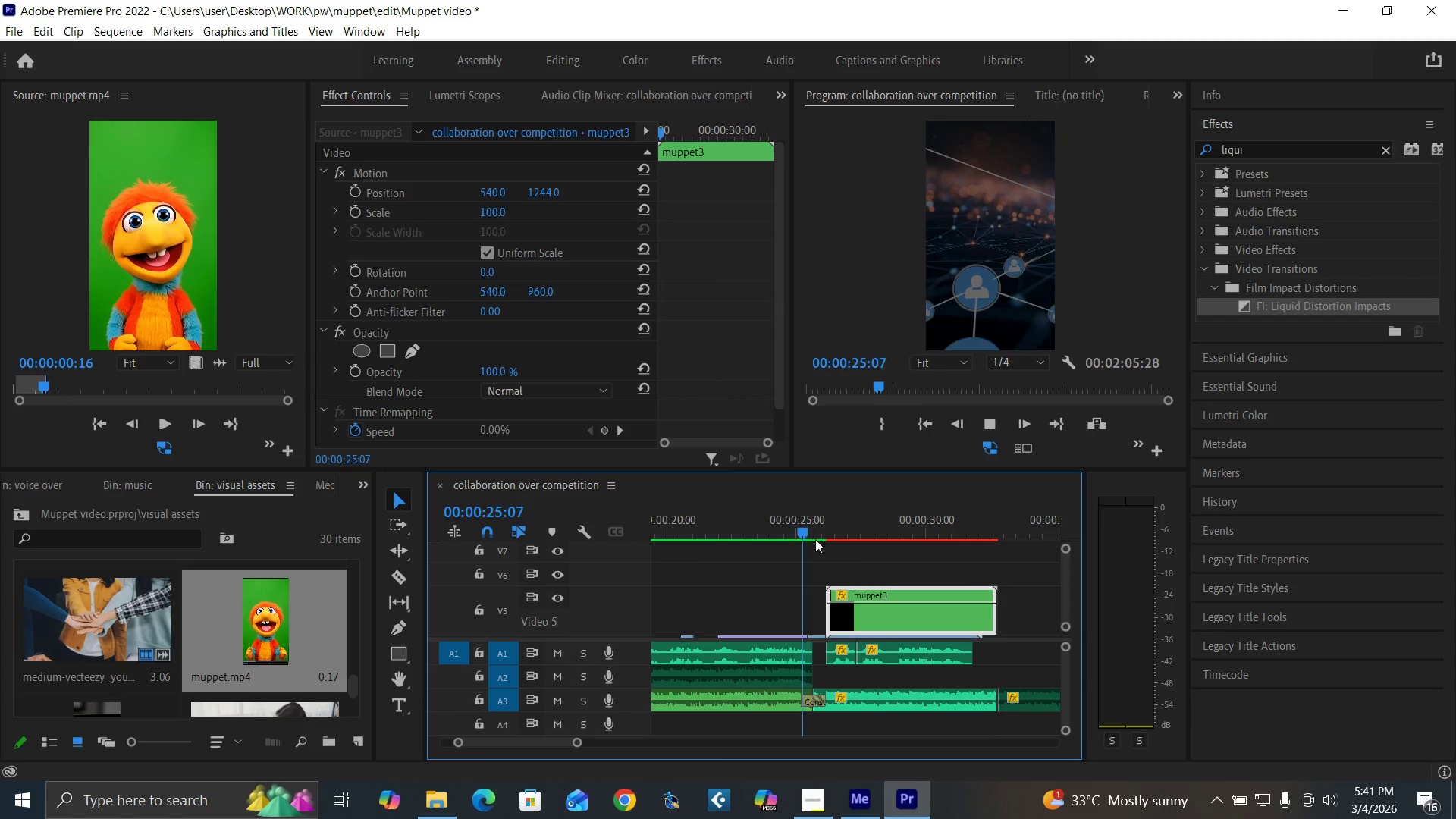 
key(Space)
 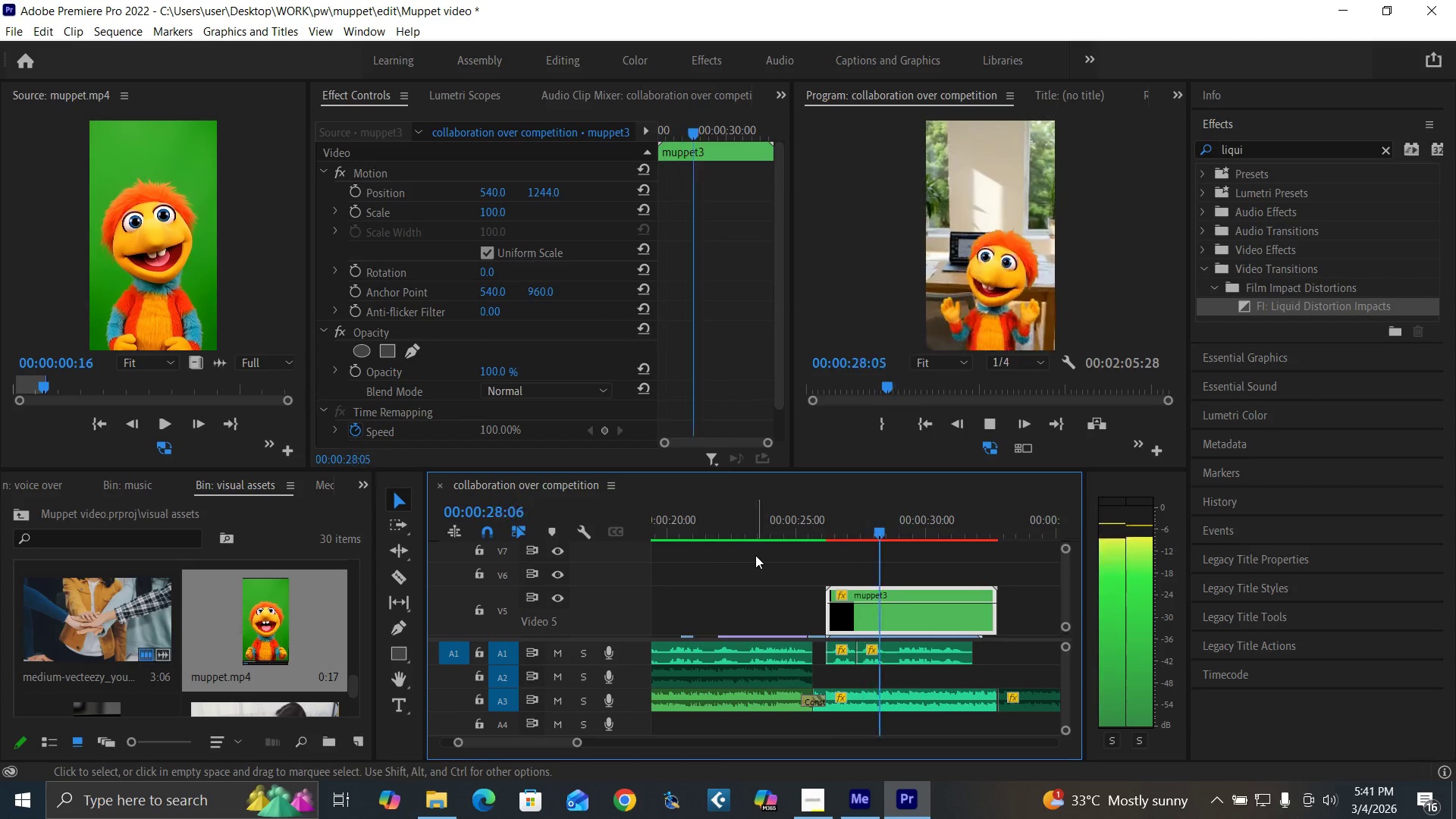 
wait(8.3)
 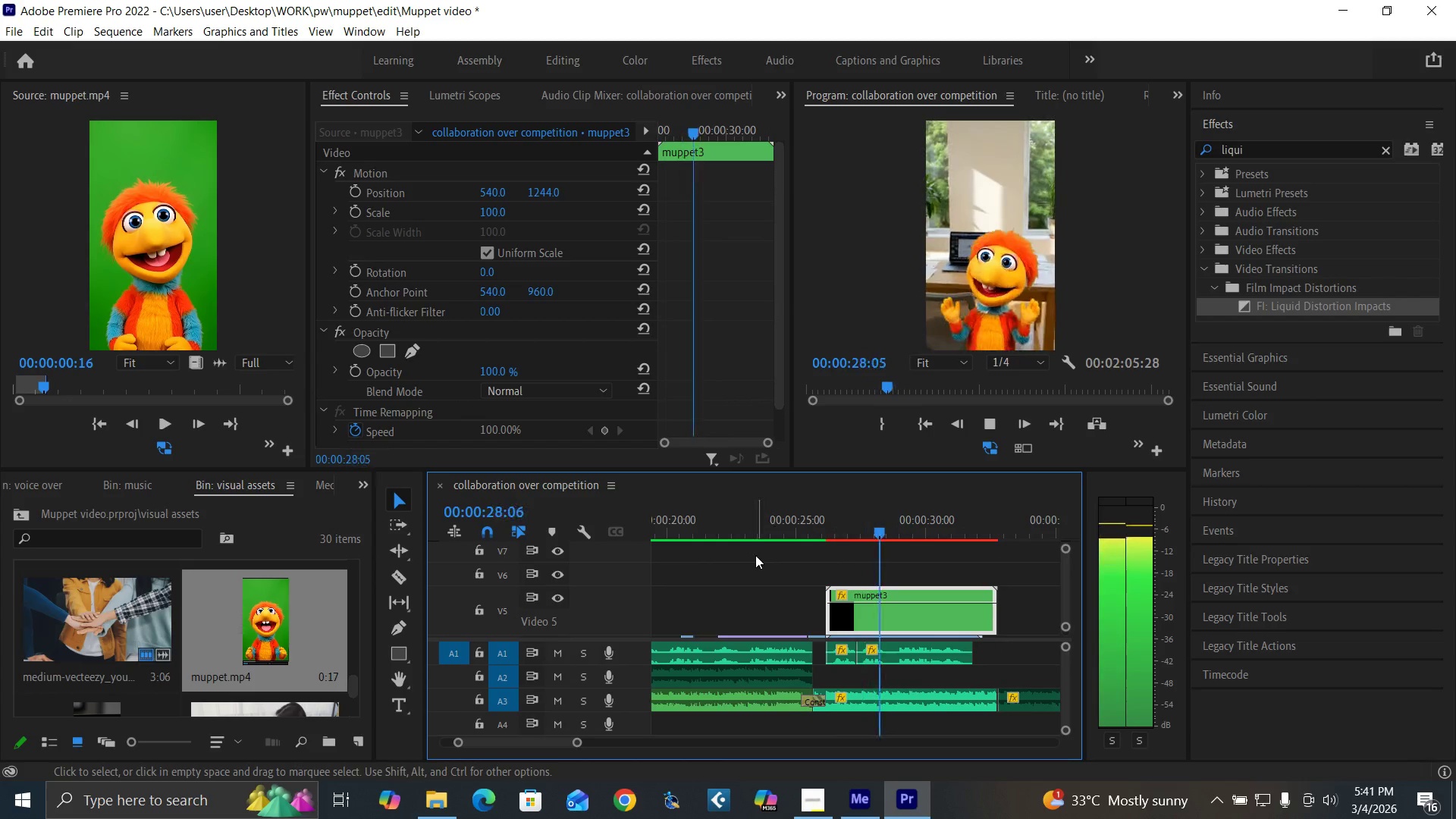 
key(Space)
 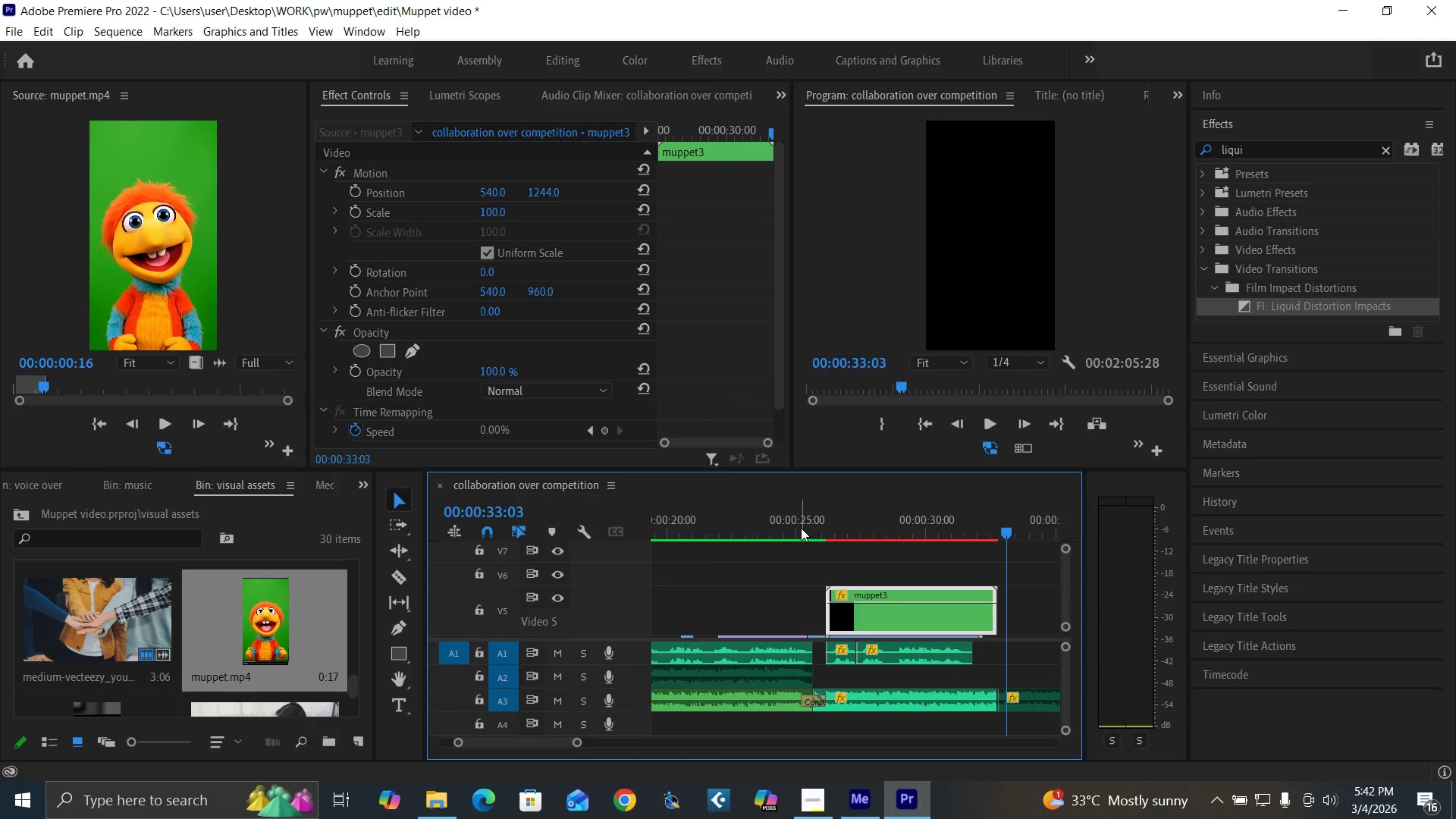 
left_click([793, 525])
 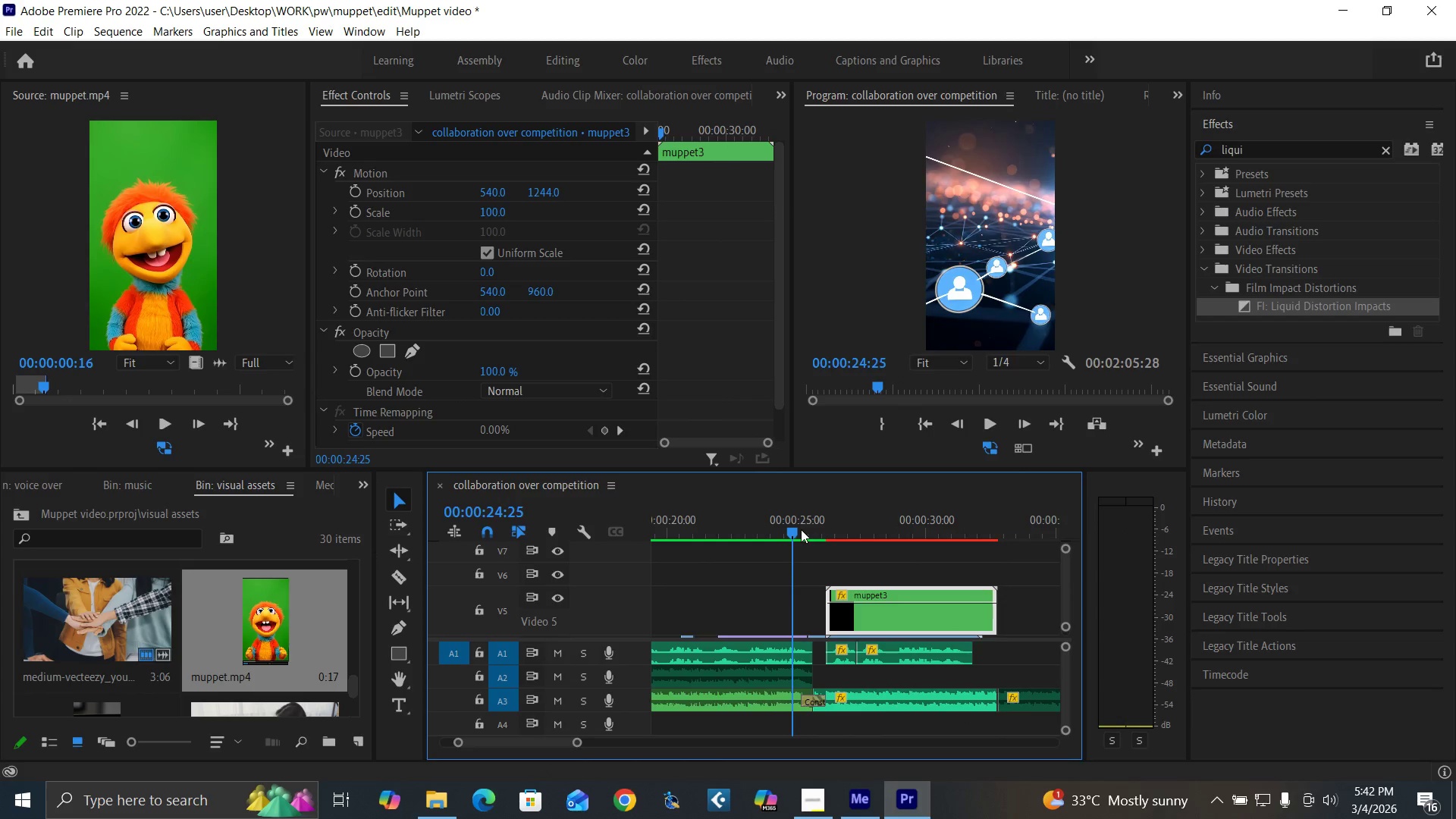 
key(Space)
 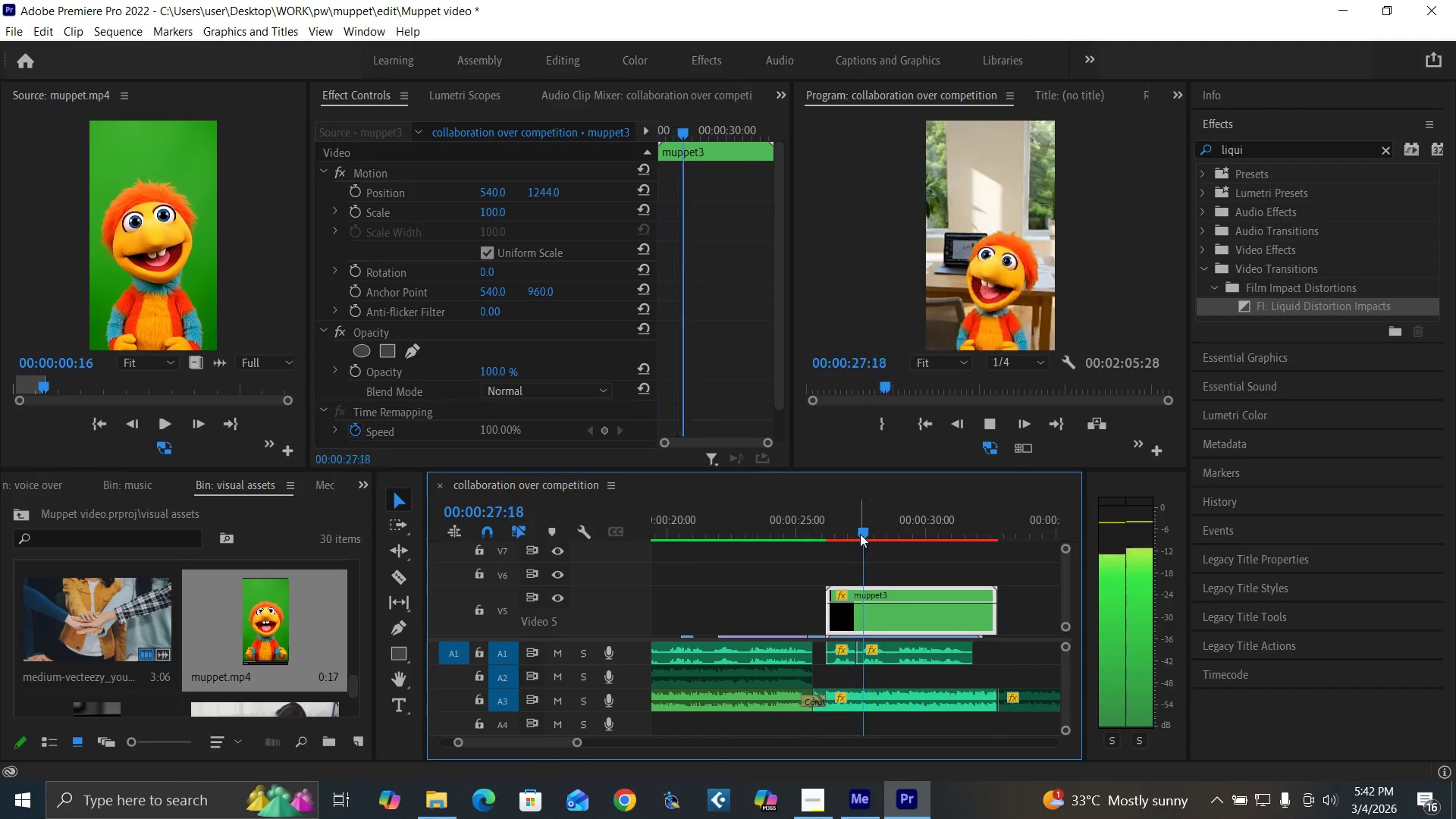 
key(Space)
 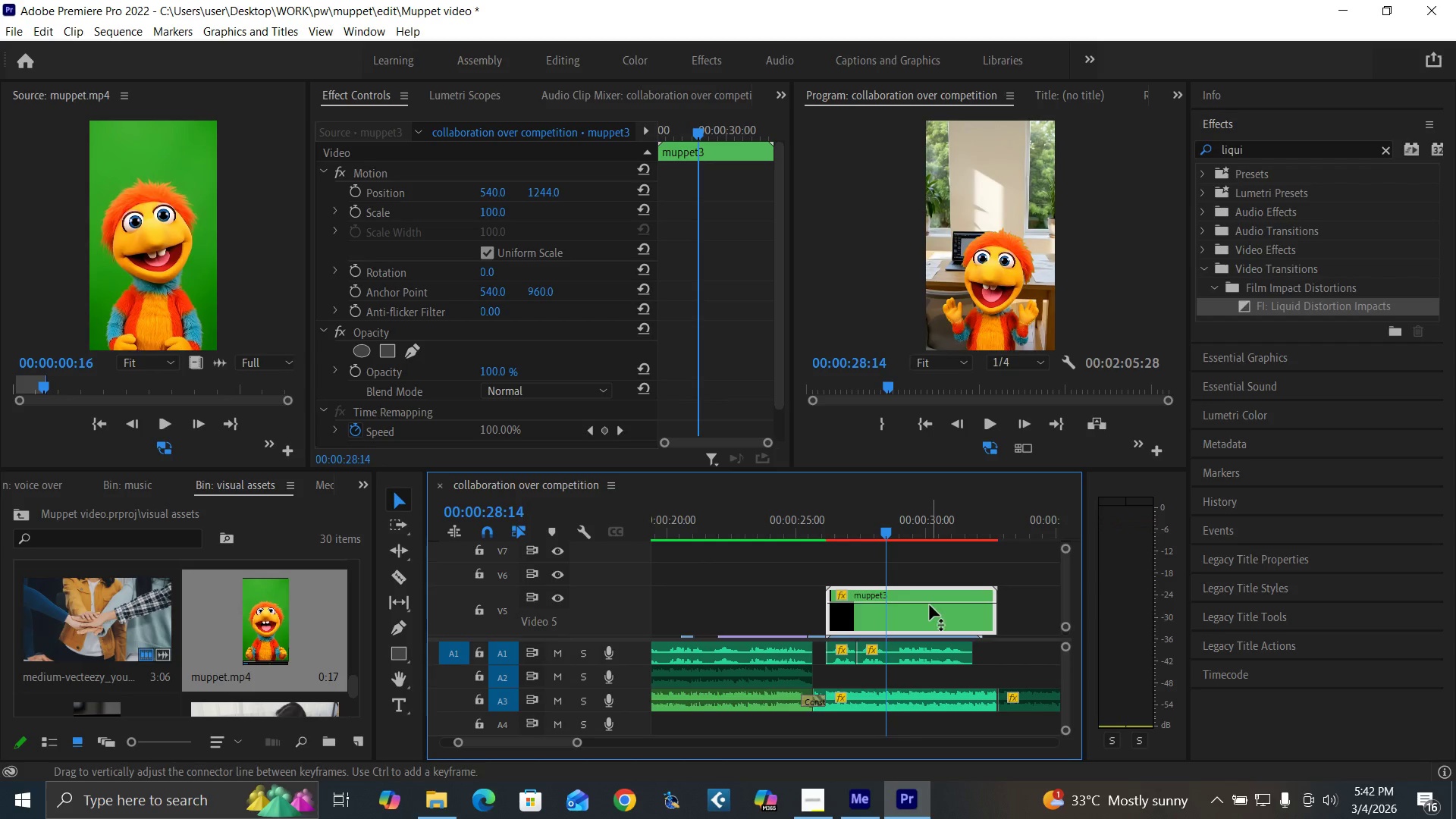 
left_click([930, 614])
 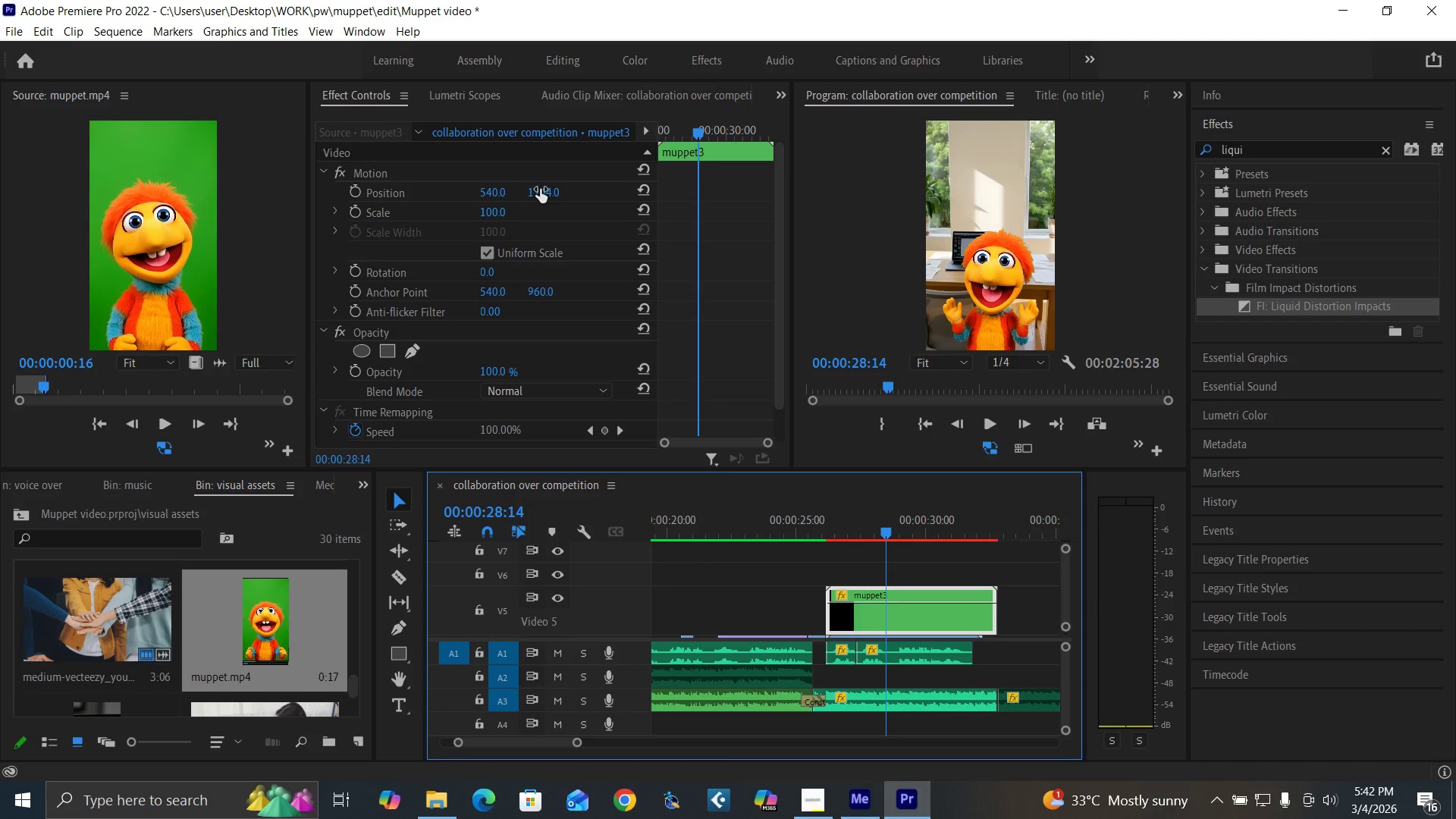 
left_click_drag(start_coordinate=[542, 188], to_coordinate=[616, 199])
 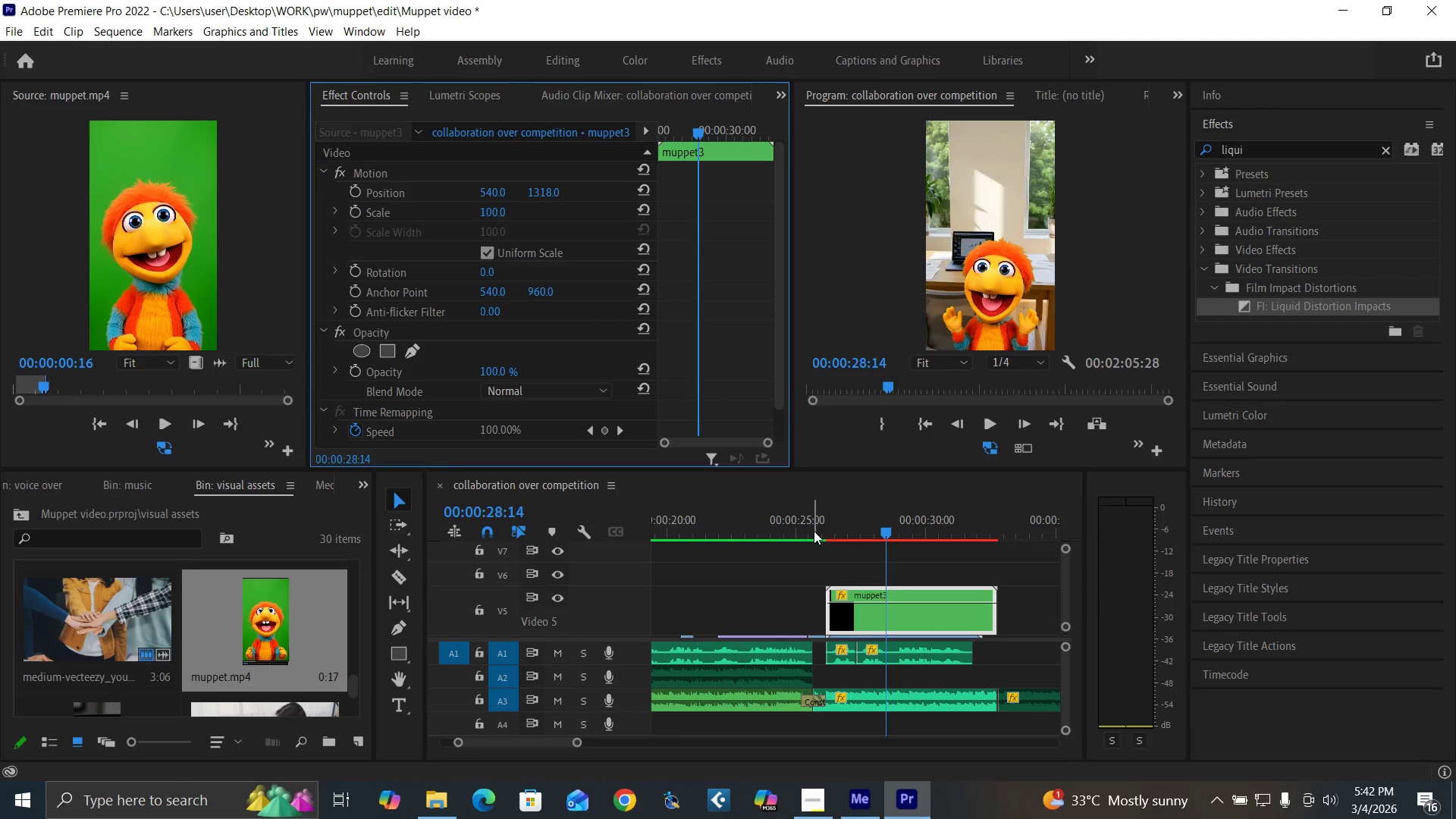 
left_click([814, 530])
 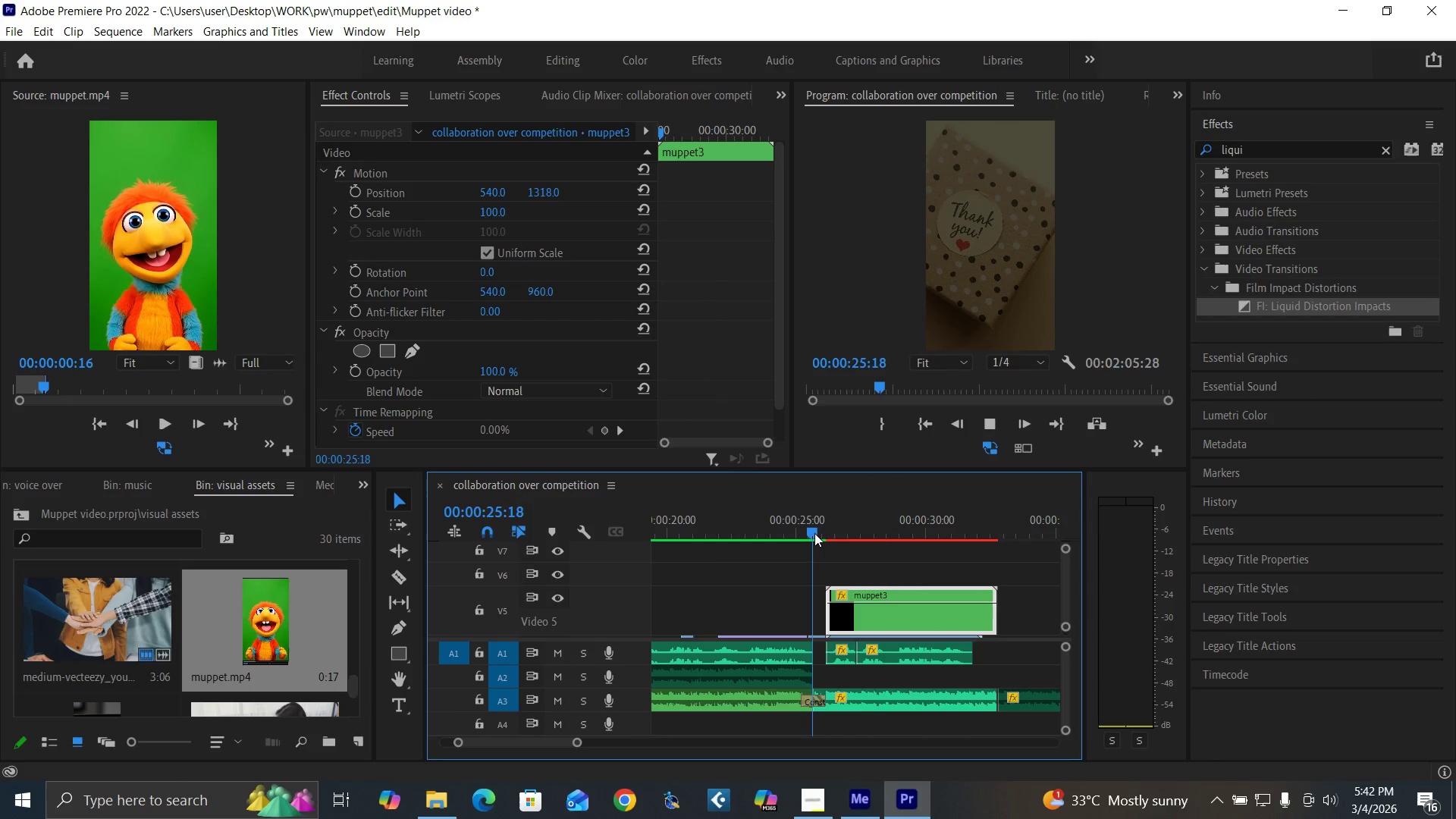 
key(Space)
 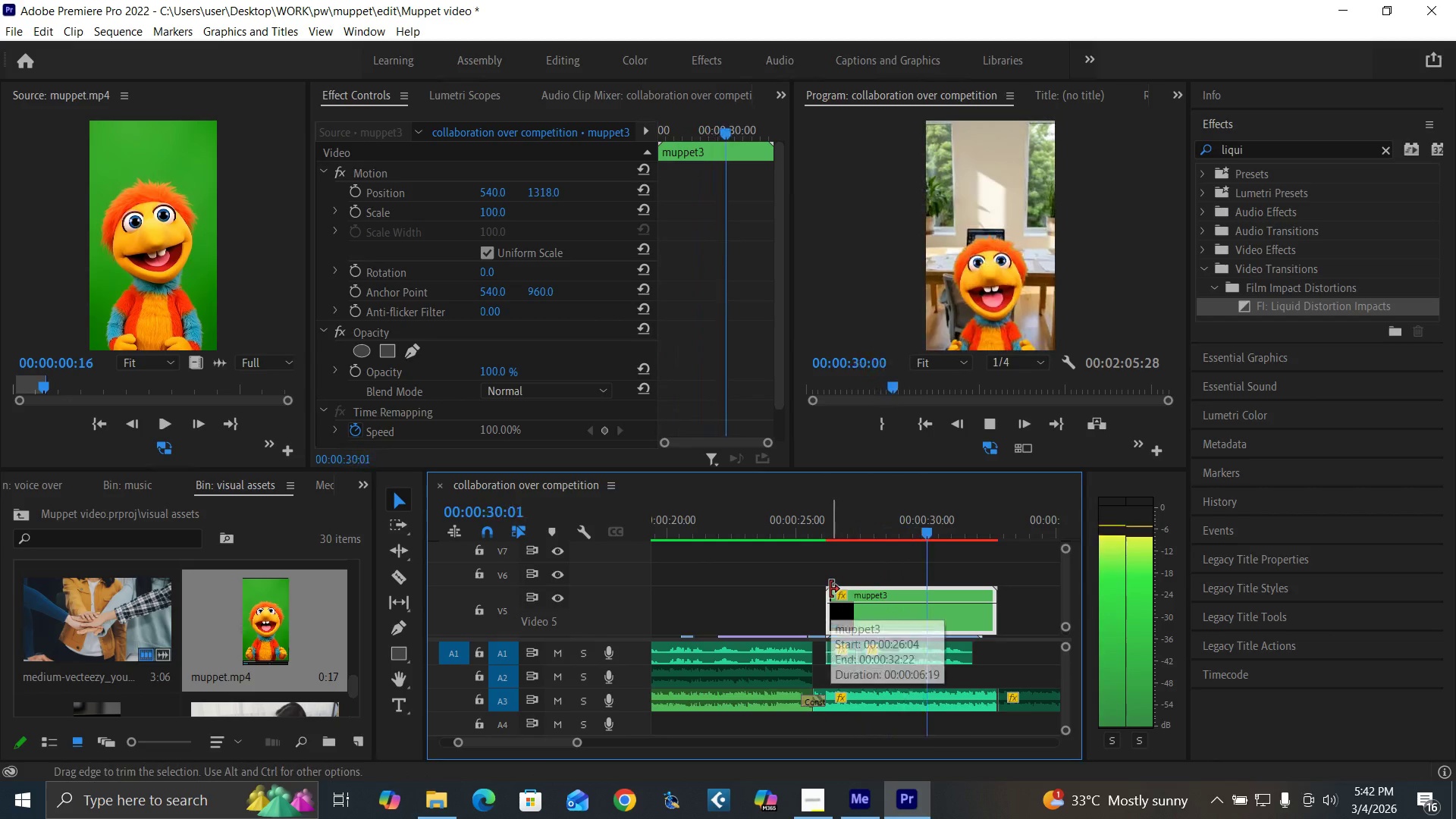 
wait(6.14)
 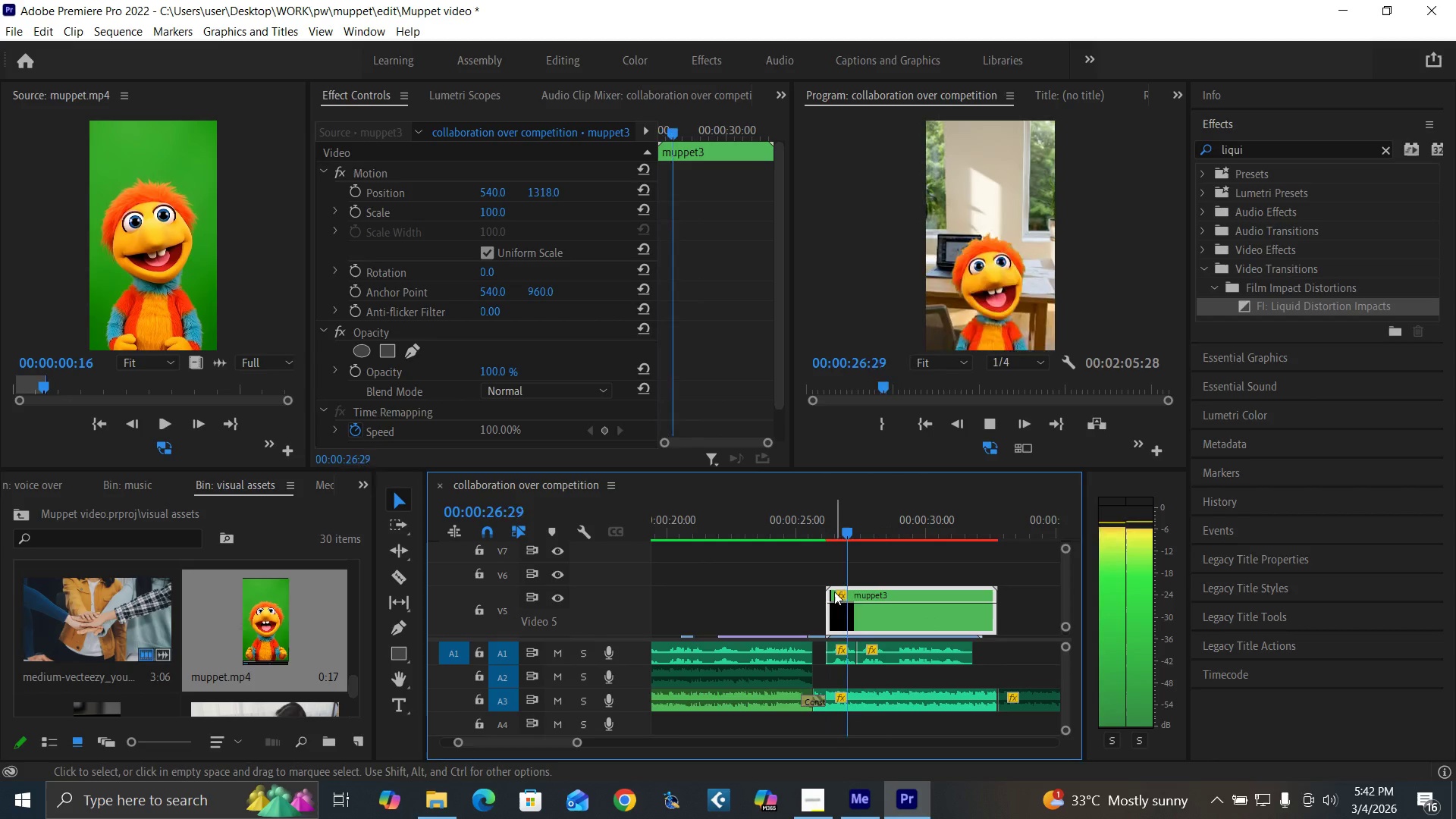 
key(Space)
 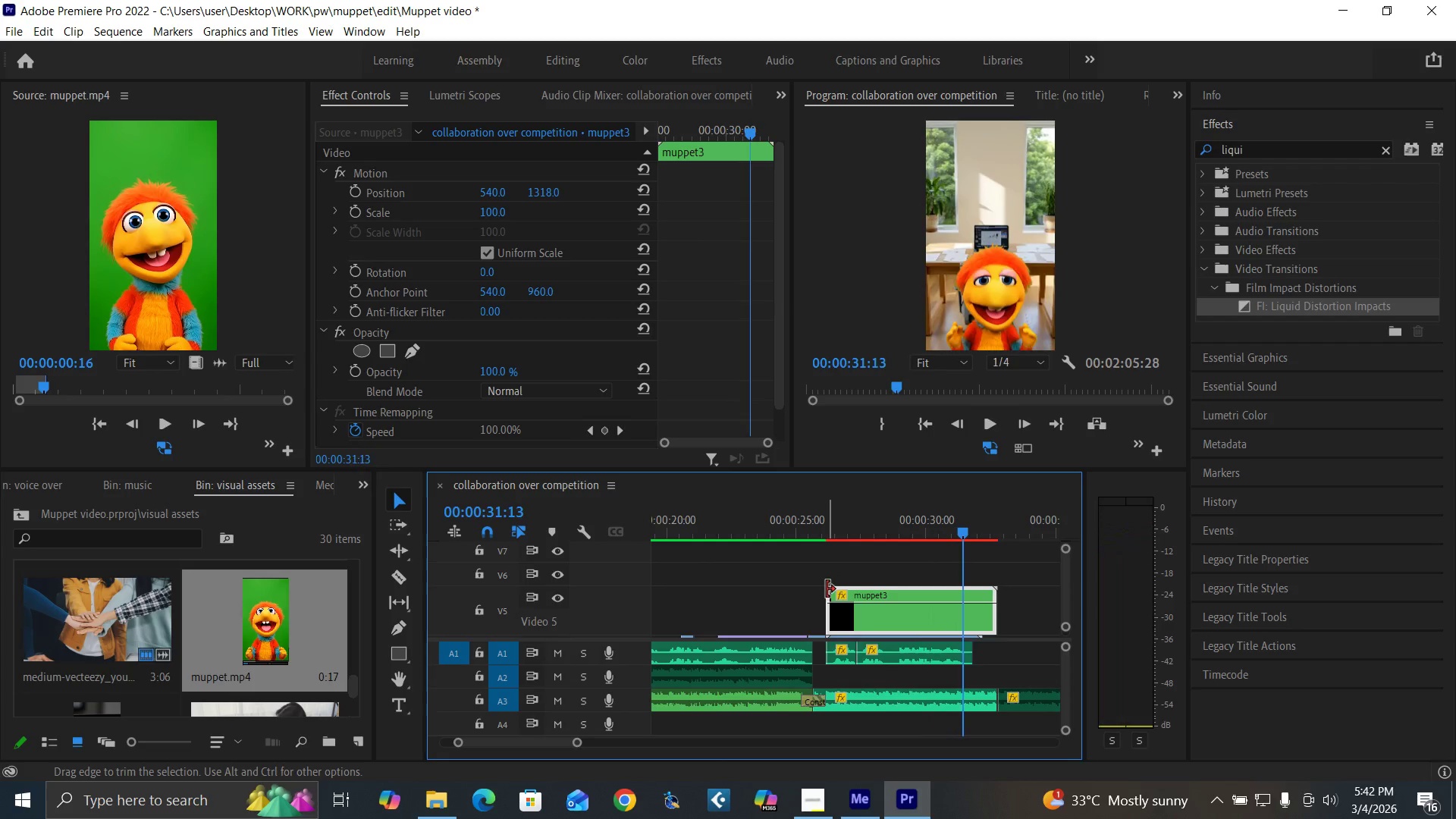 
key(Control+S)
 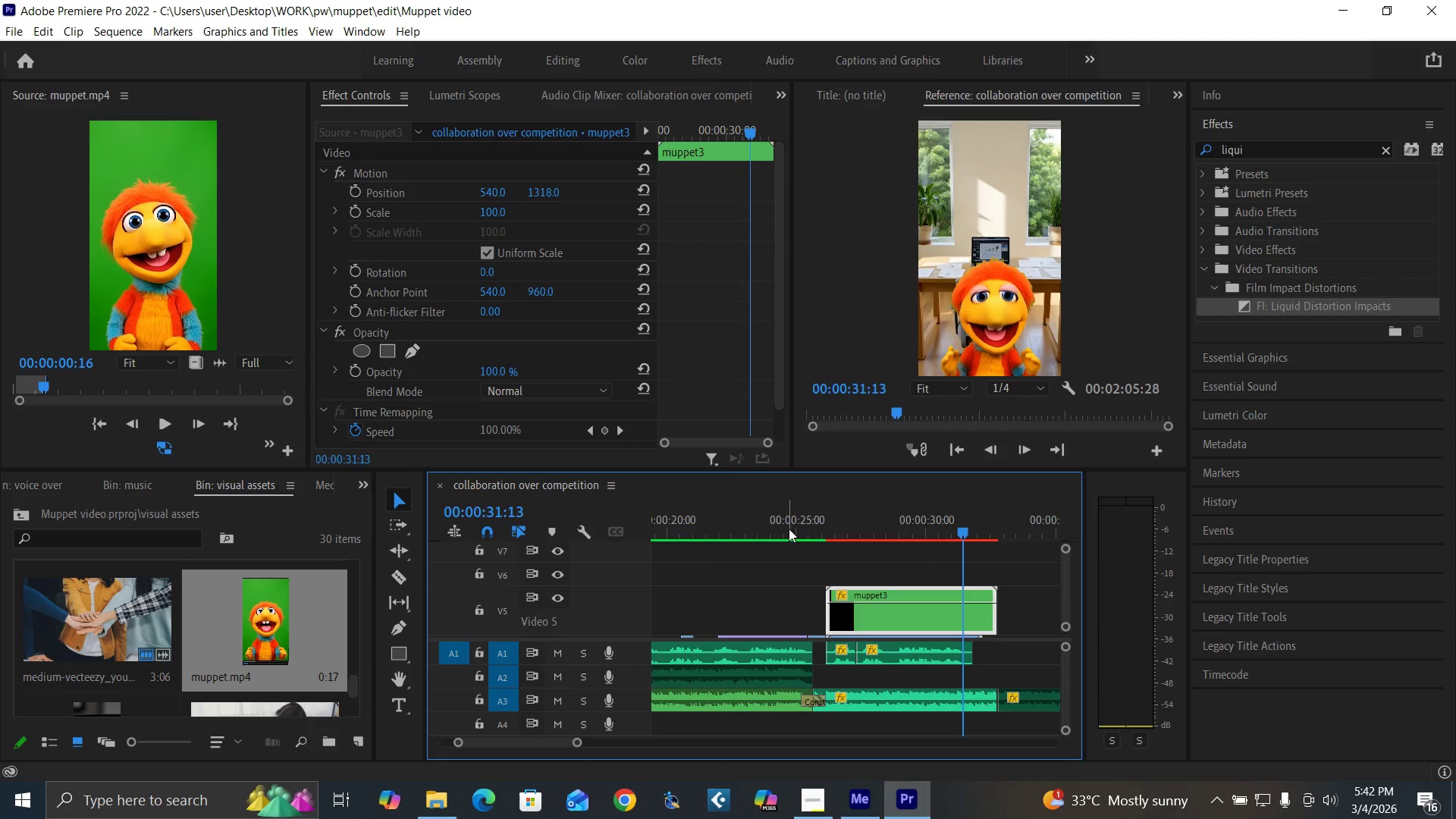 
wait(5.05)
 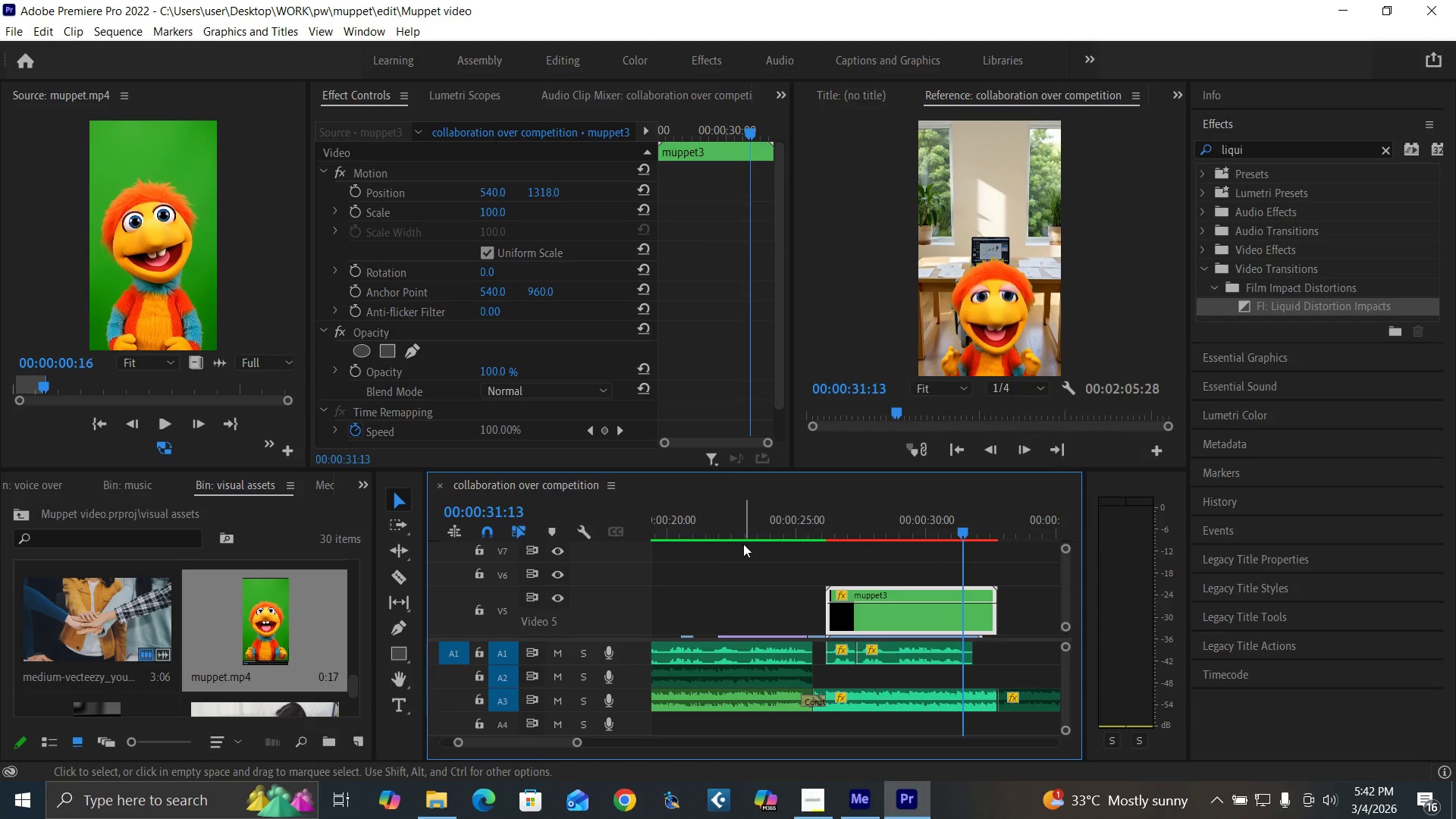 
left_click([789, 529])
 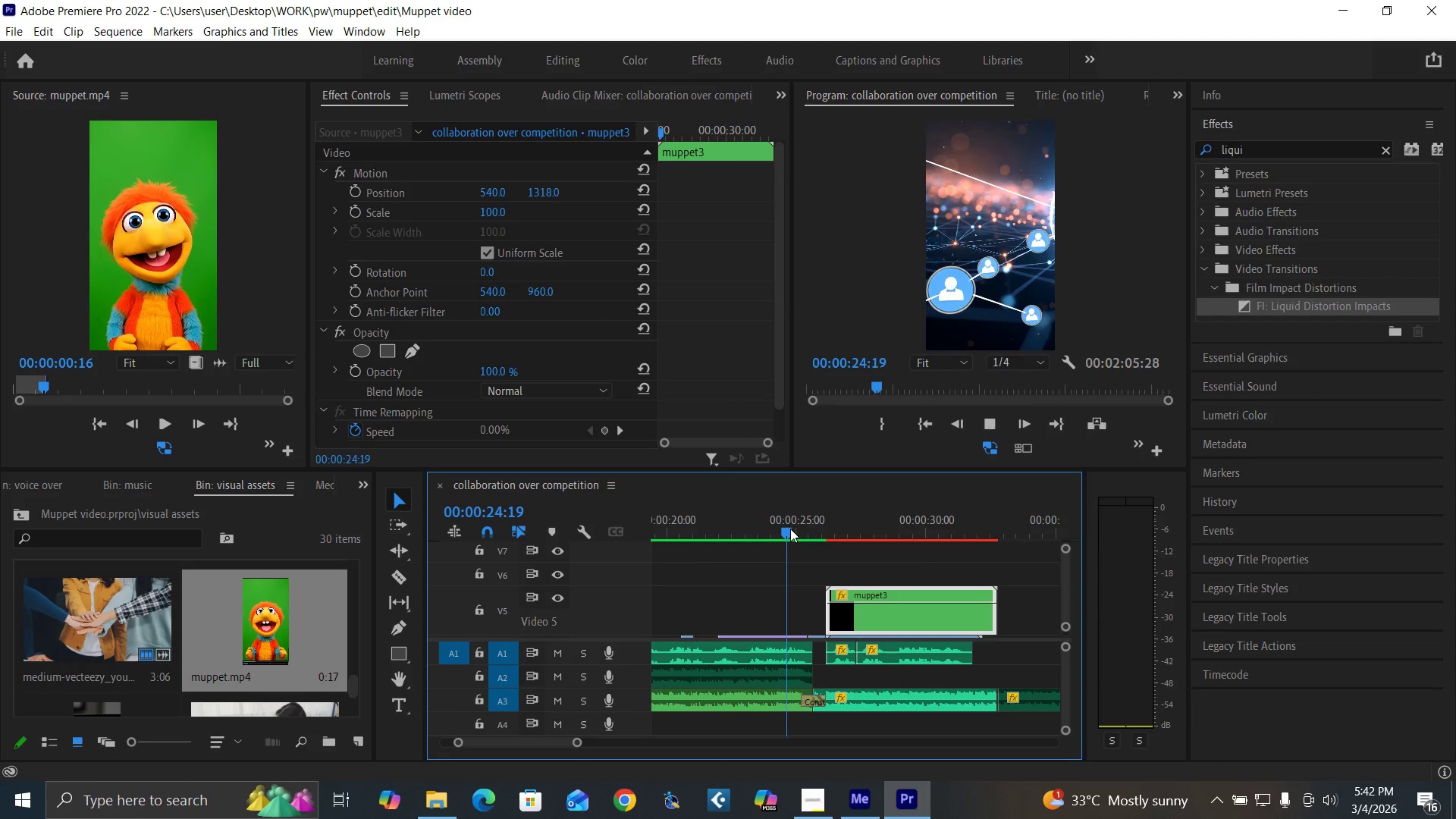 
key(Space)
 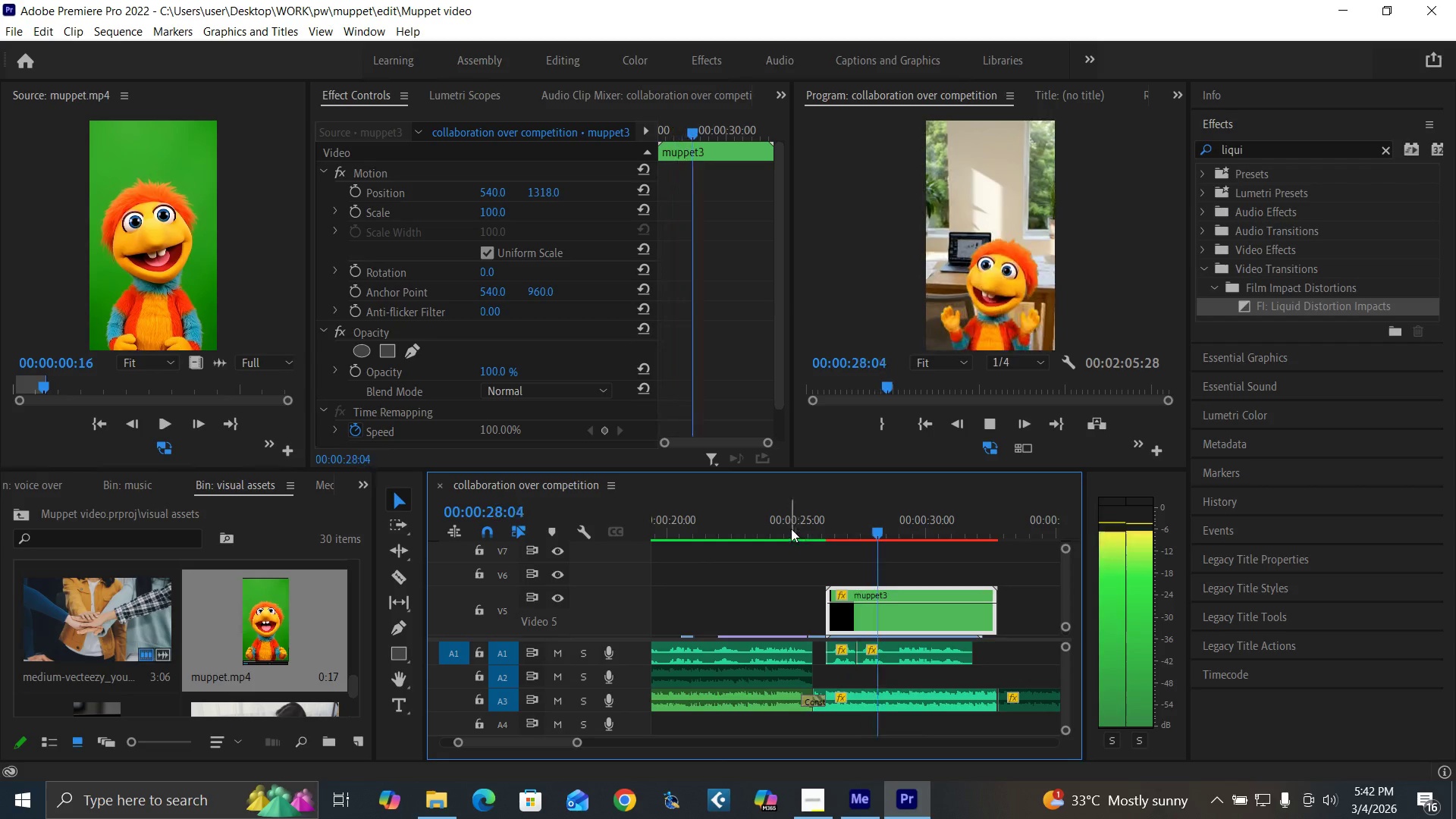 
wait(8.51)
 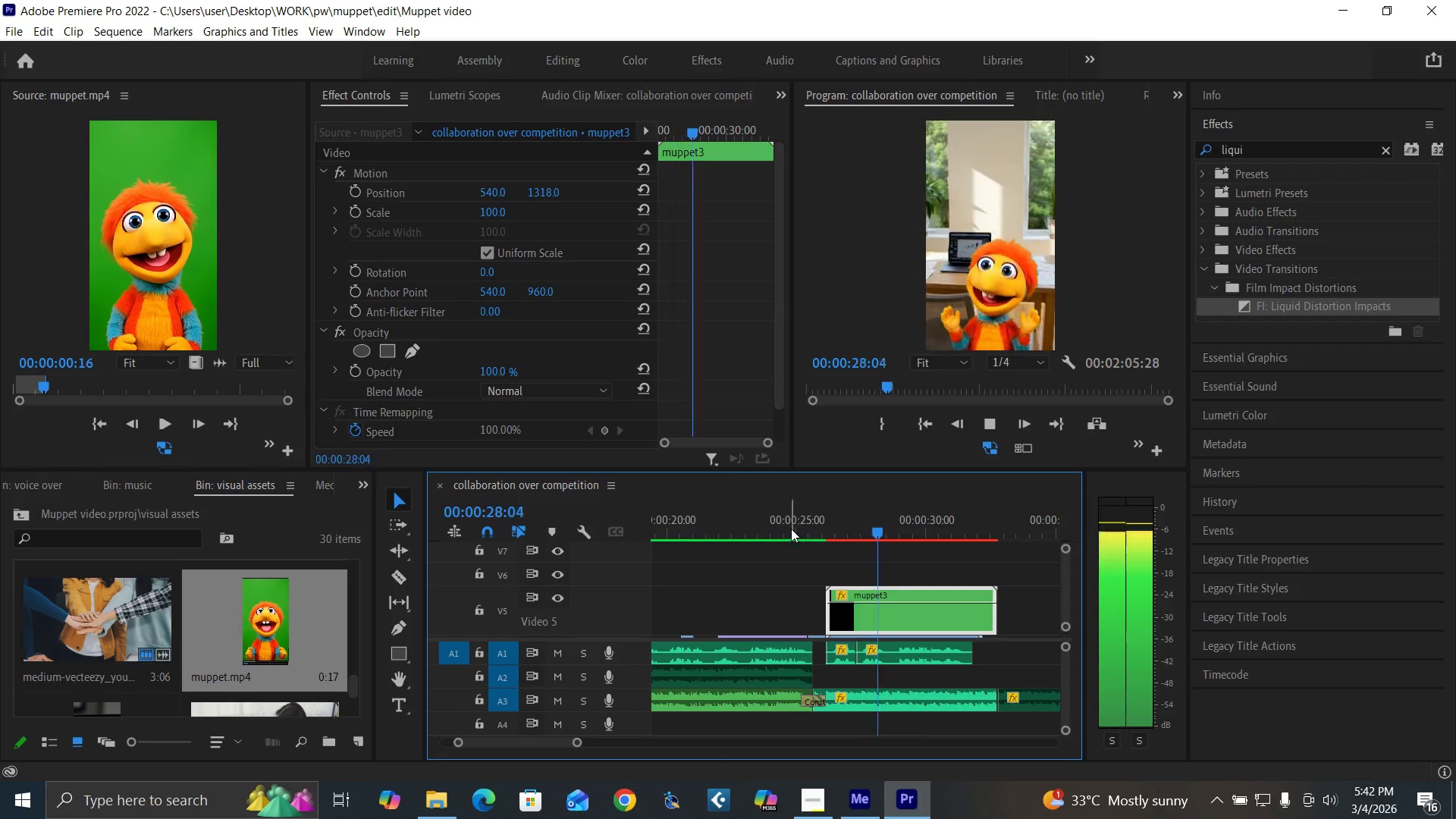 
key(Space)
 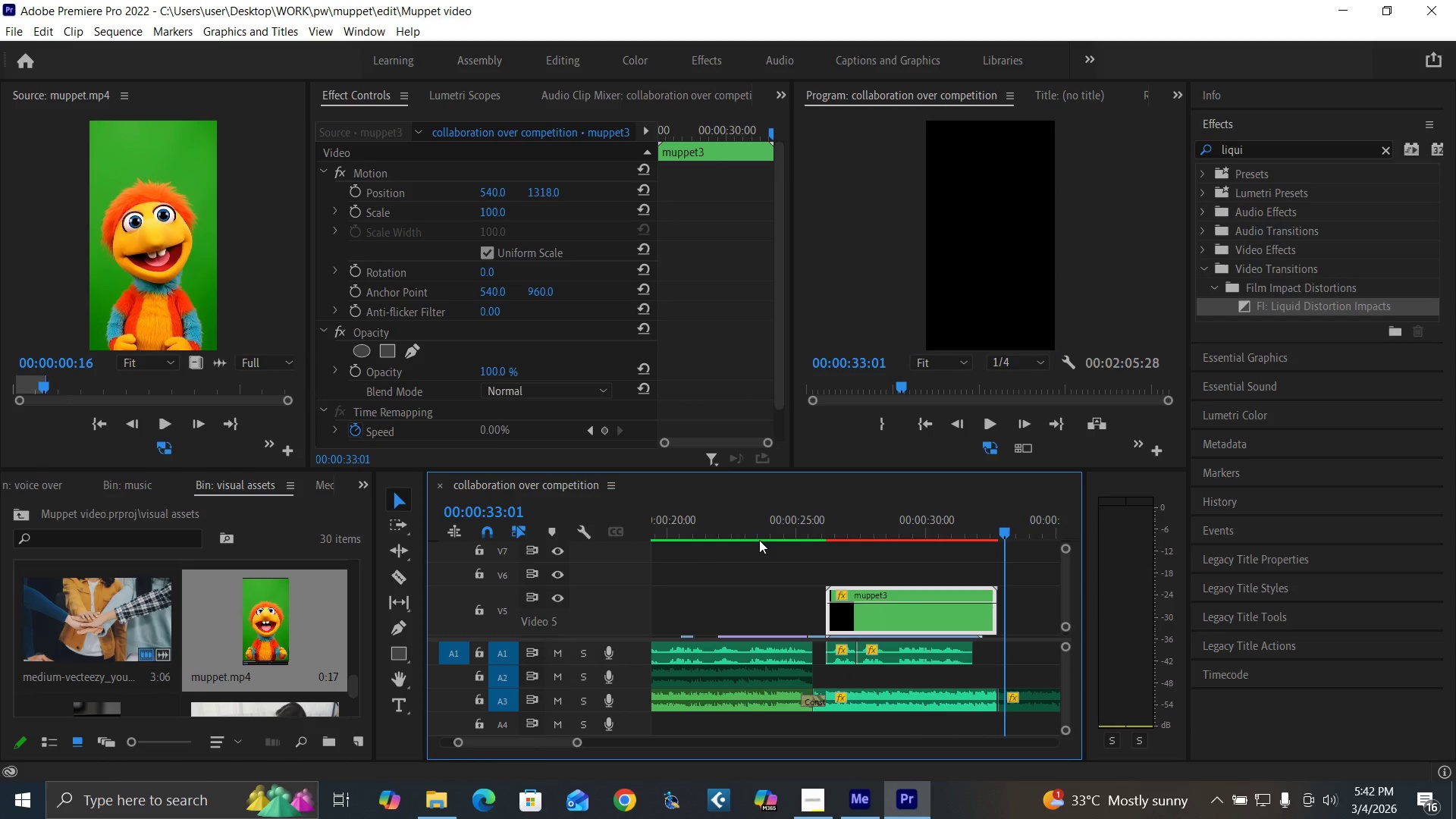 
key(Control+S)
 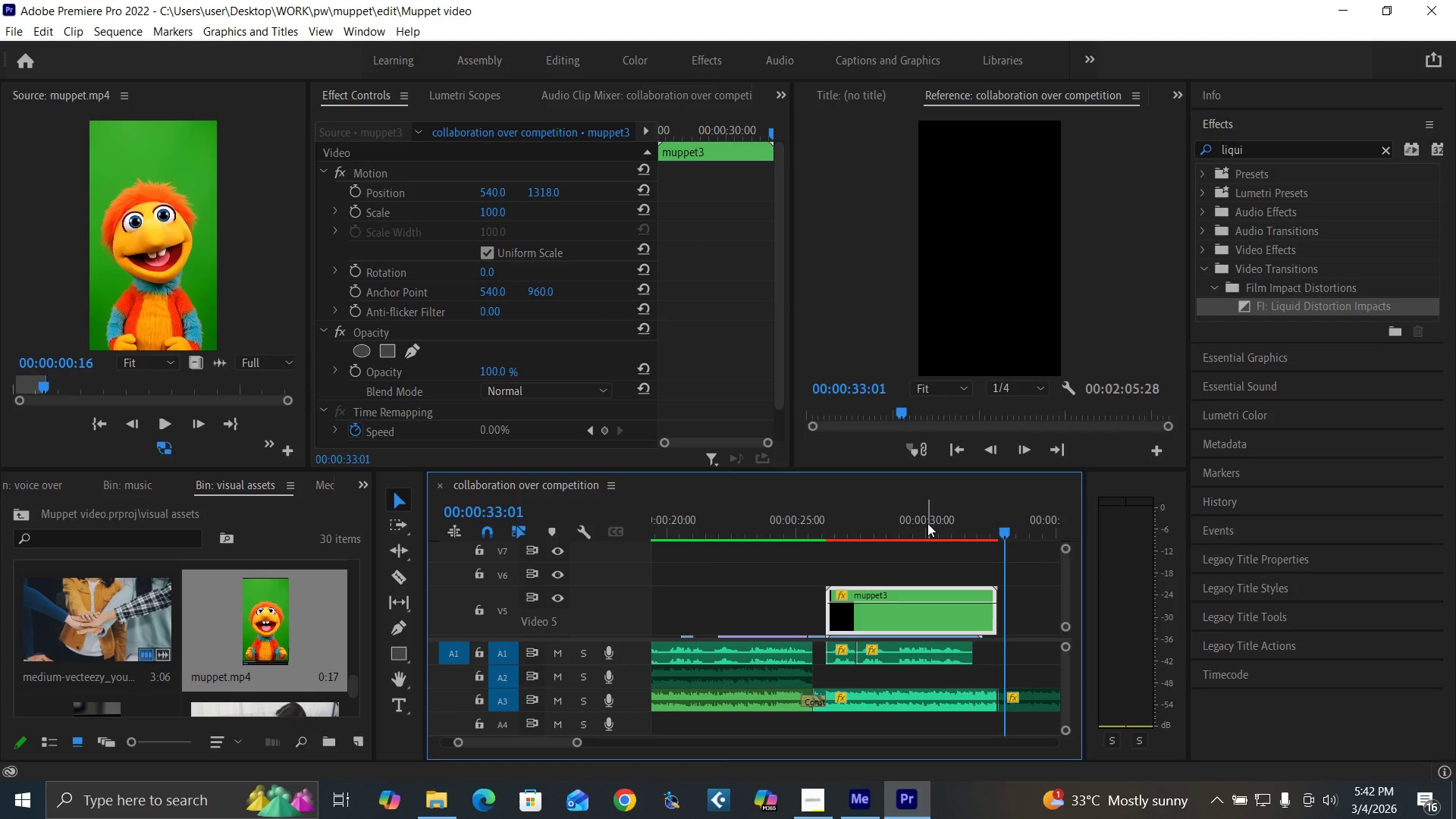 
mouse_move([1048, 601])
 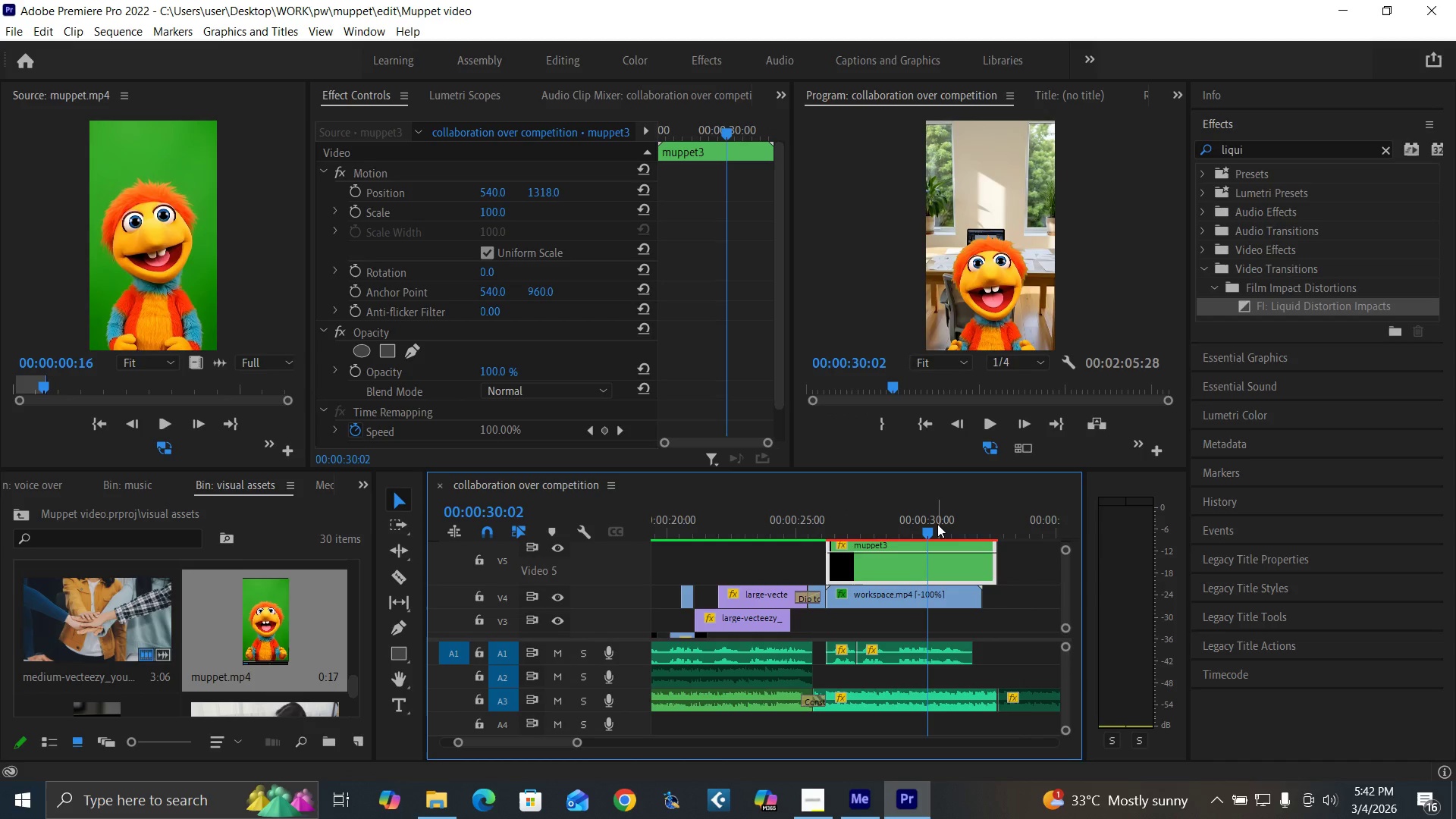 
key(Space)
 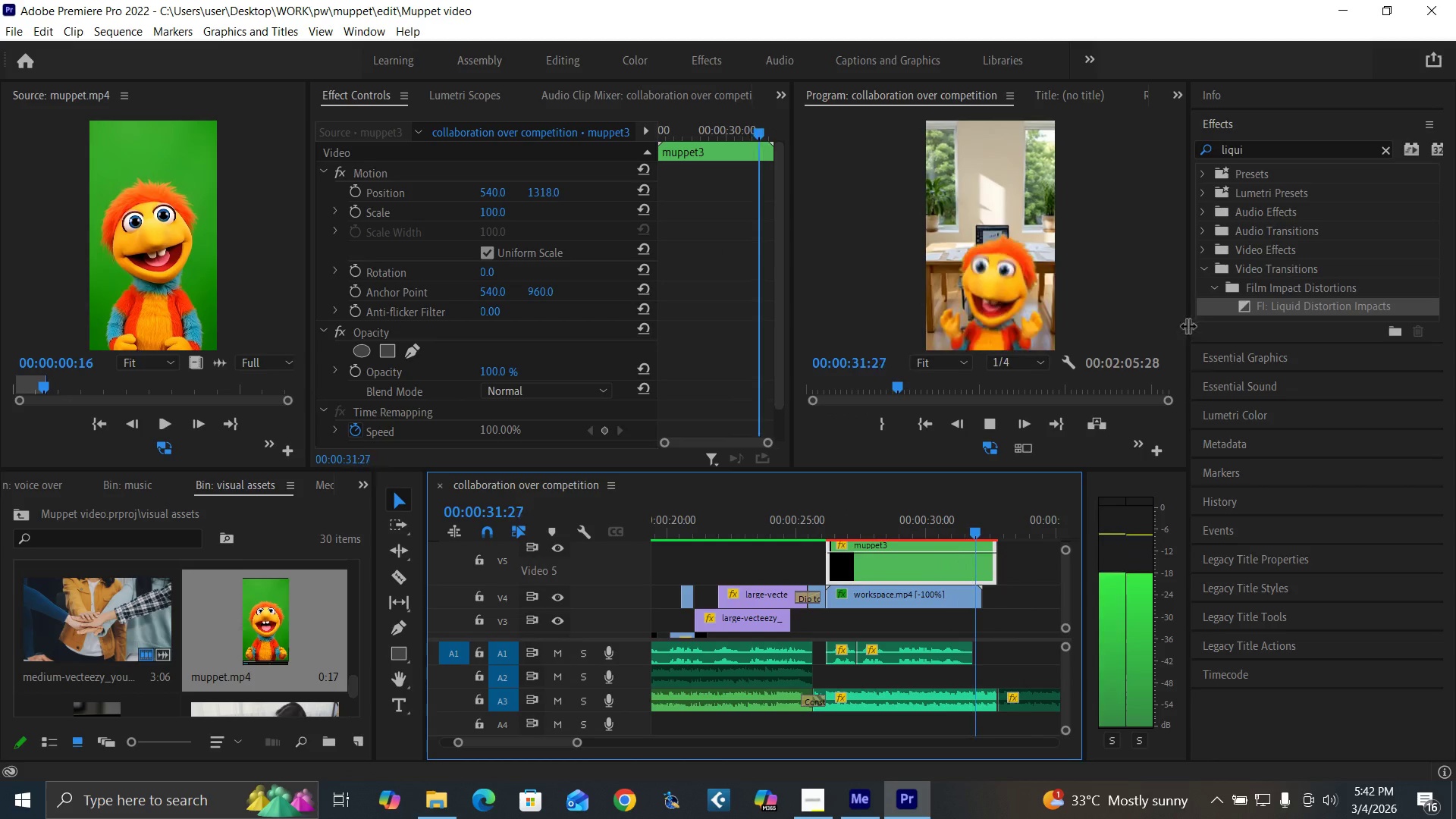 
key(Space)
 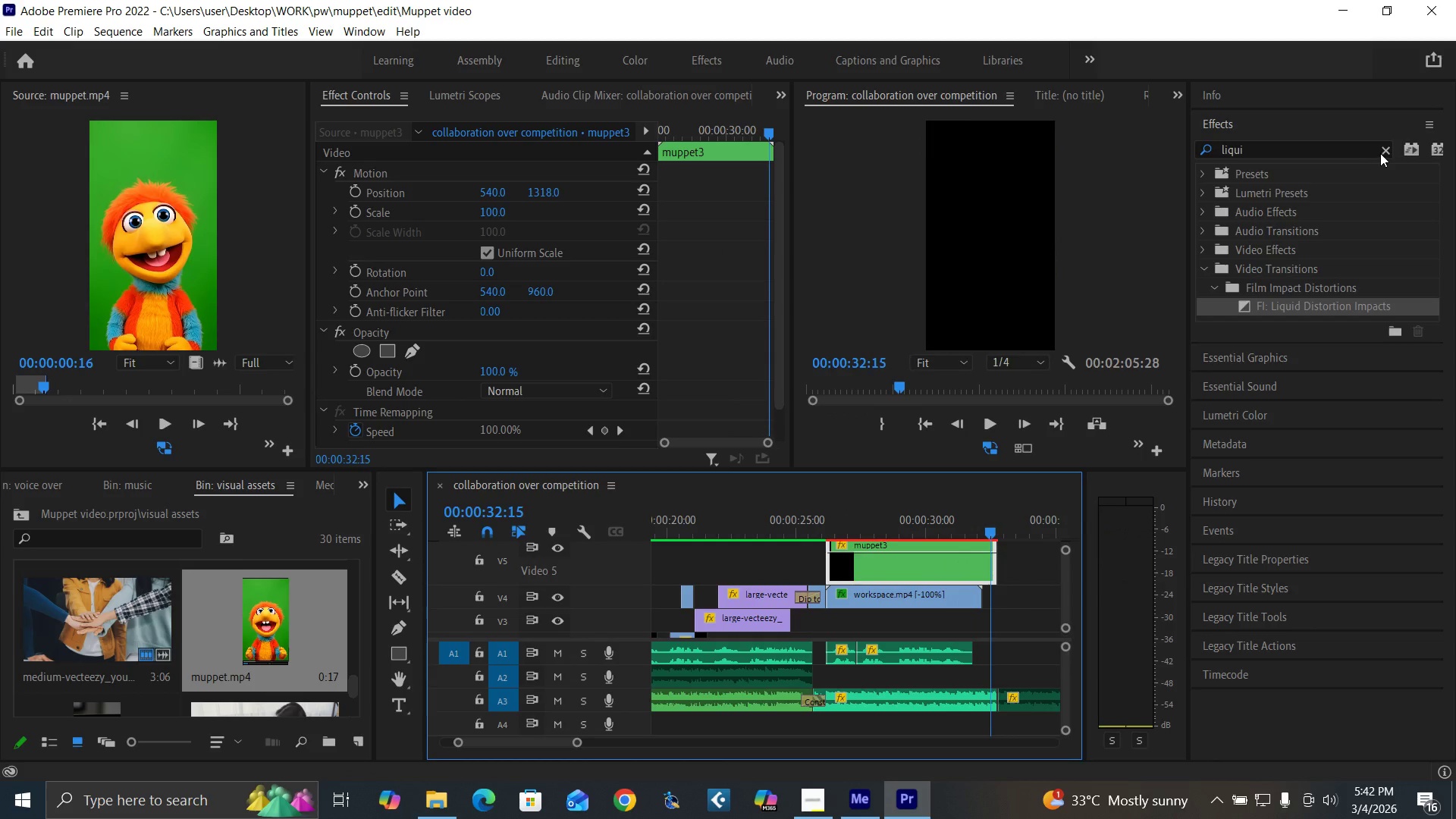 
left_click([1382, 153])
 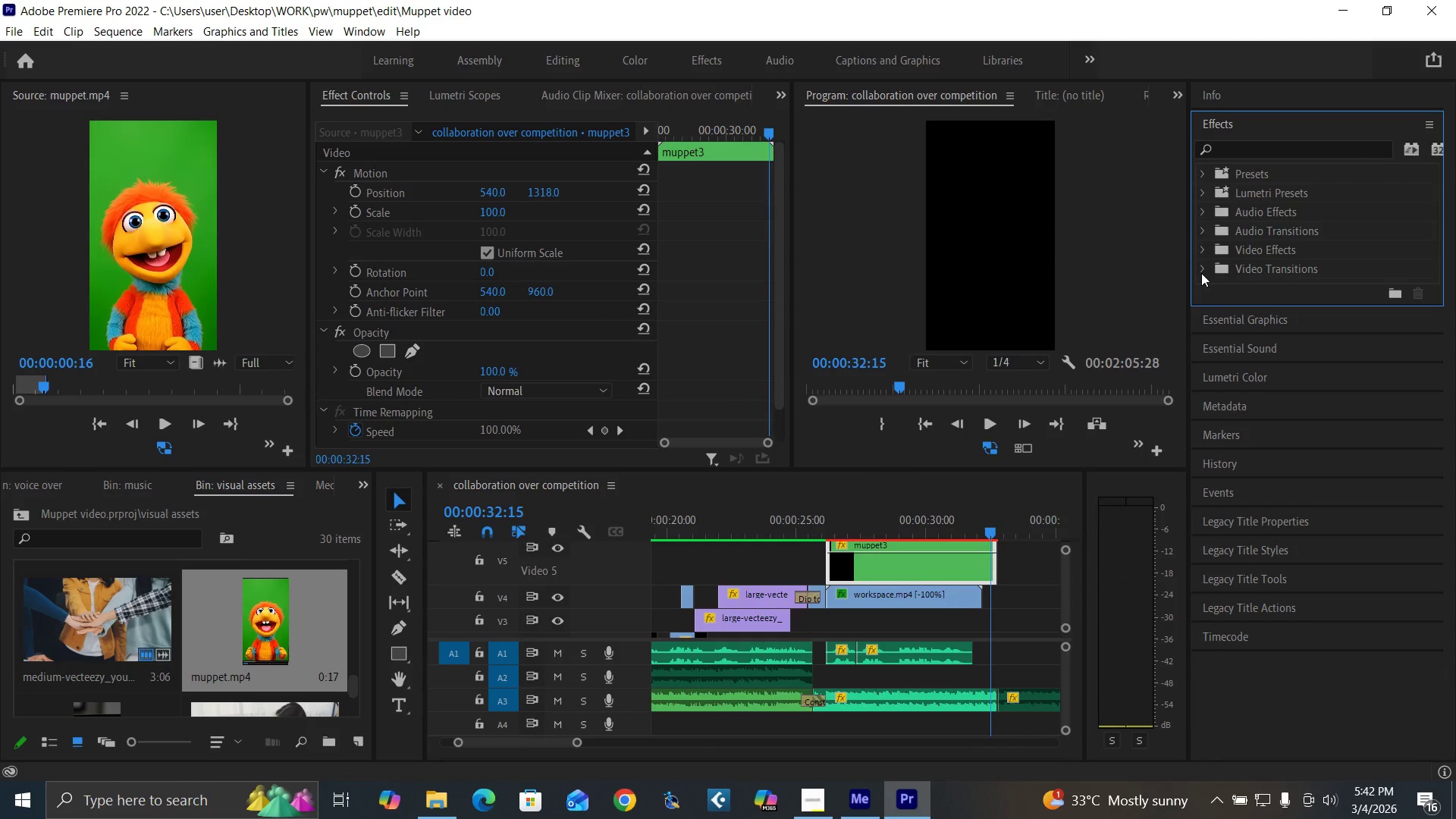 
left_click([1201, 272])
 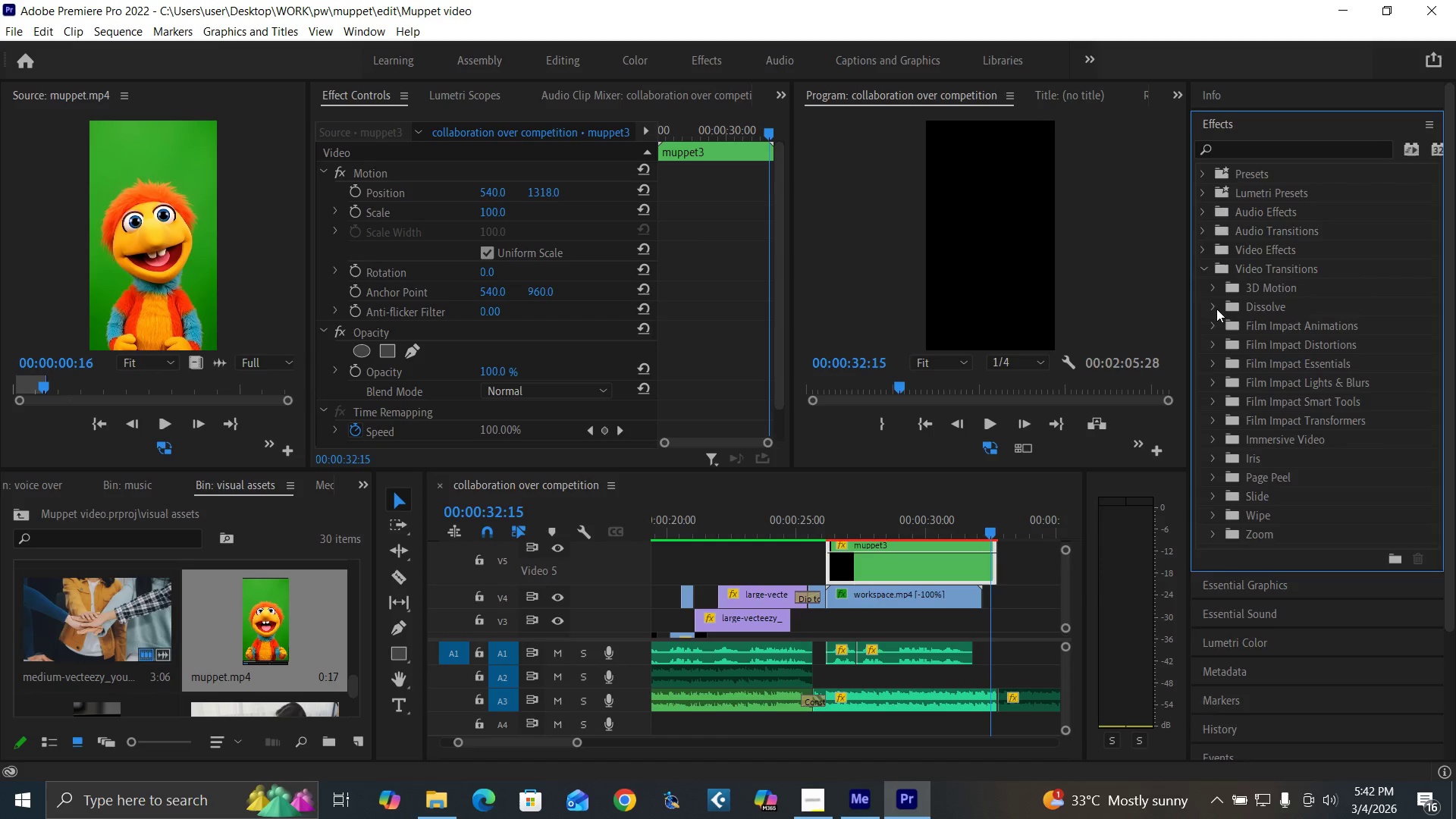 
left_click([1216, 309])
 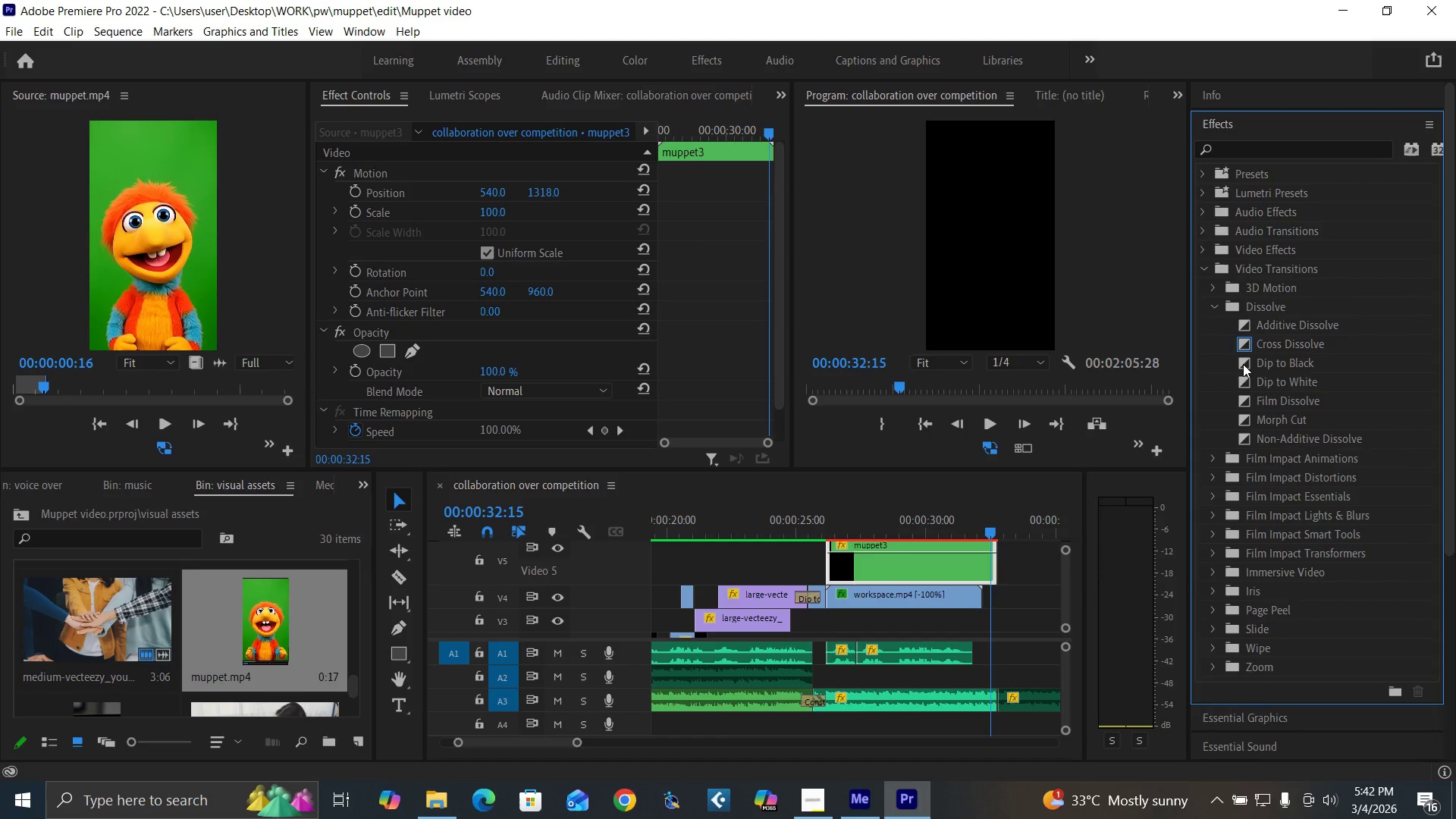 
left_click_drag(start_coordinate=[1242, 364], to_coordinate=[979, 597])
 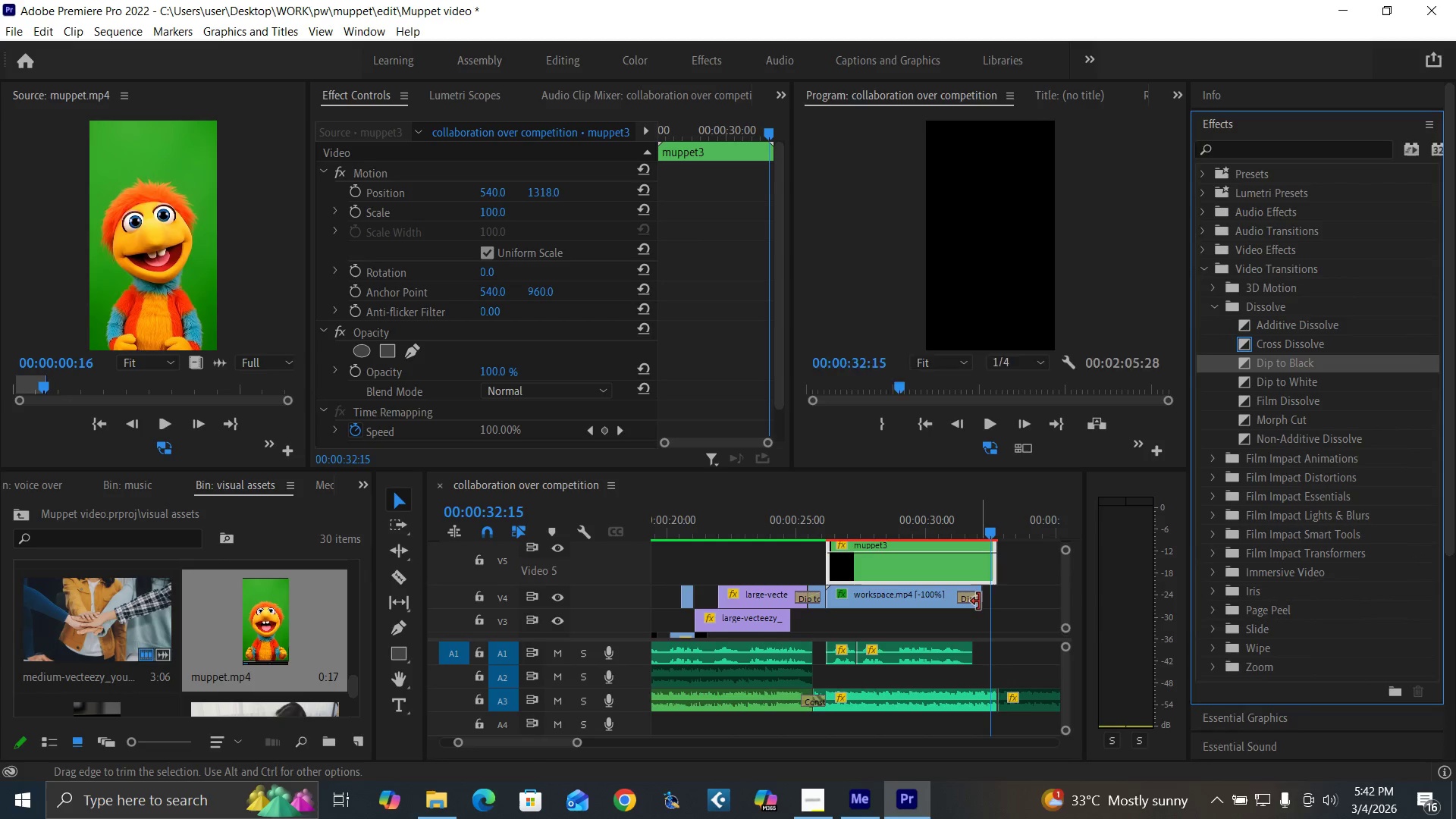 
left_click_drag(start_coordinate=[979, 601], to_coordinate=[996, 610])
 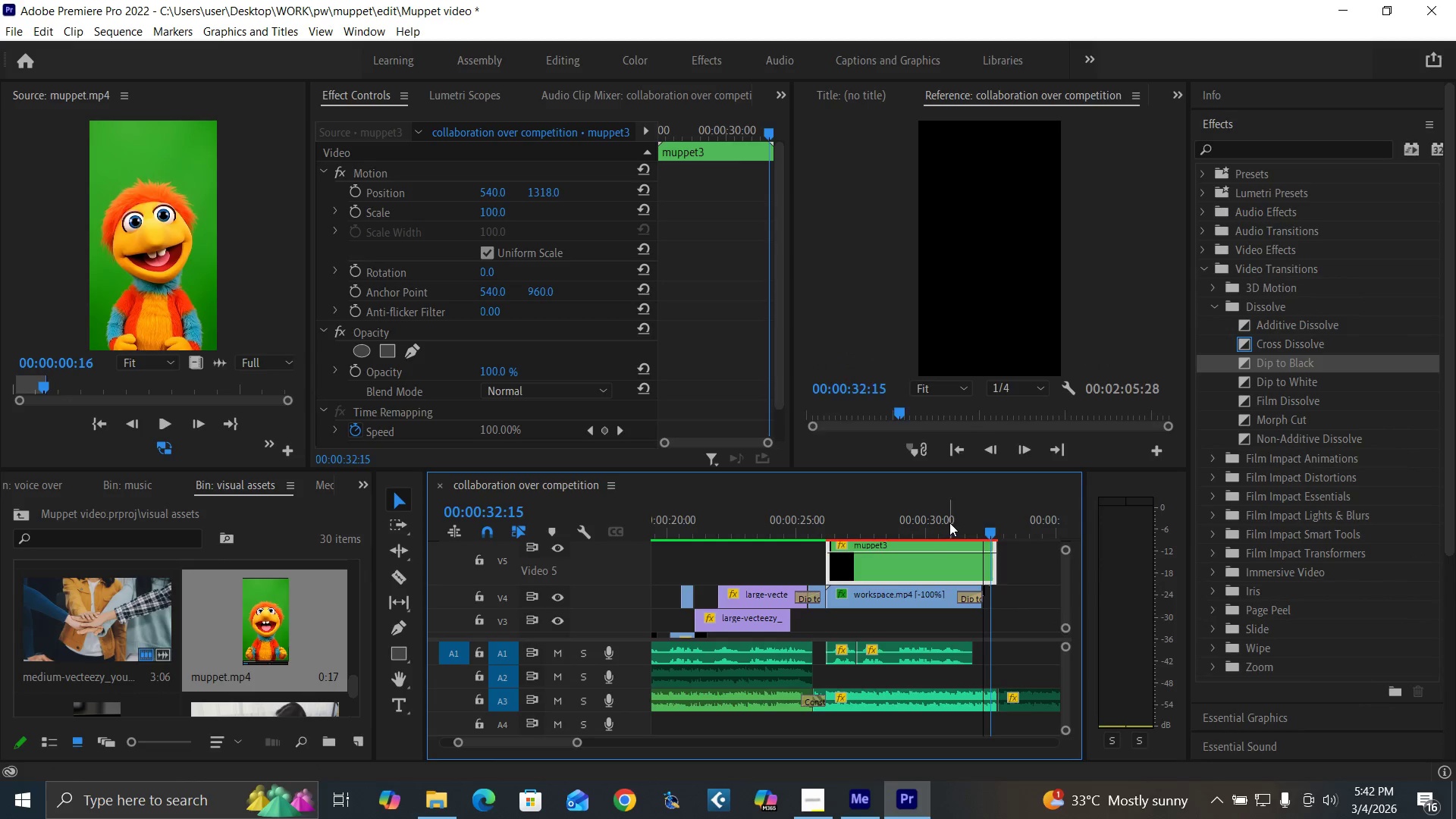 
left_click([949, 522])
 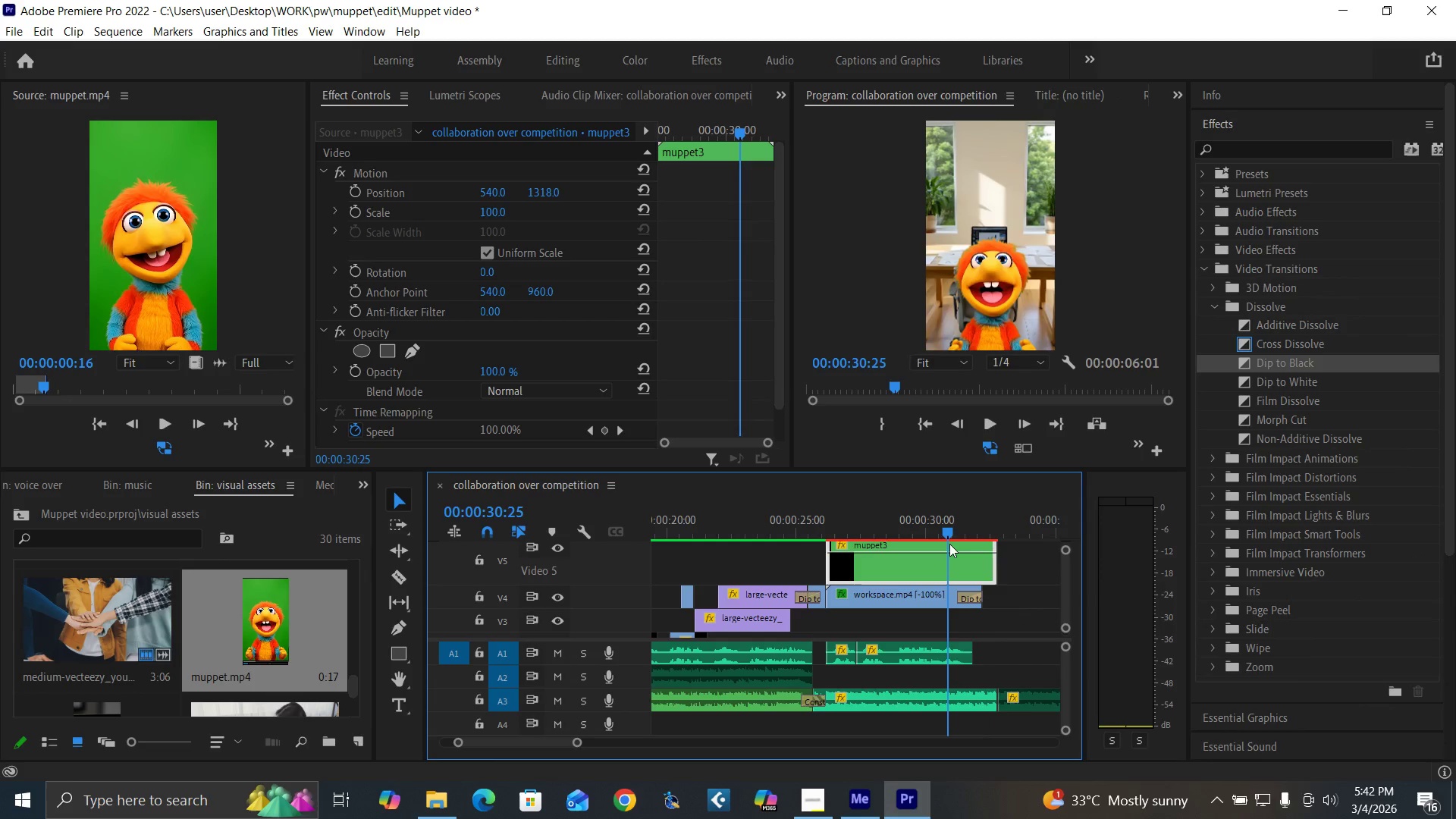 
key(Space)
 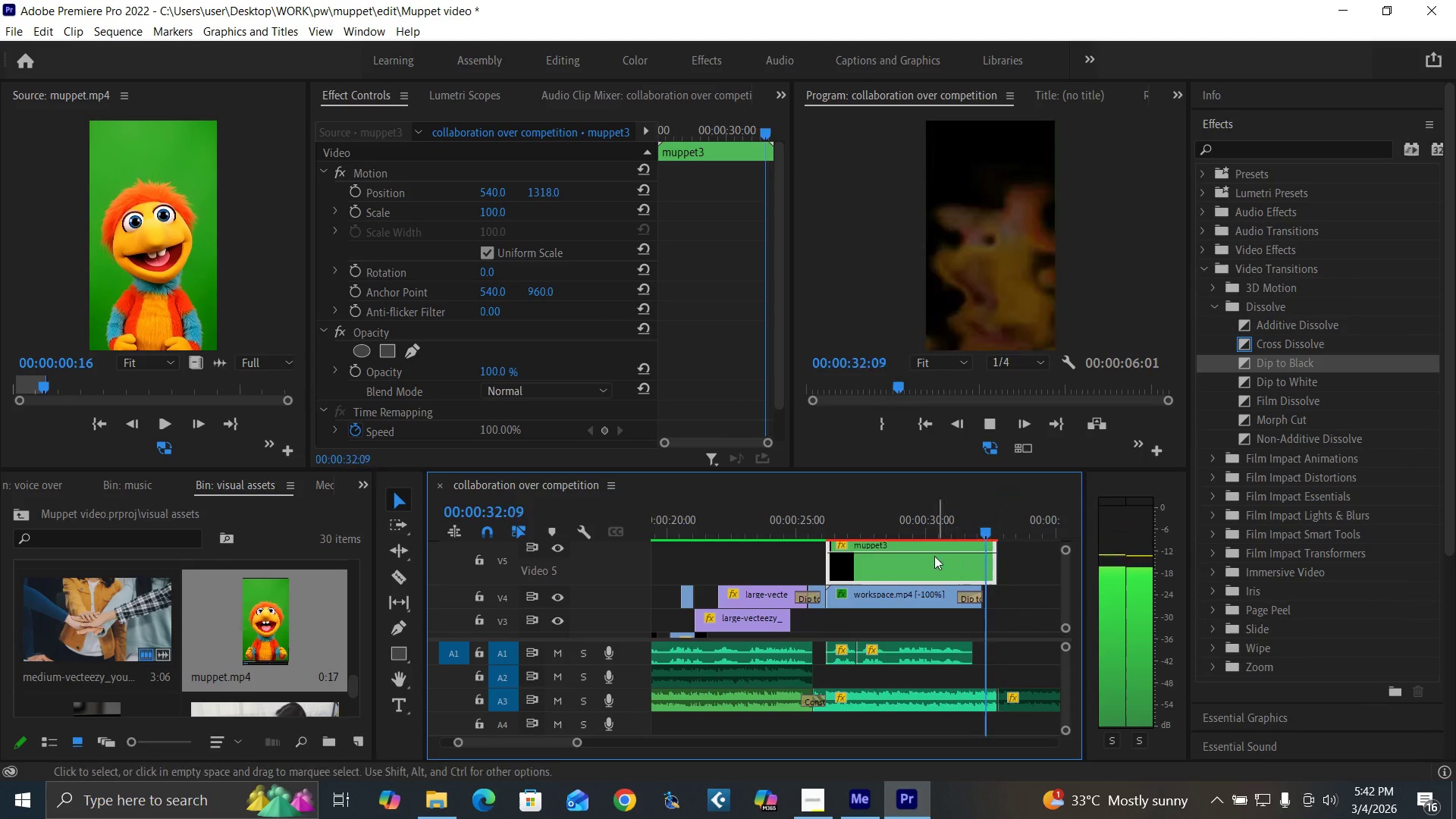 
left_click([924, 516])
 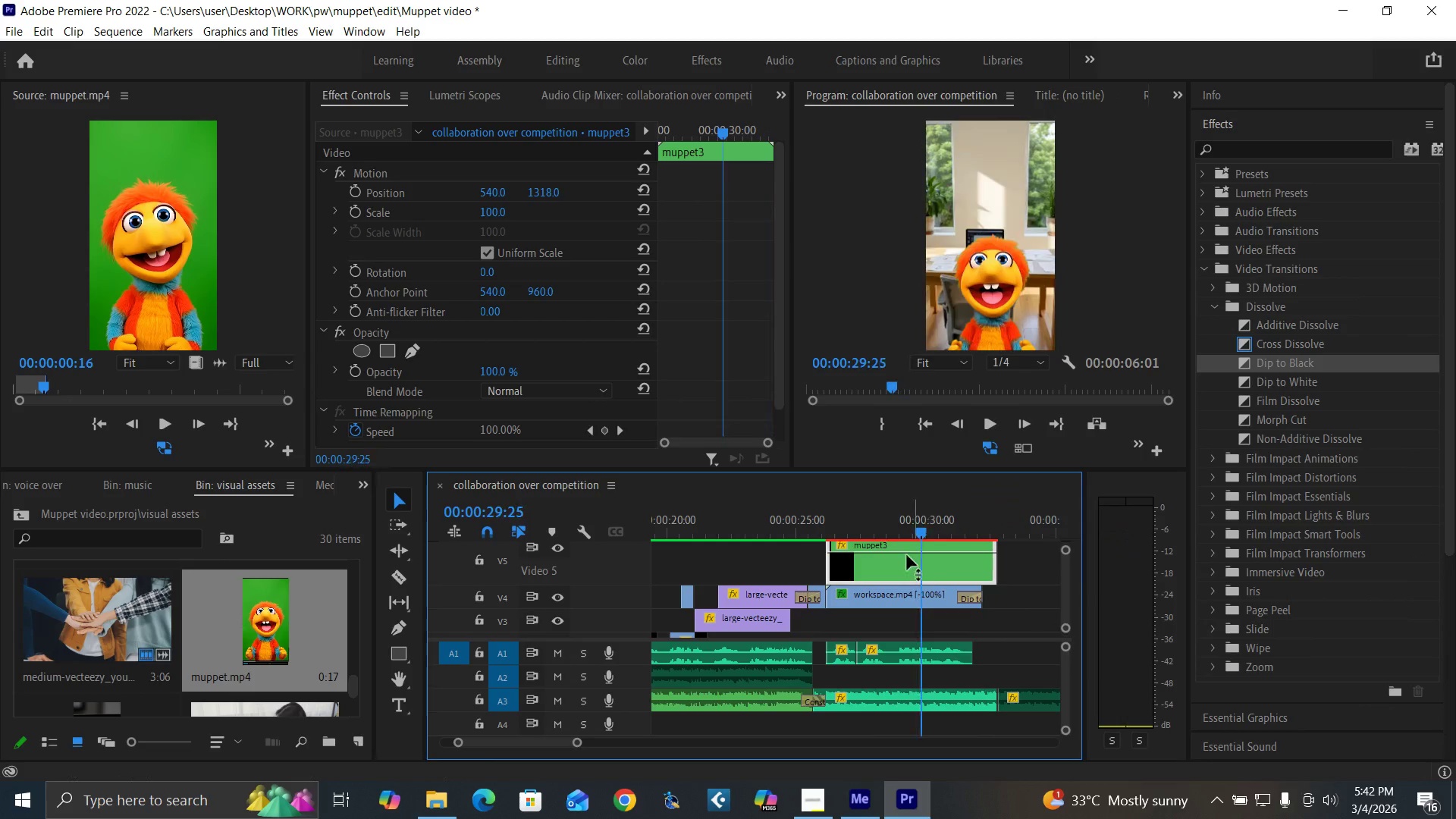 
key(Space)
 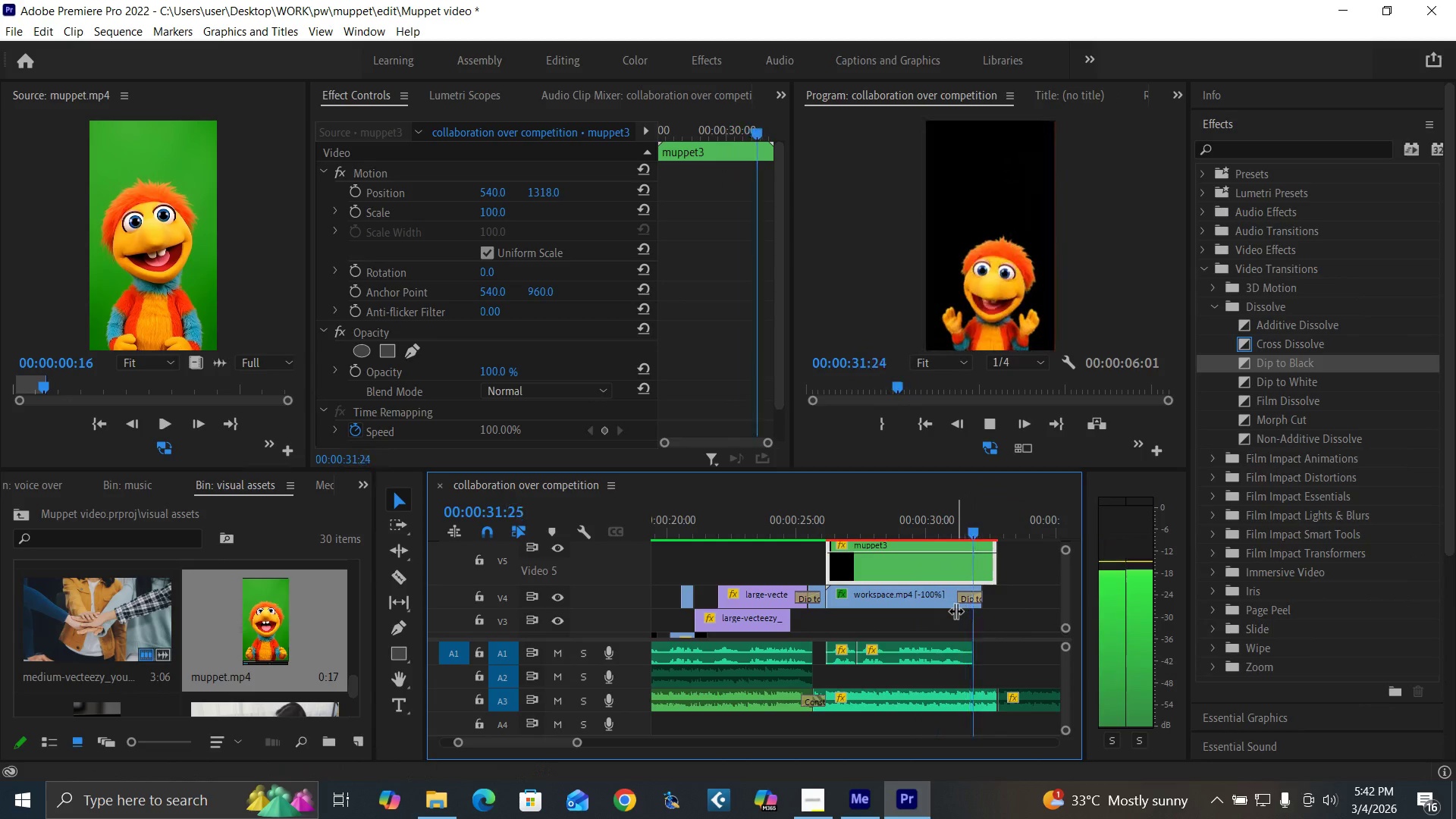 
key(Space)
 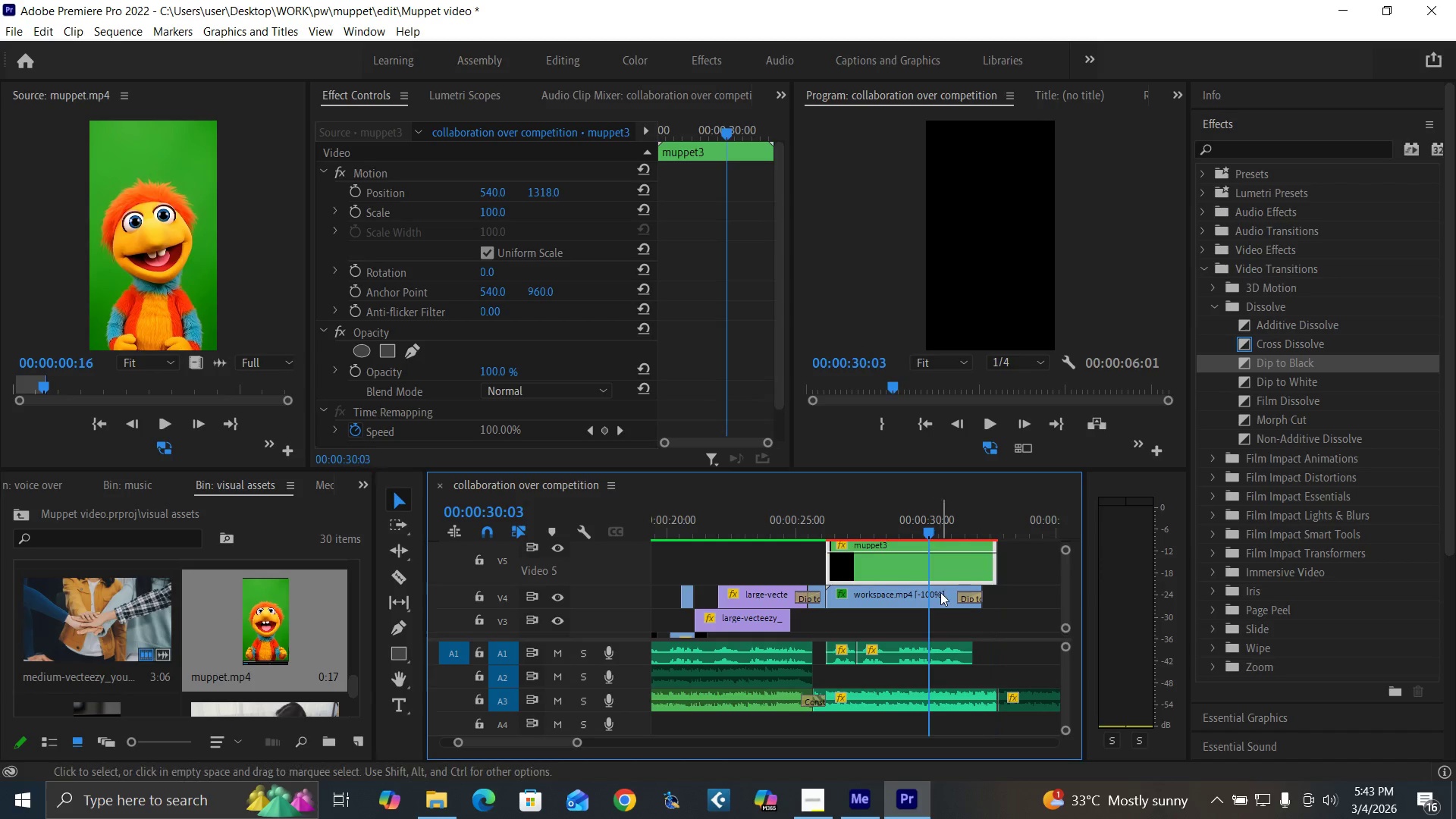 
key(Space)
 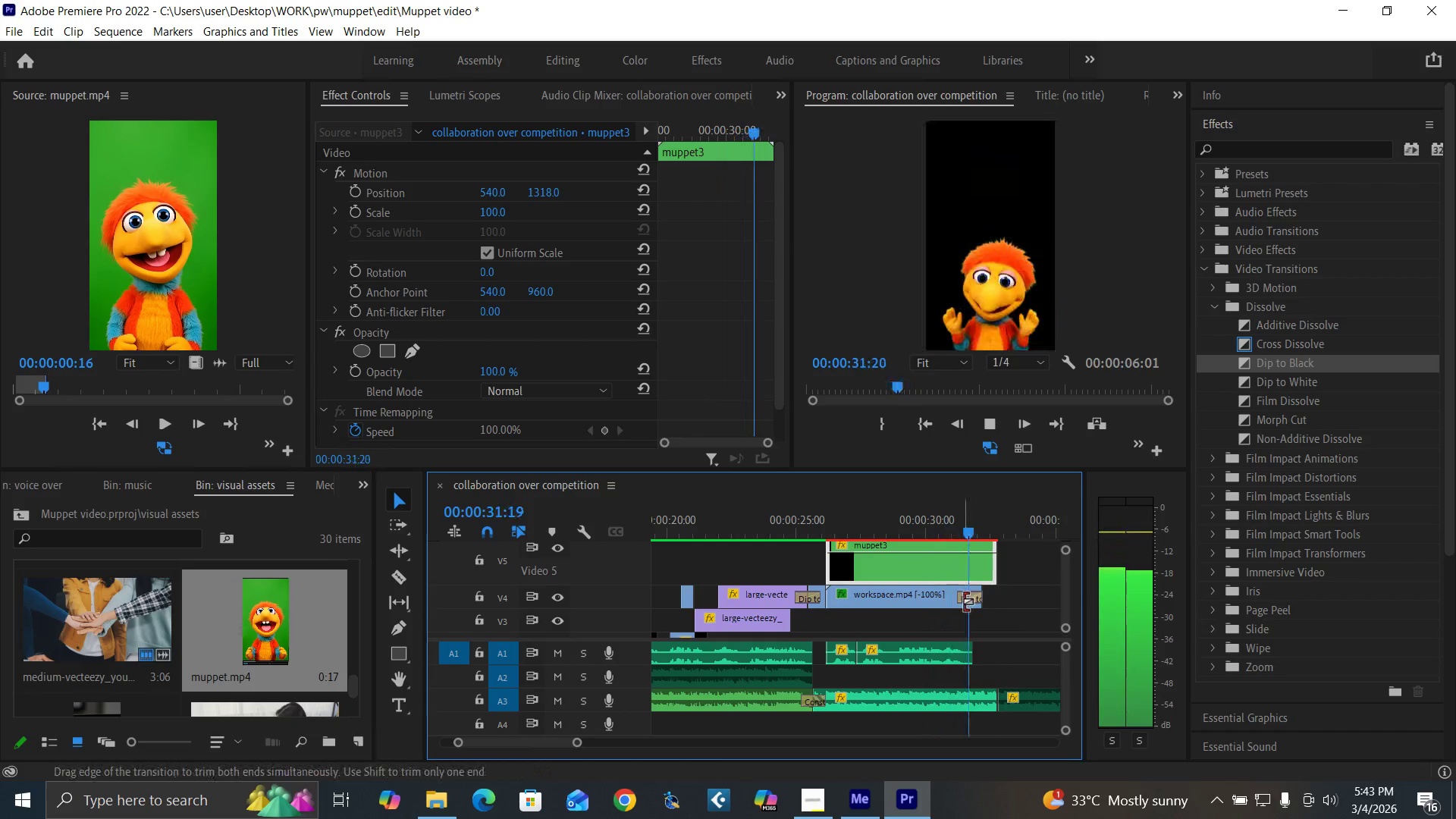 
key(Space)
 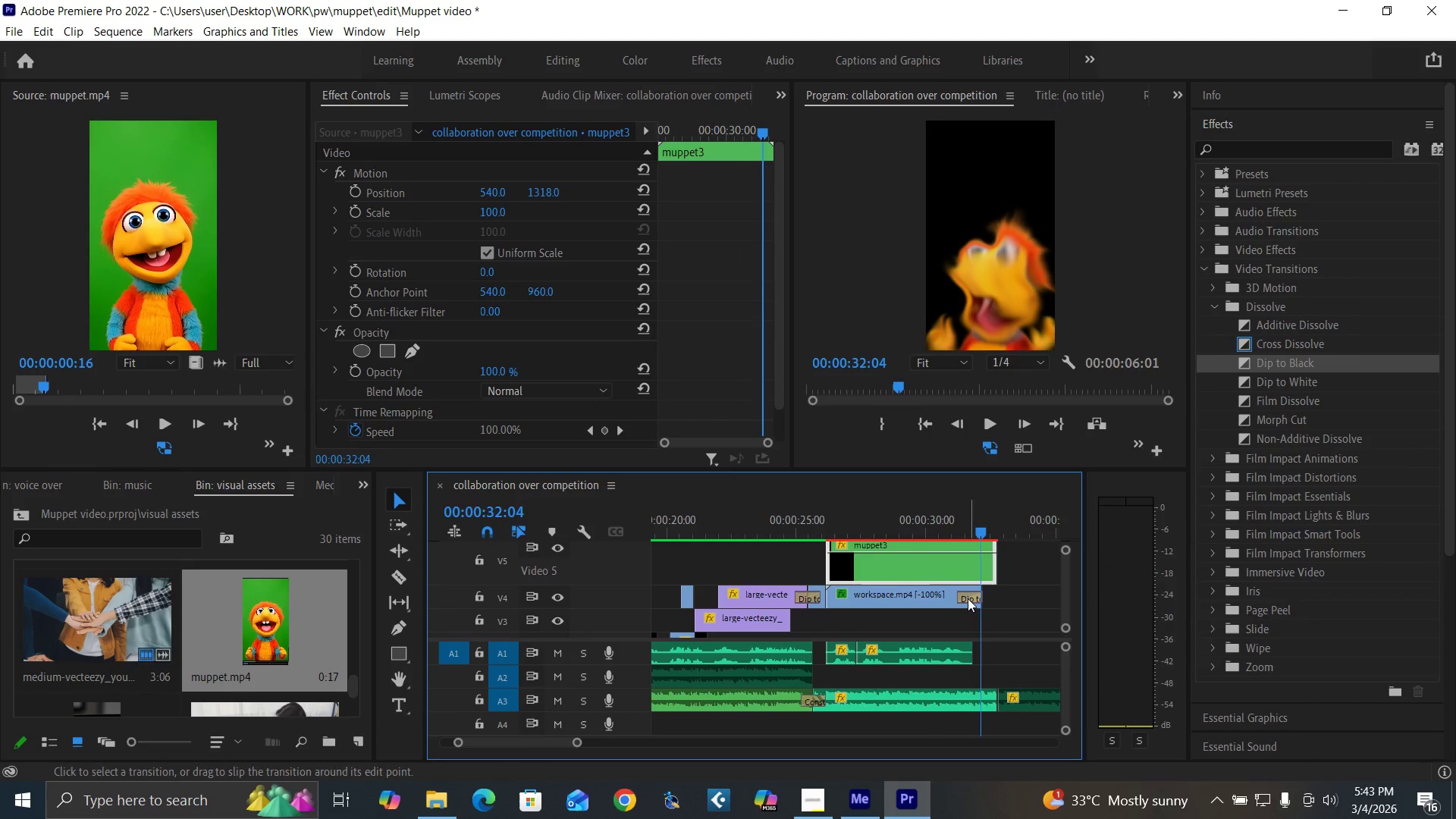 
left_click([931, 599])
 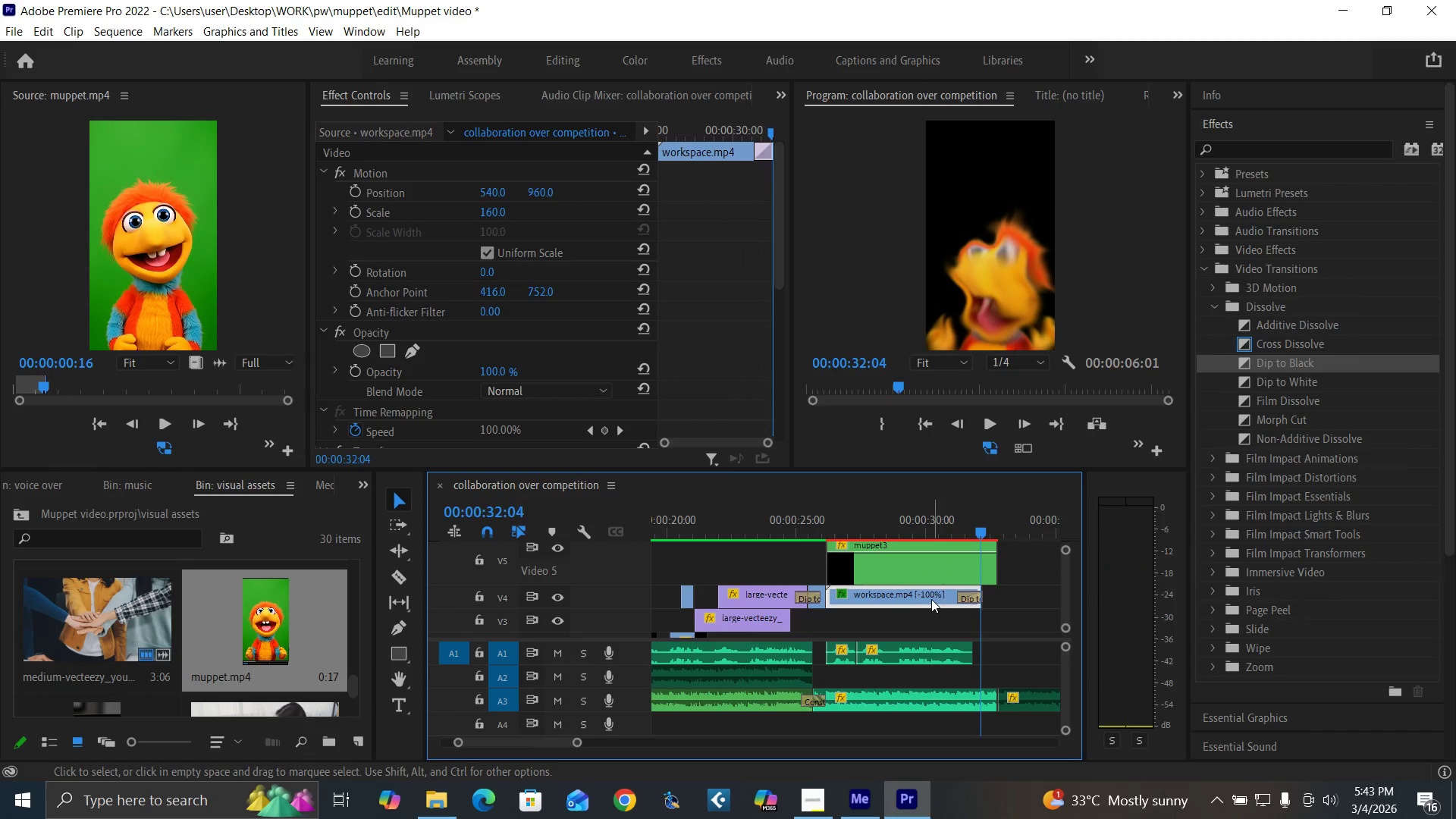 
right_click([930, 599])
 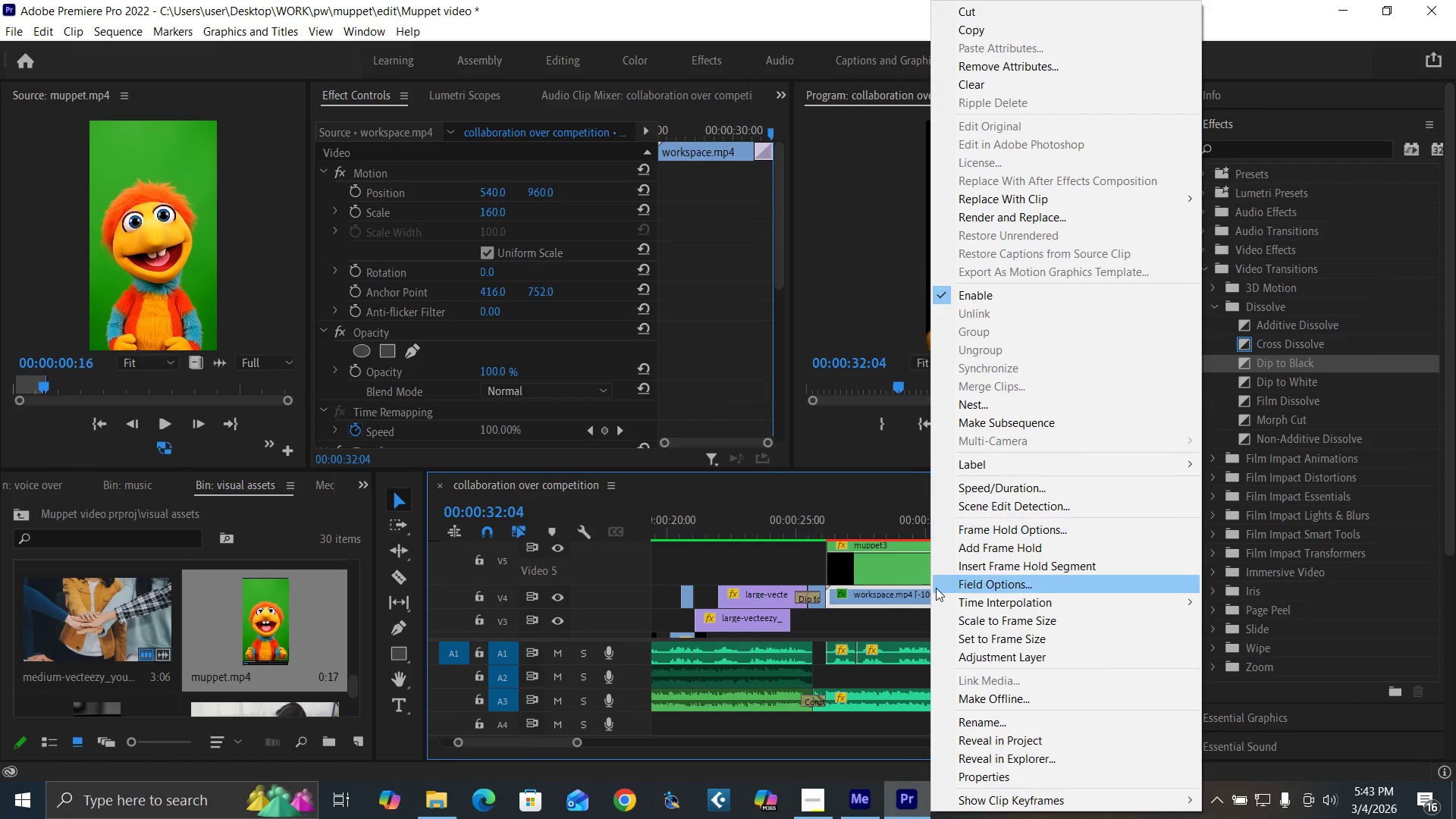 
left_click([916, 598])
 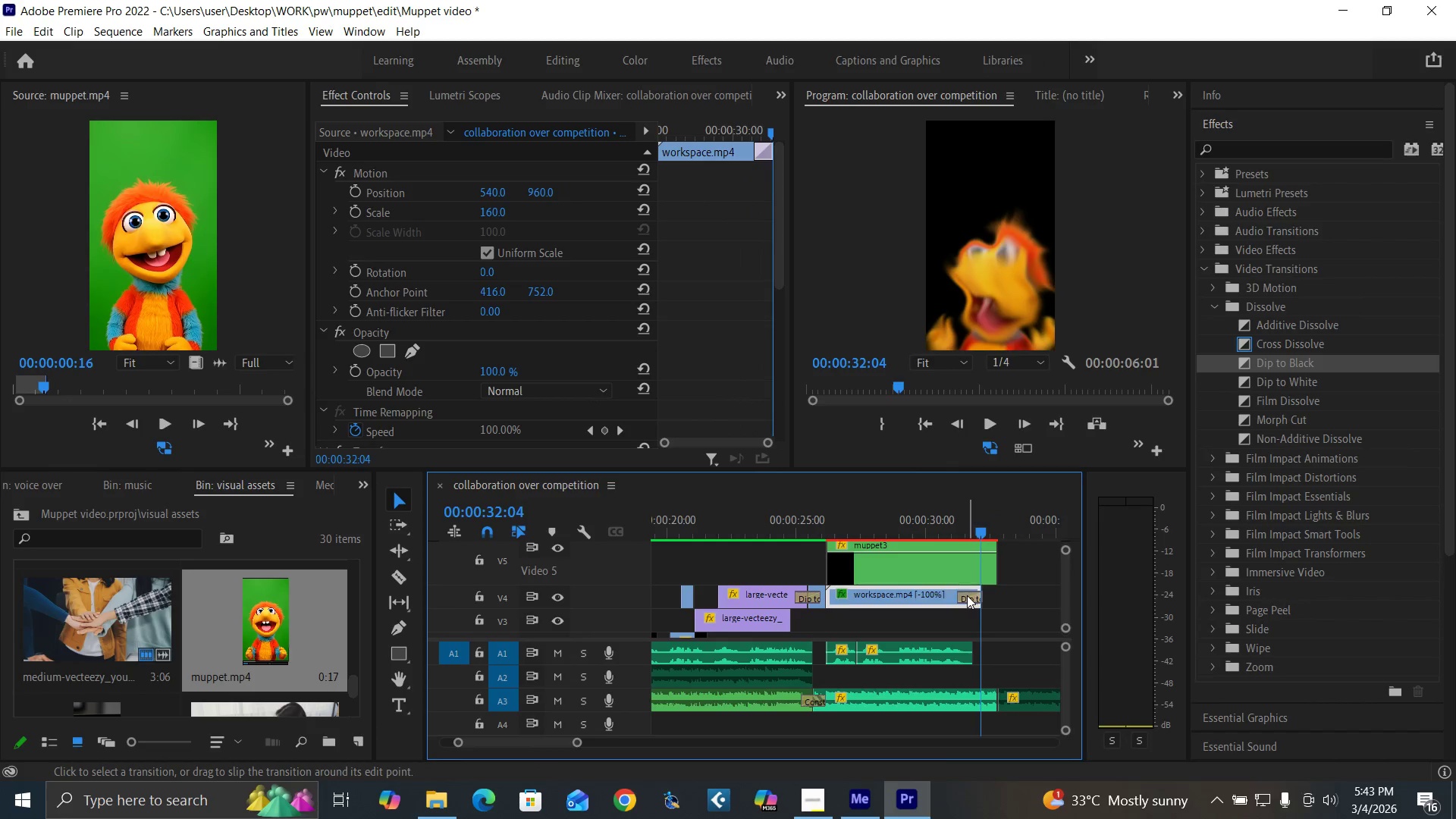 
left_click([967, 595])
 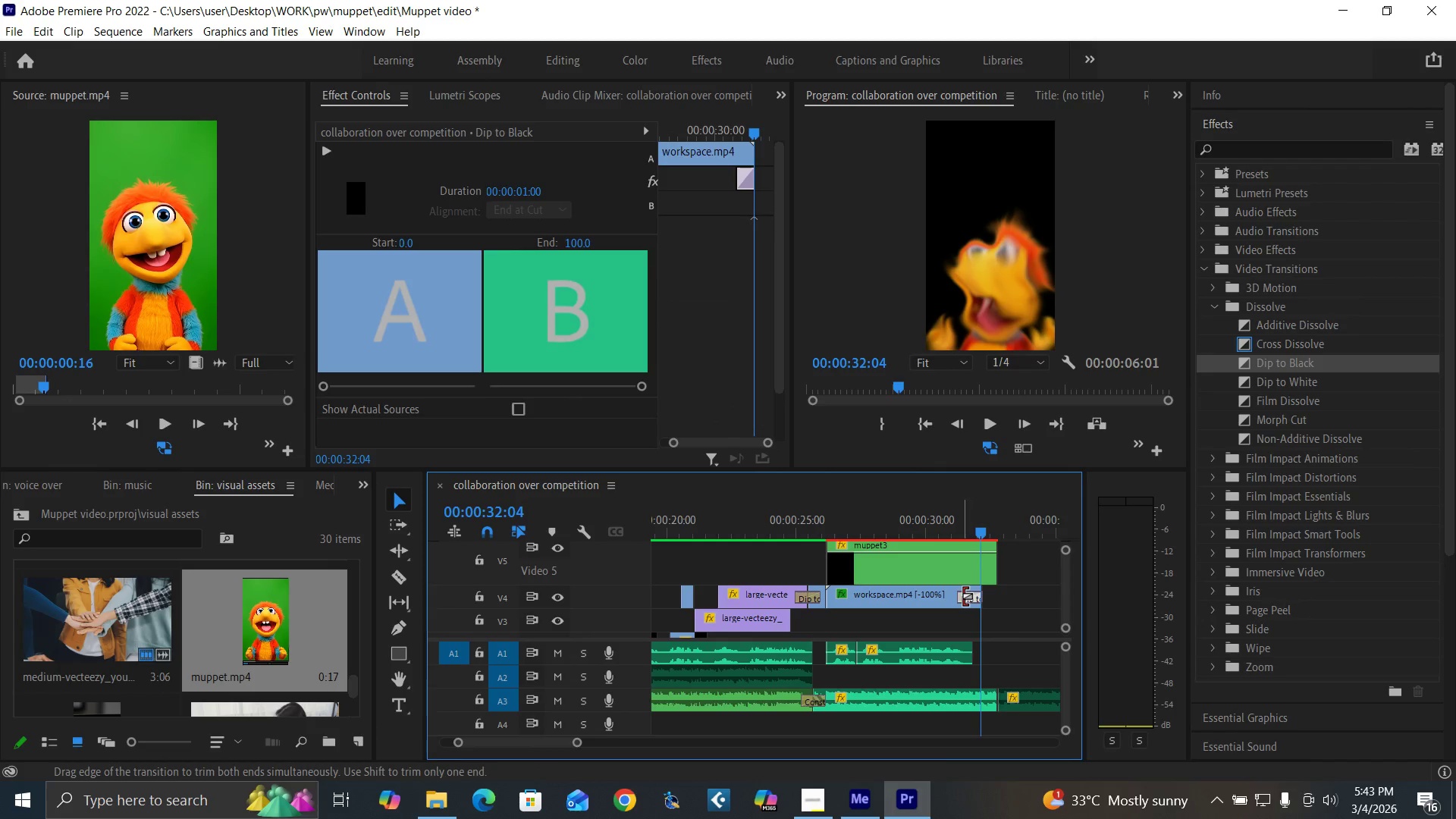 
left_click_drag(start_coordinate=[961, 596], to_coordinate=[976, 603])
 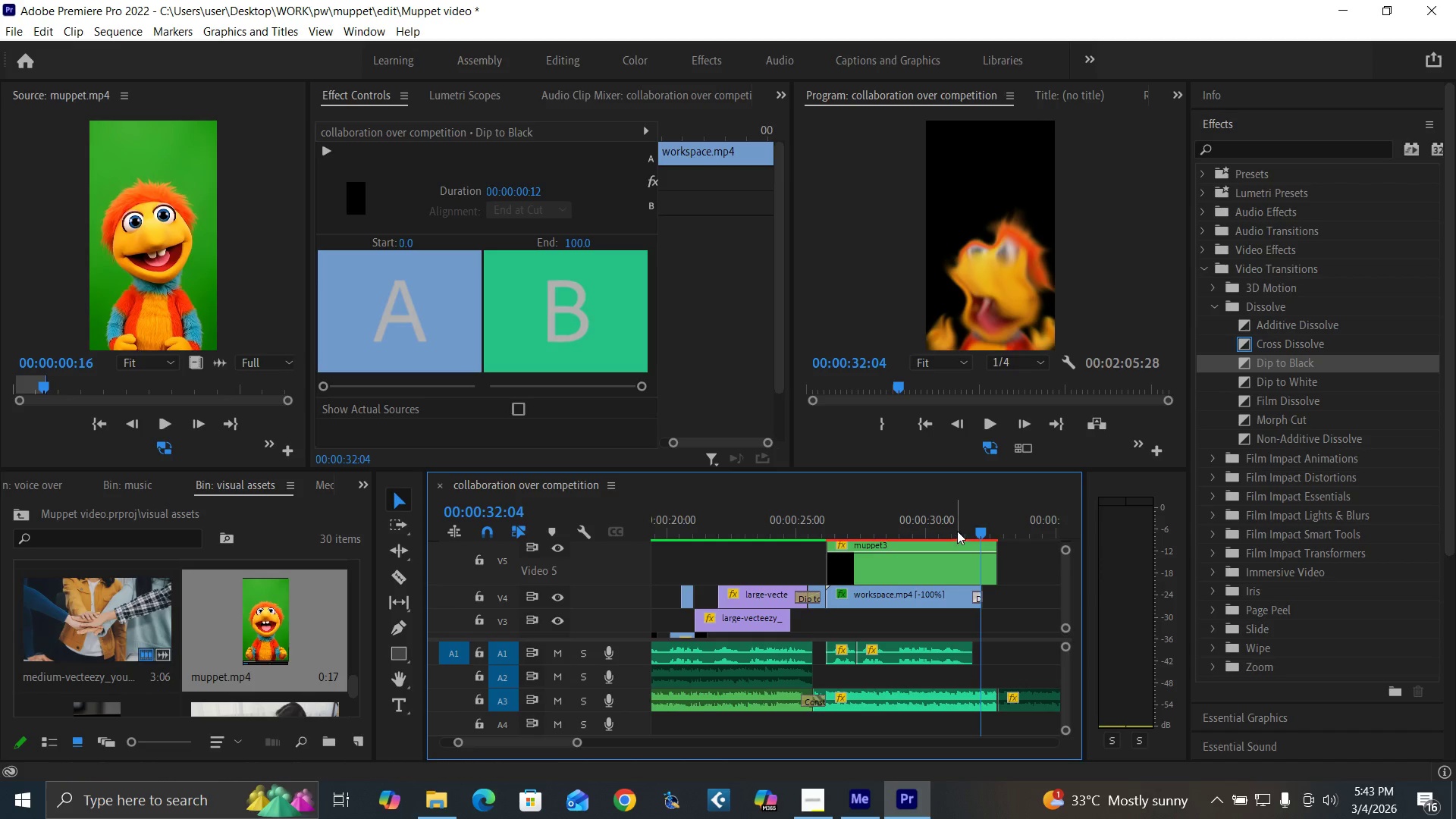 
left_click([957, 531])
 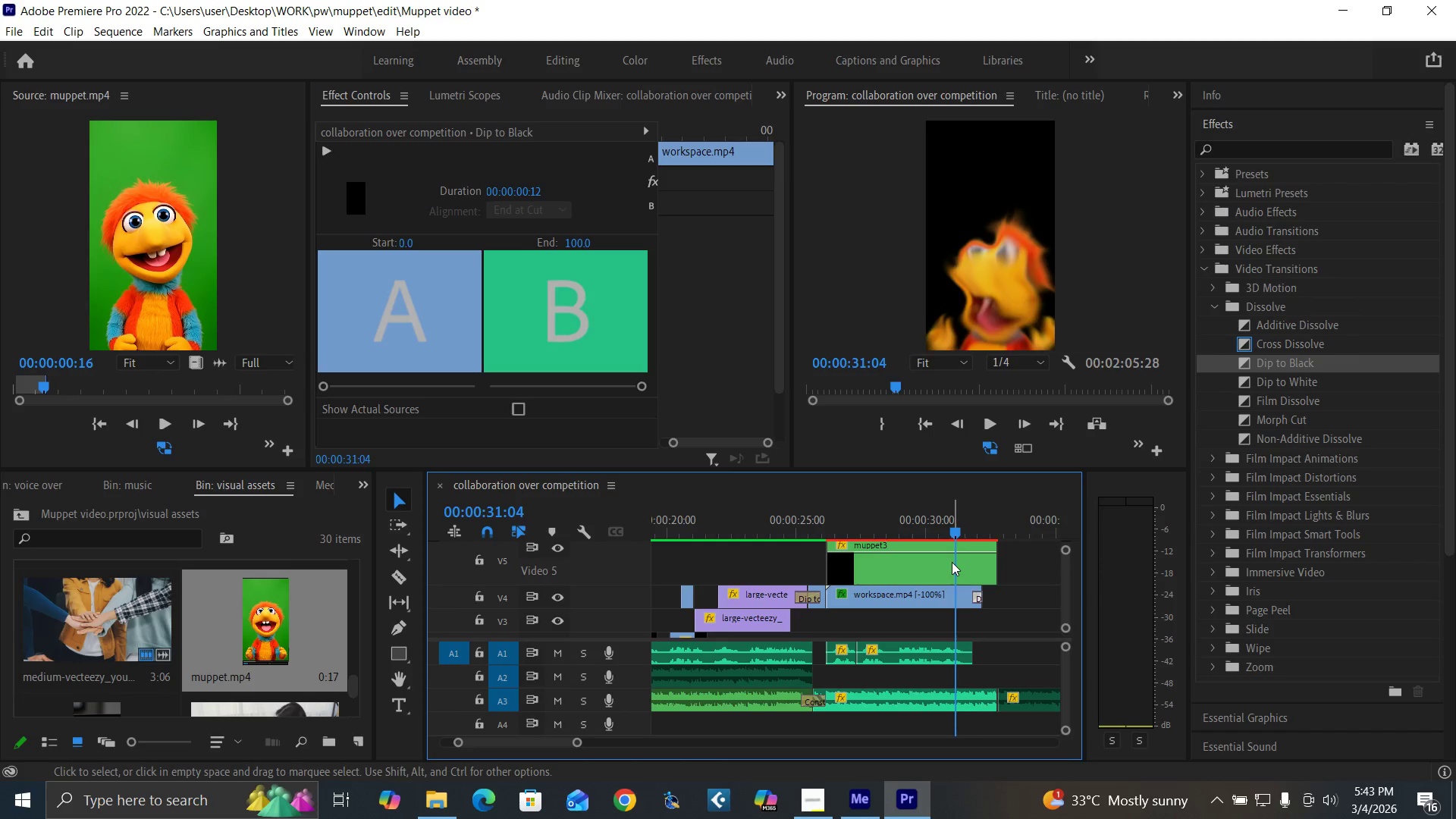 
key(Space)
 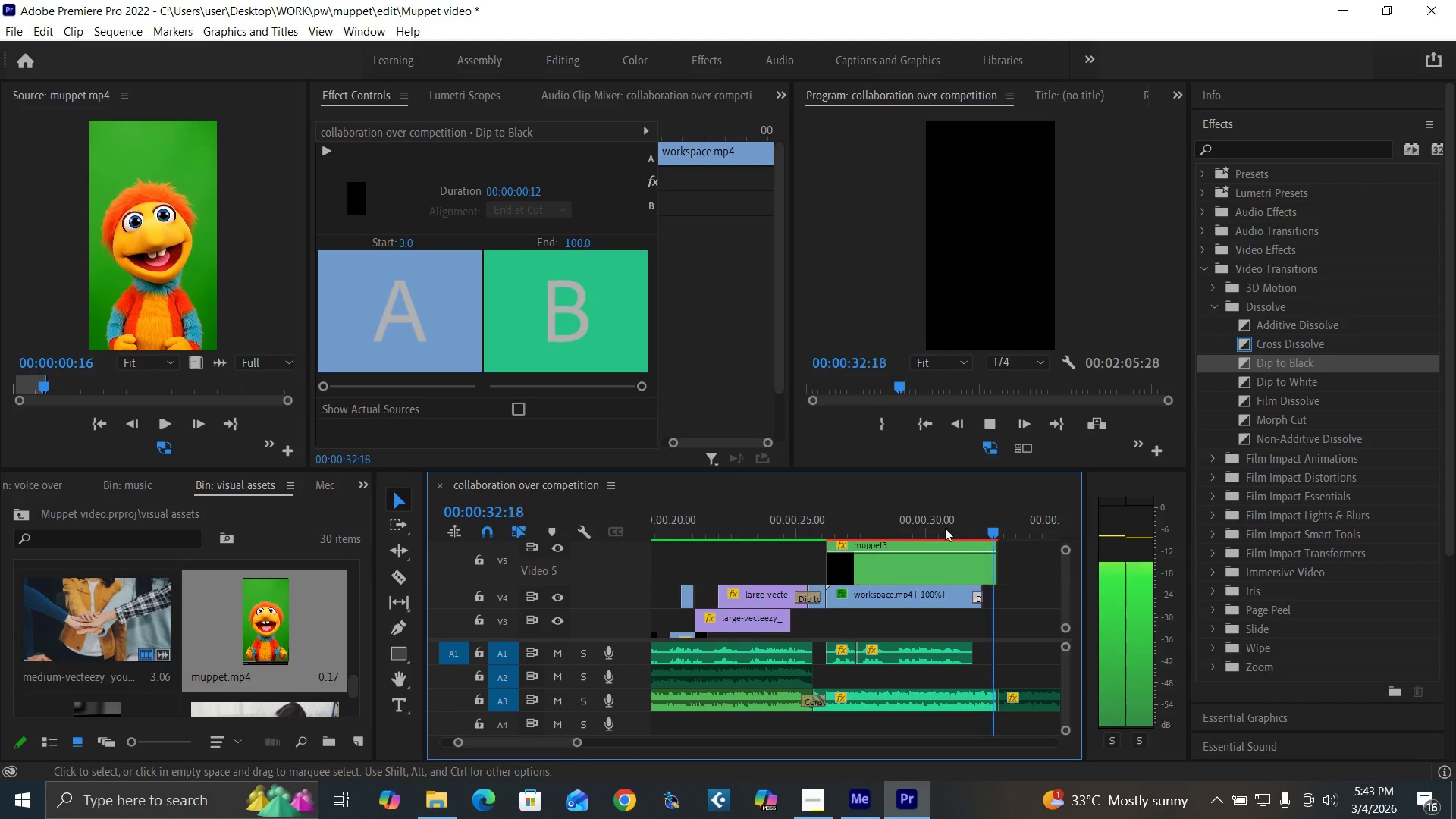 
key(Space)
 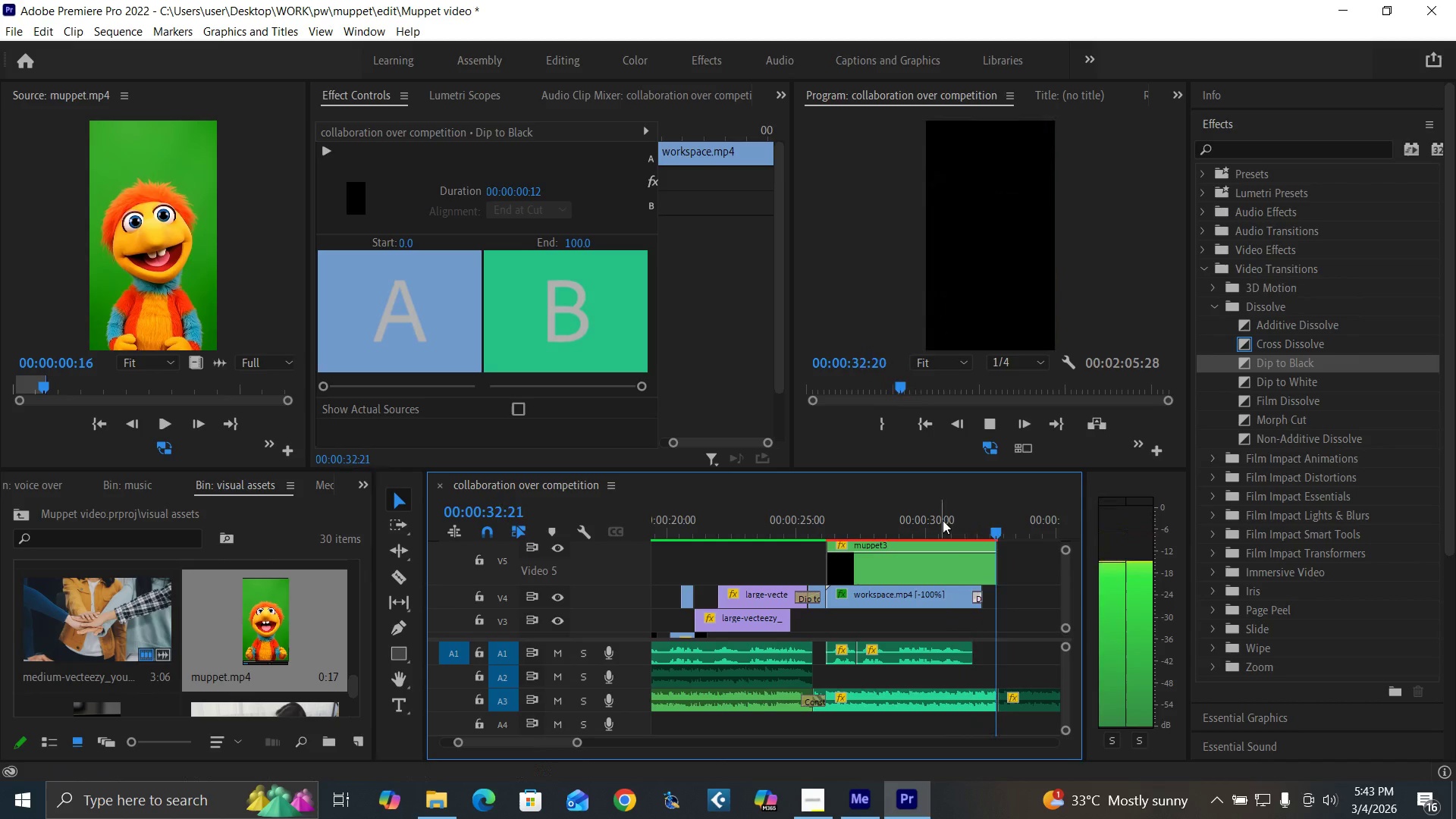 
key(Space)
 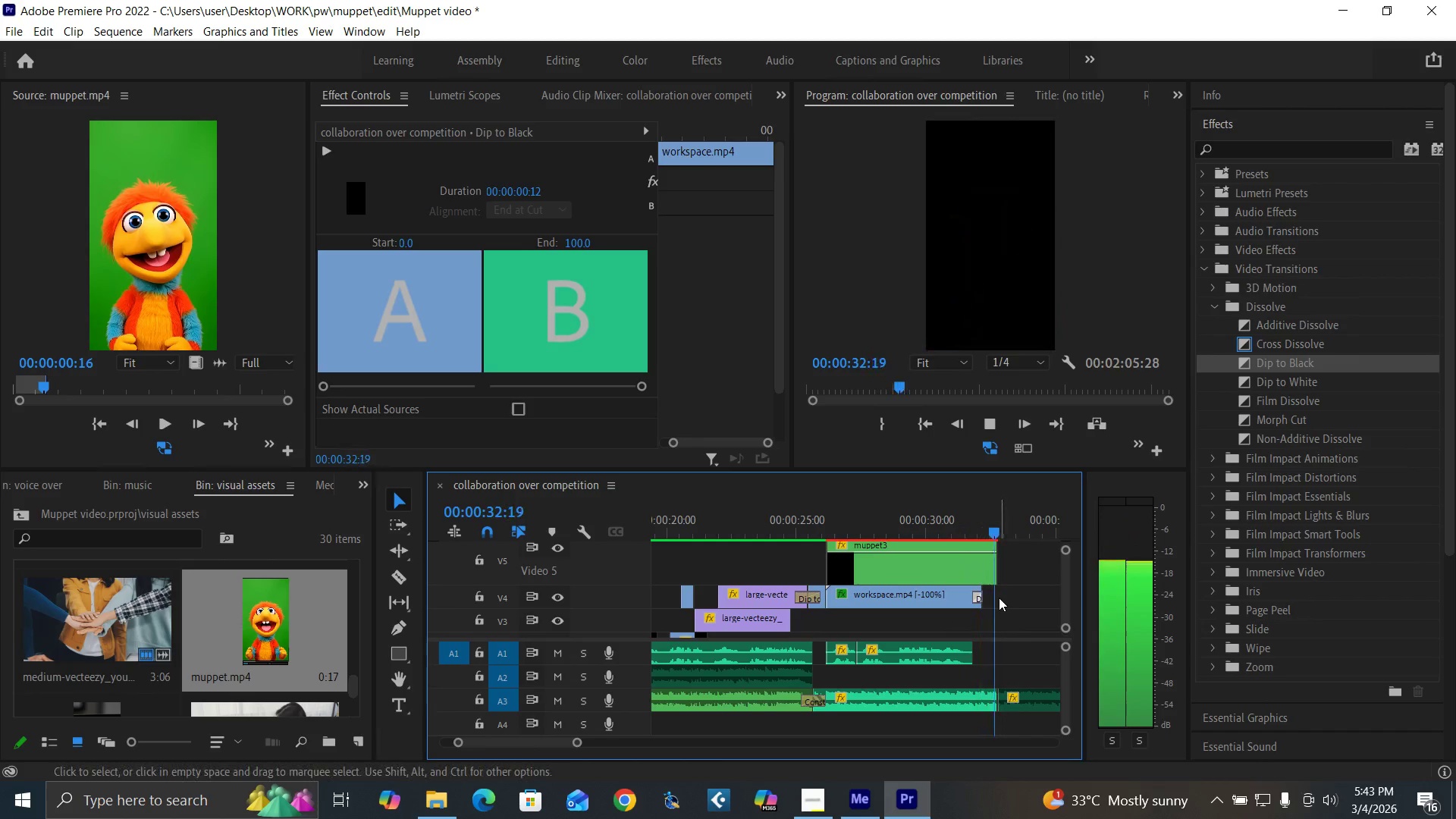 
key(Space)
 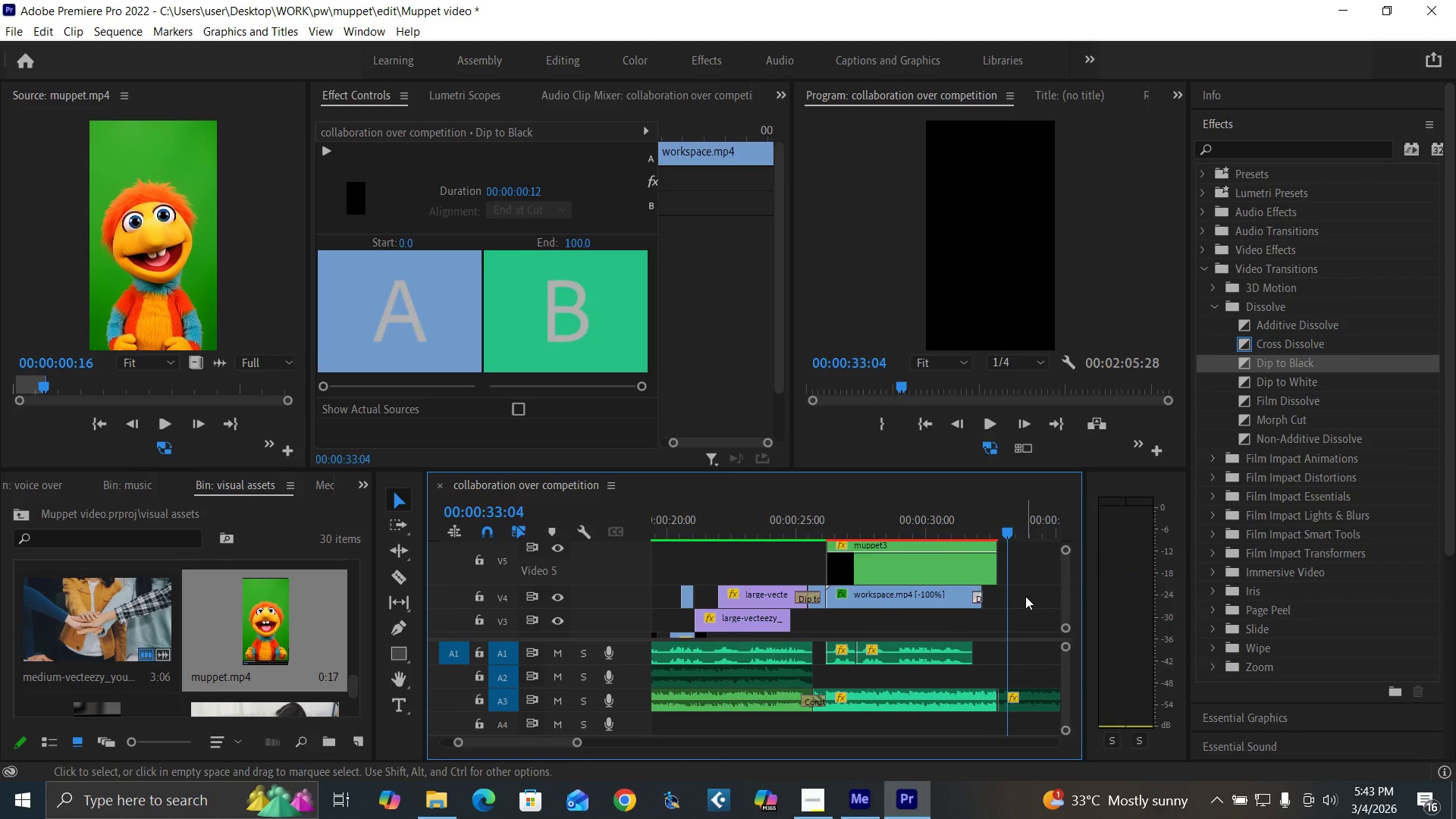 
key(Control+S)
 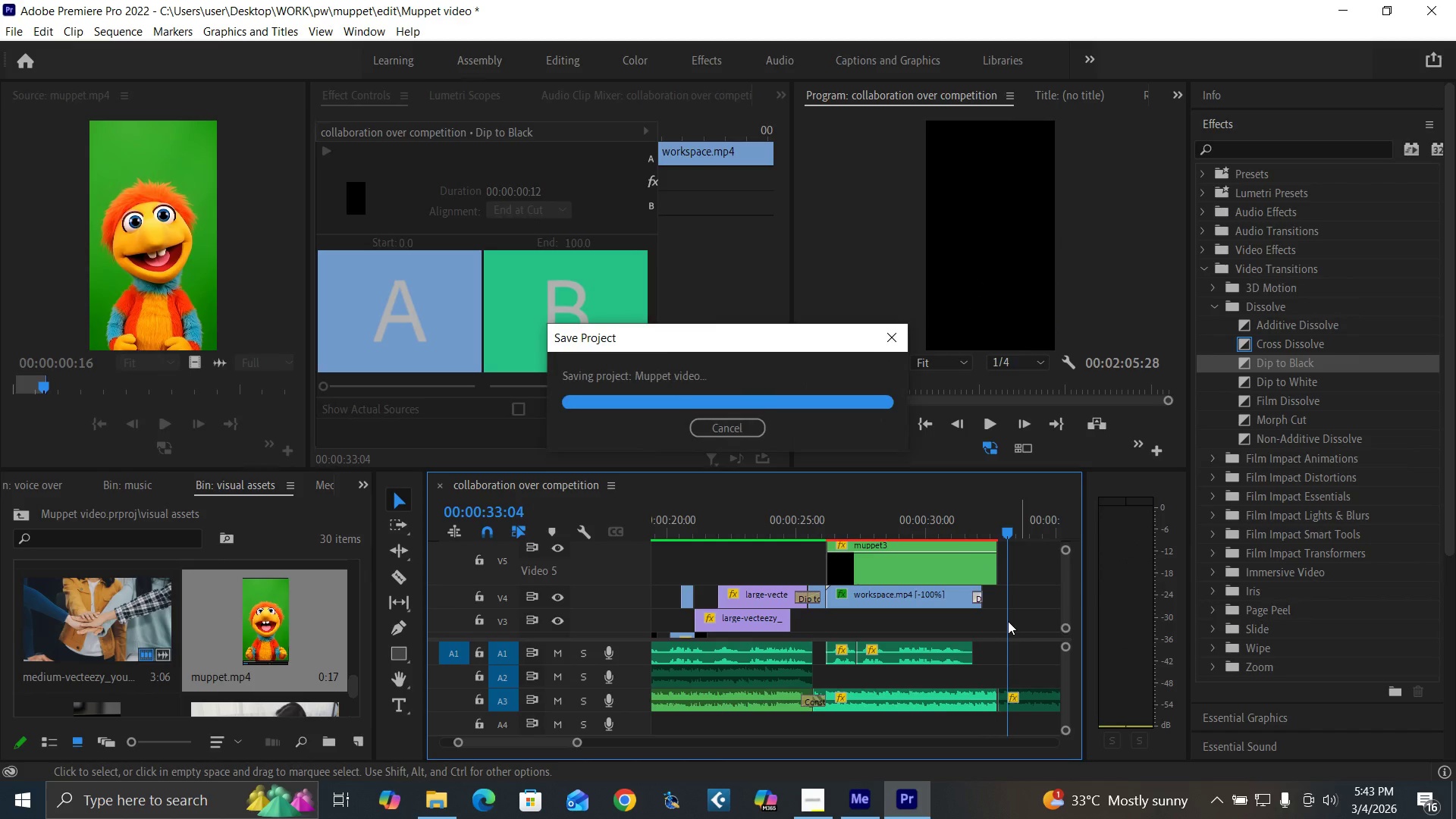 
key(Space)
 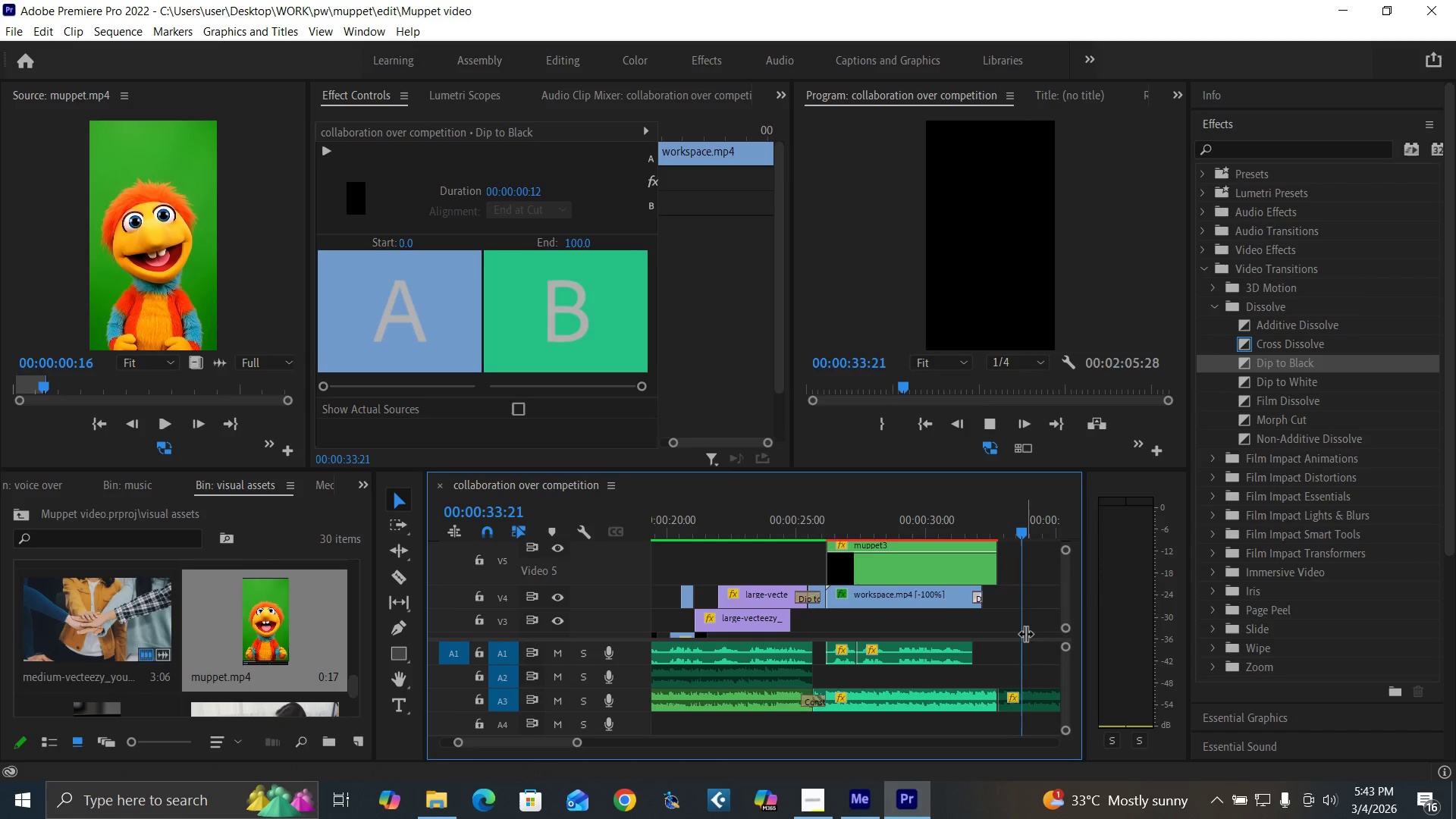 
key(Space)
 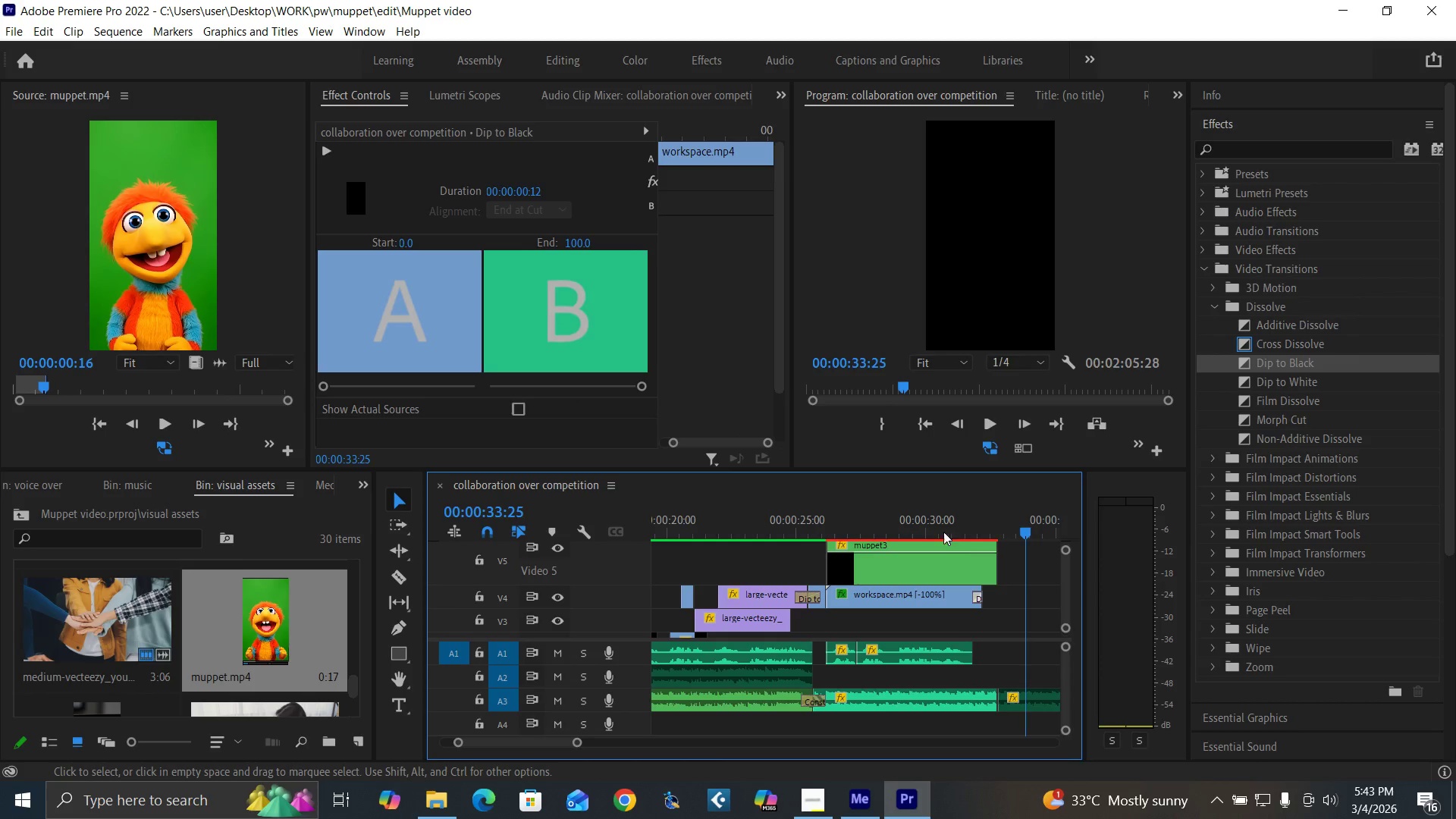 
left_click([930, 519])
 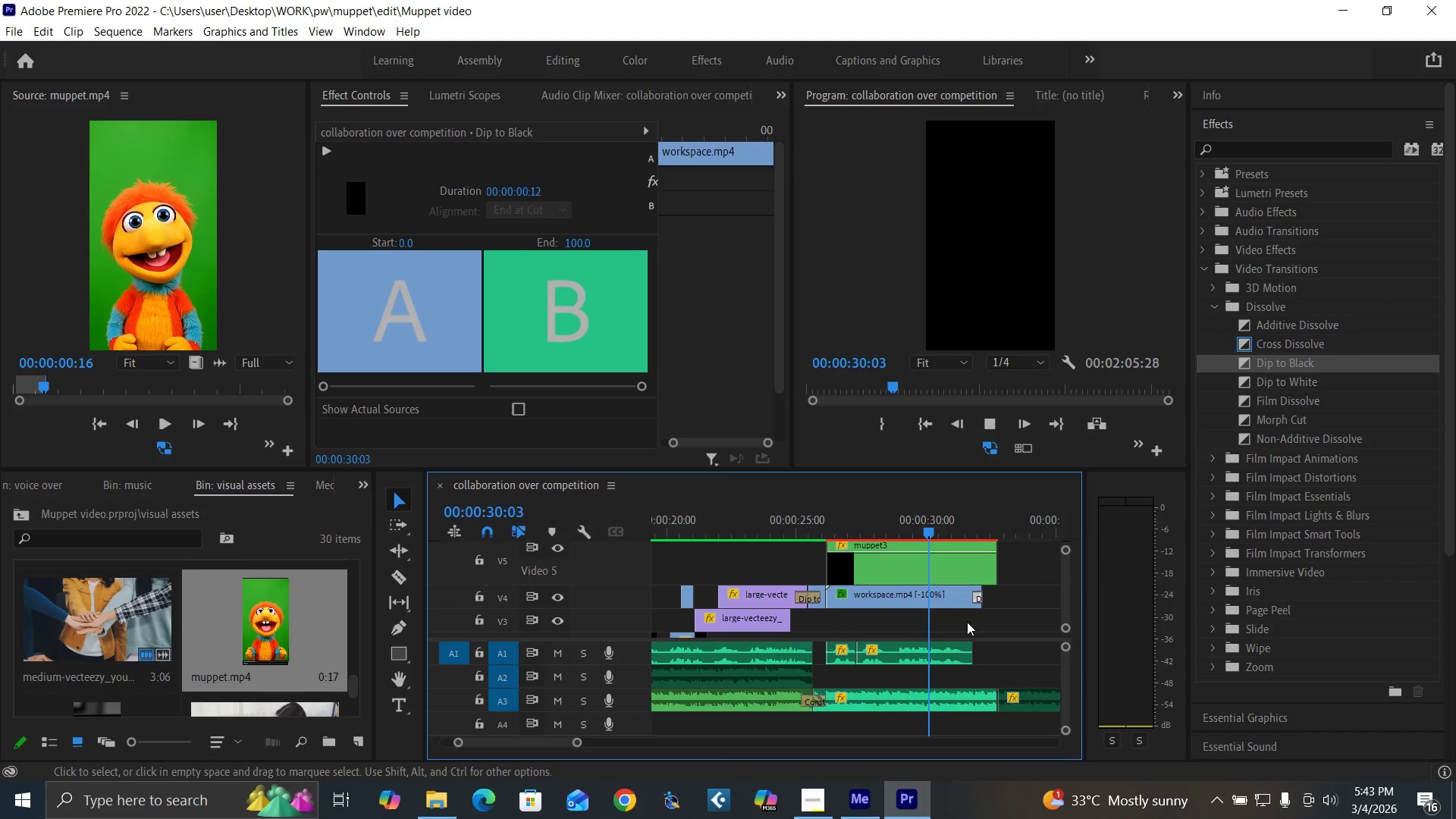 
key(Space)
 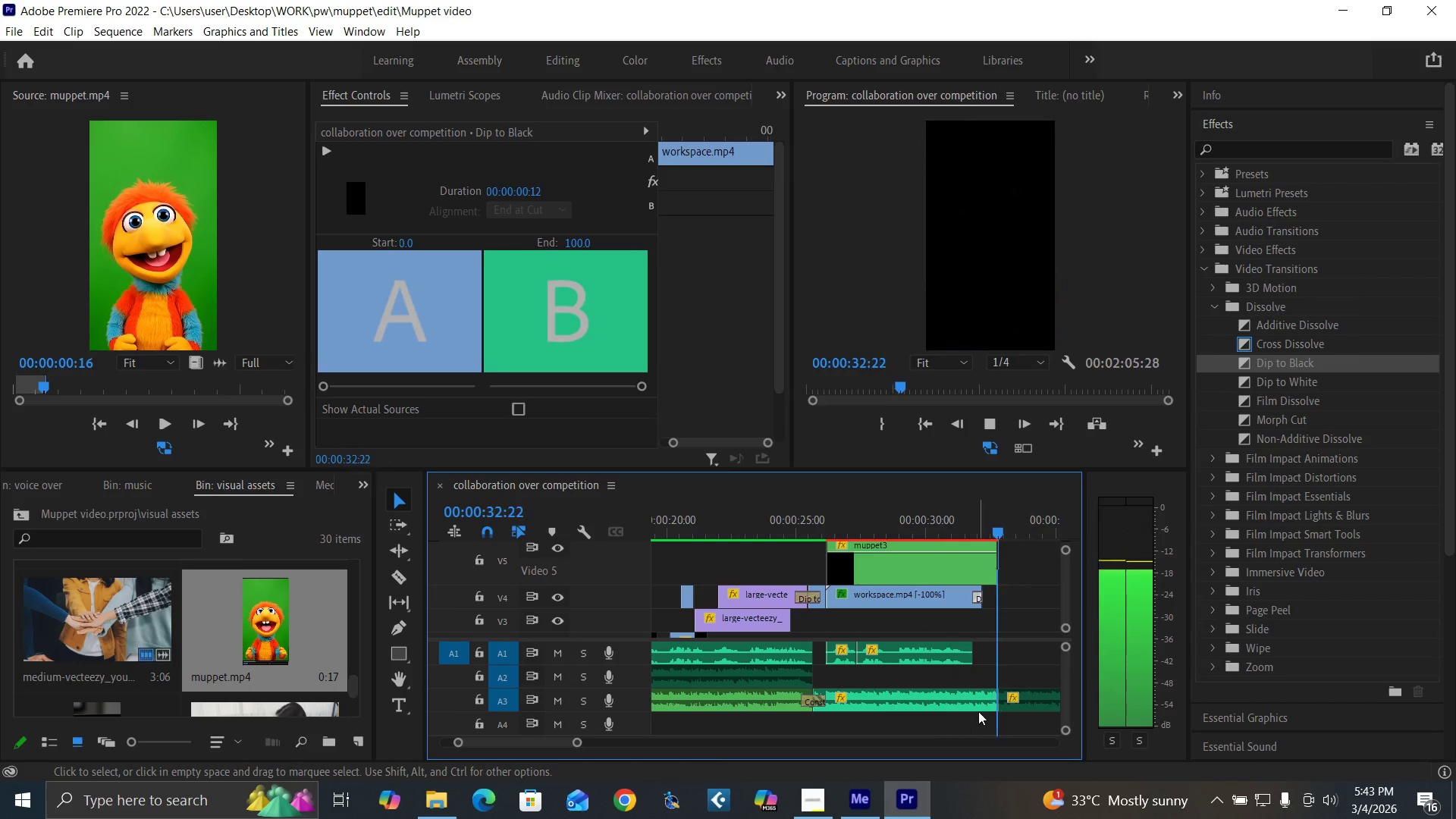 
key(Space)
 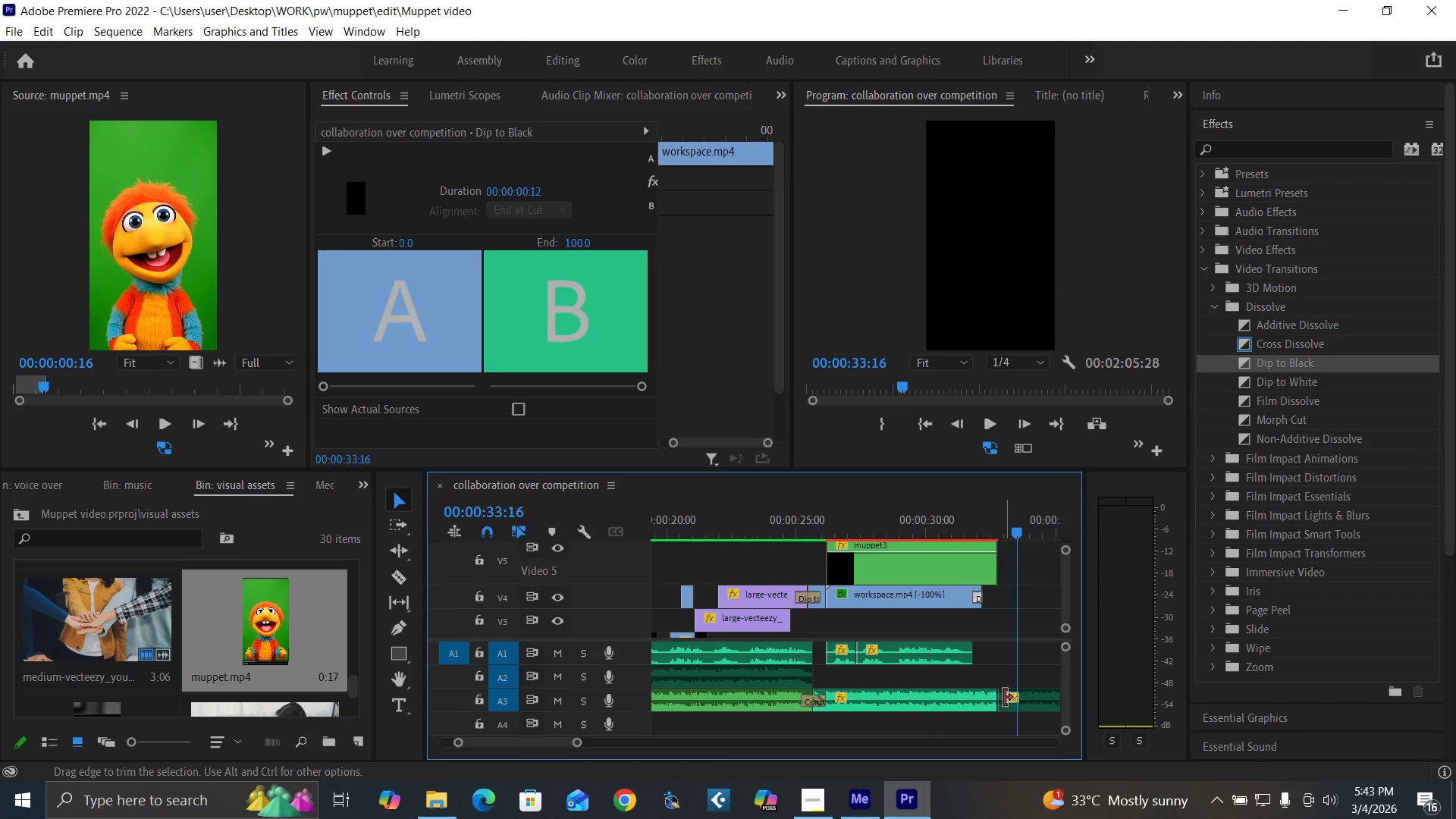 
left_click_drag(start_coordinate=[1004, 698], to_coordinate=[1043, 697])
 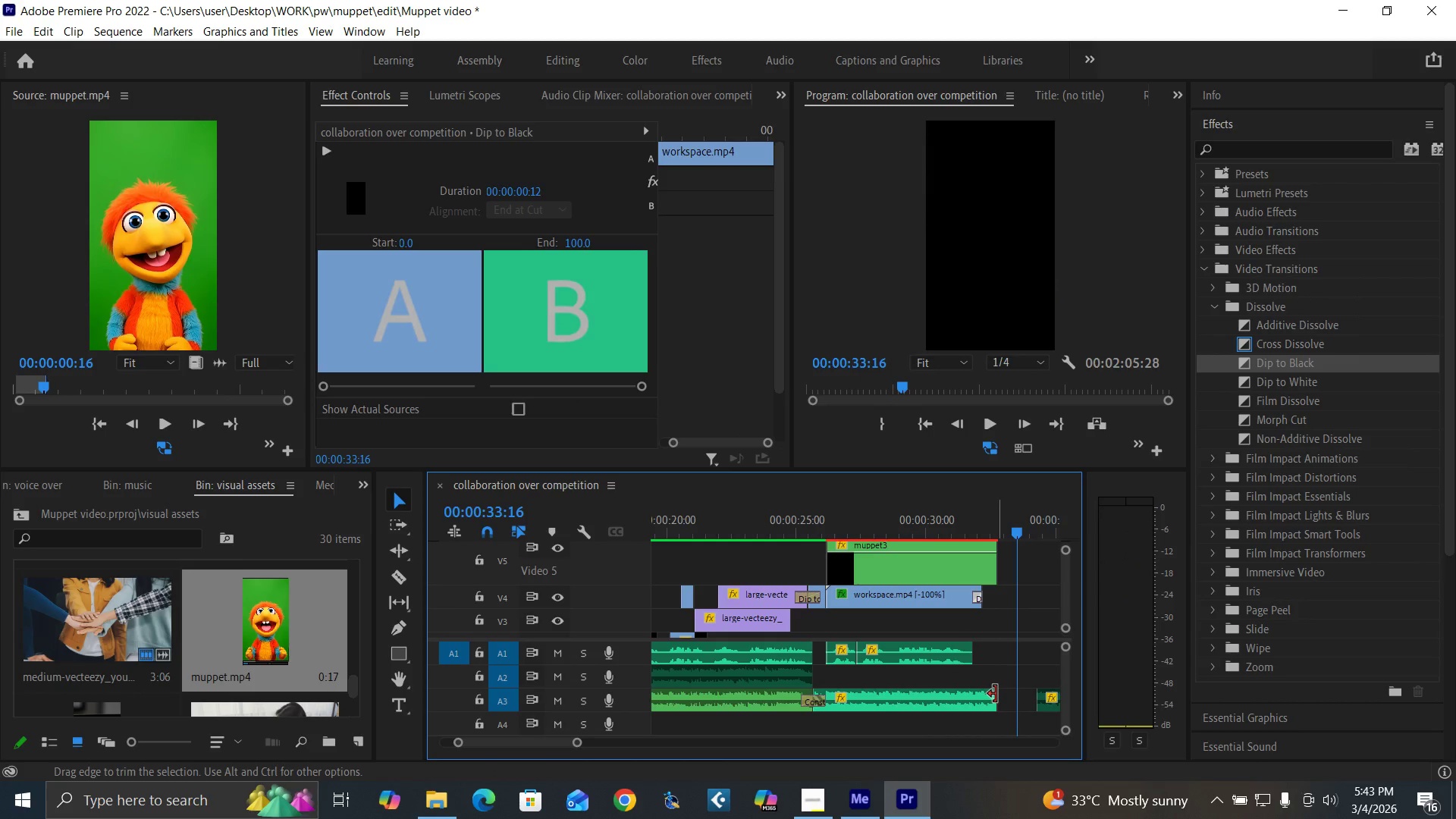 
left_click_drag(start_coordinate=[995, 694], to_coordinate=[1017, 698])
 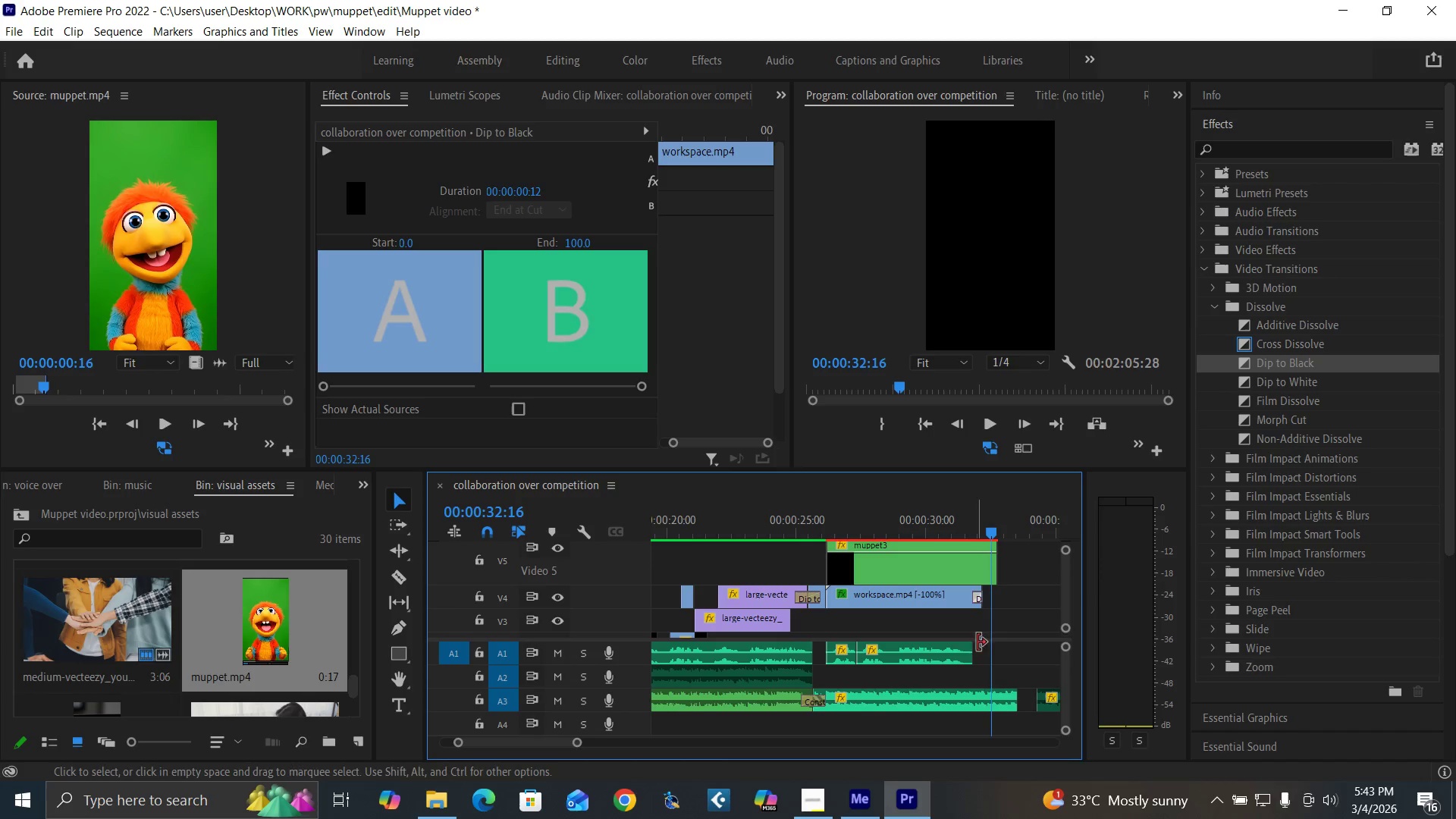 
left_click([996, 700])
 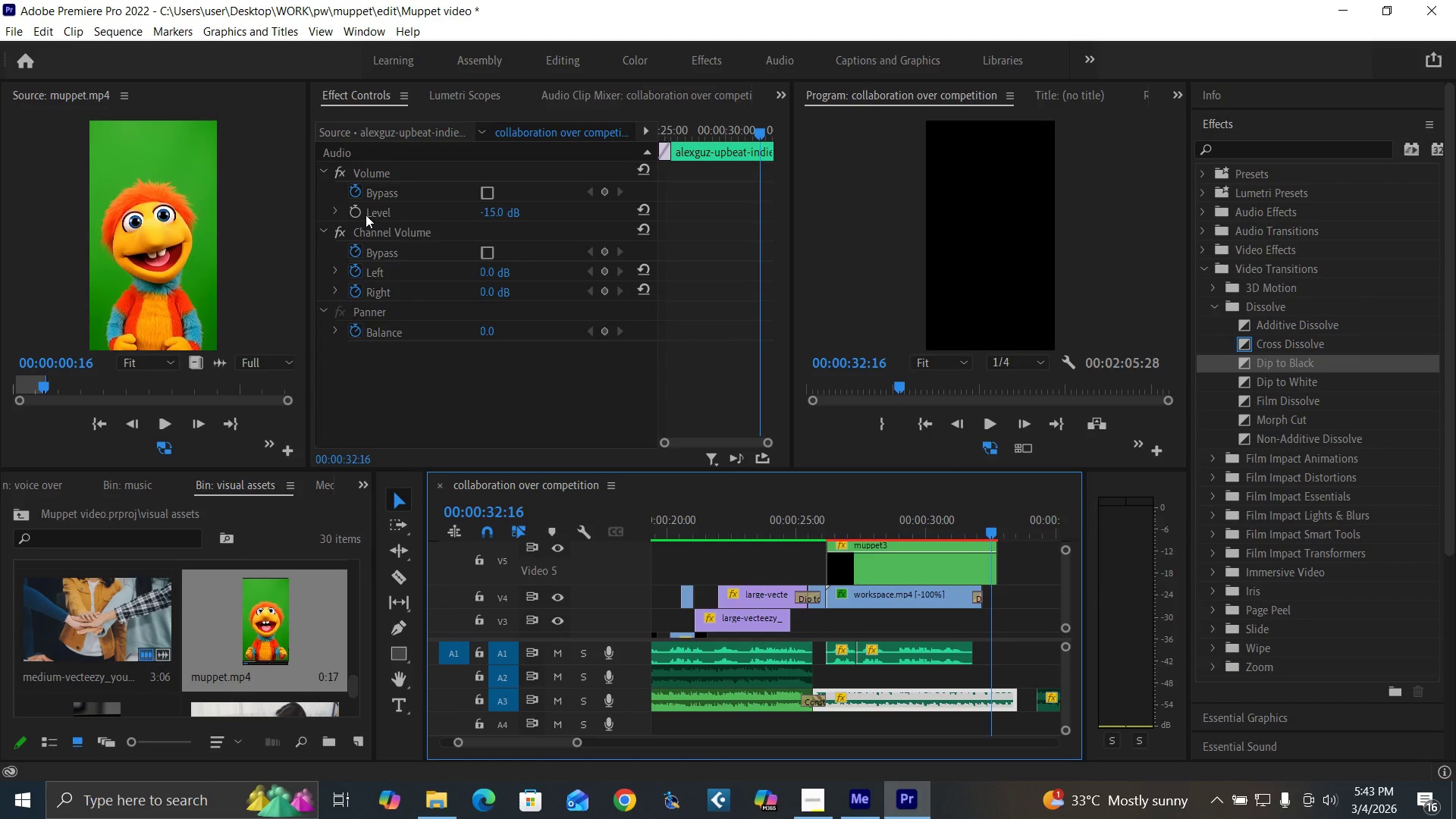 
left_click([356, 211])
 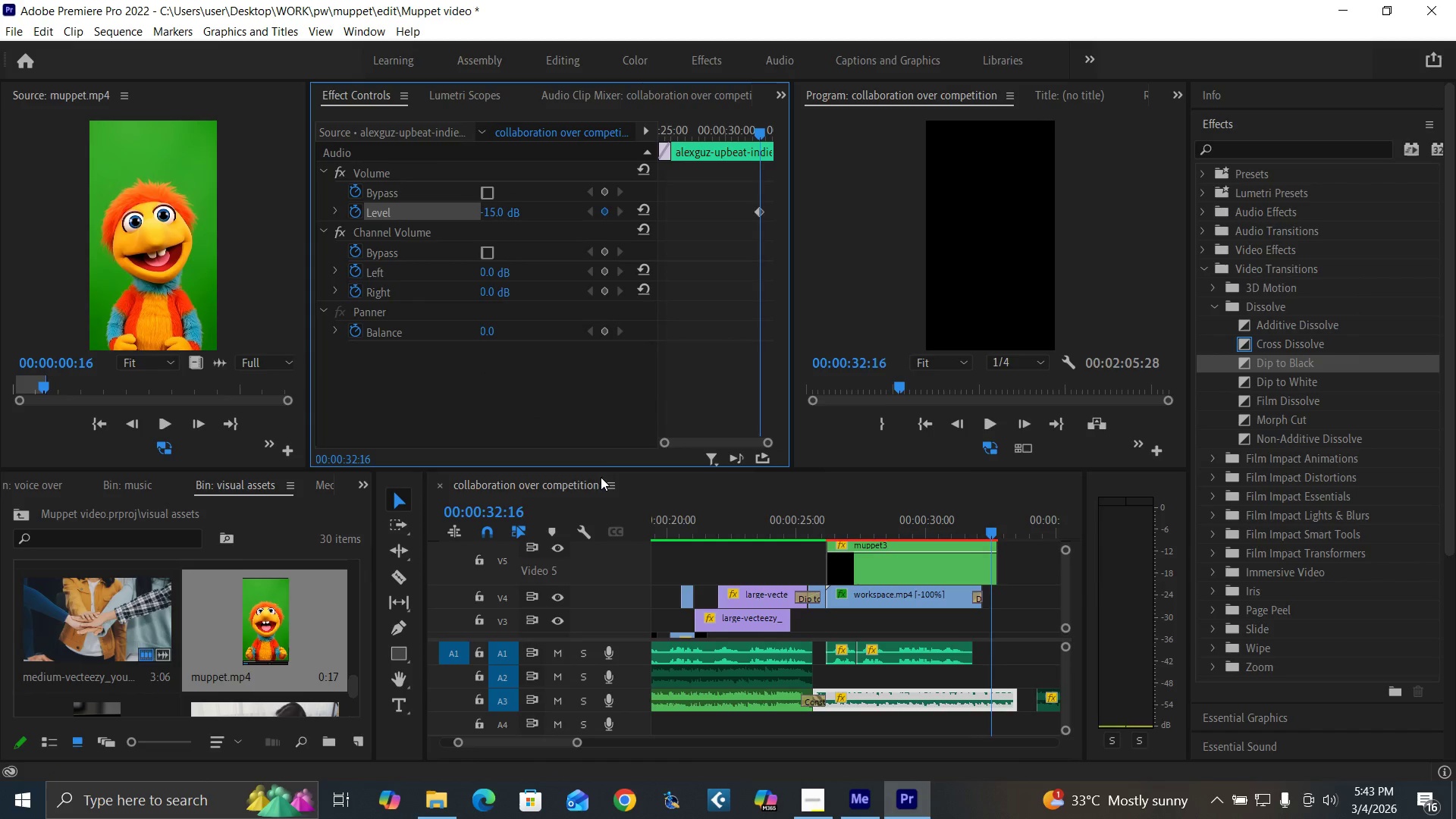 
key(Space)
 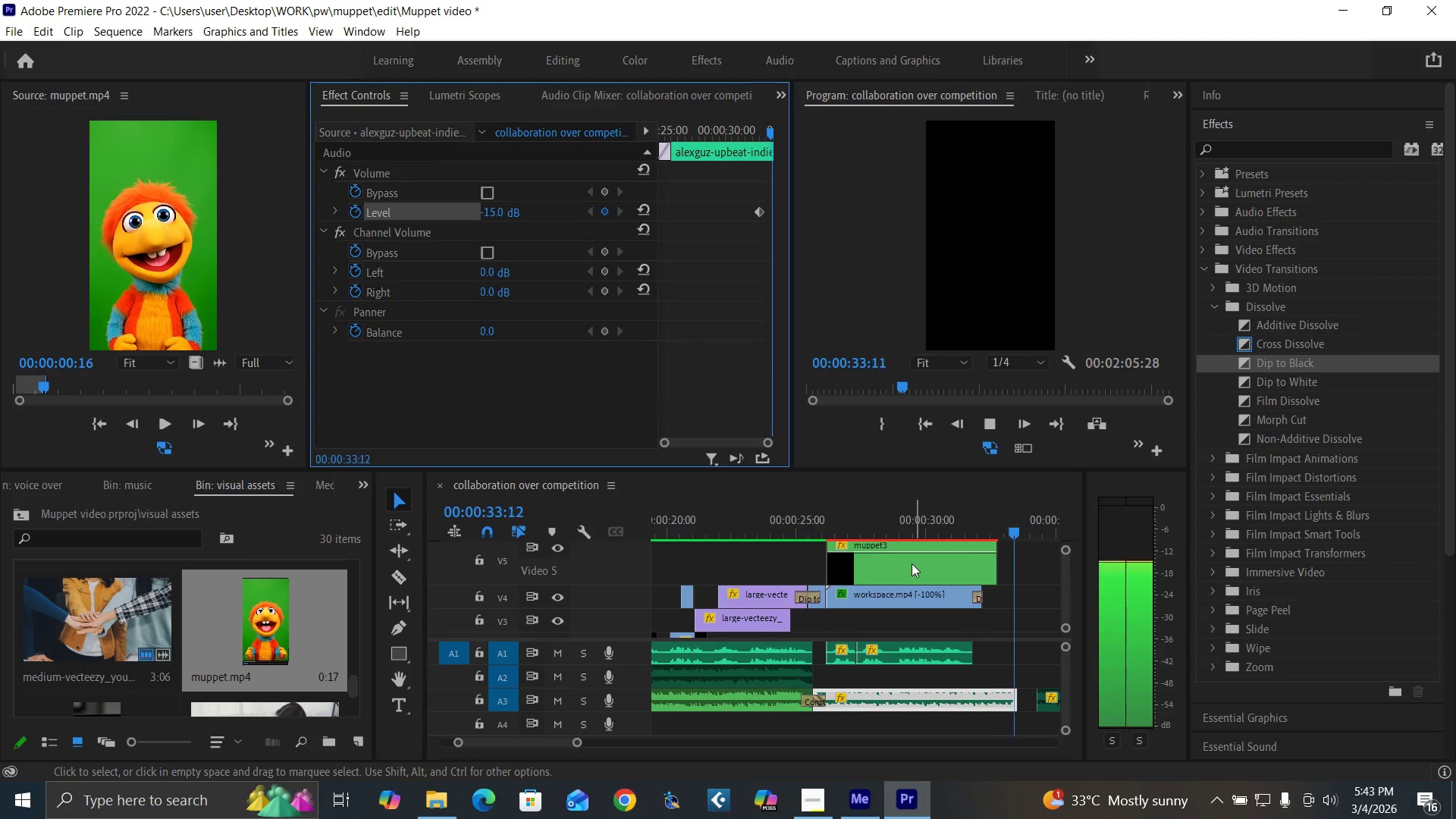 
key(Space)
 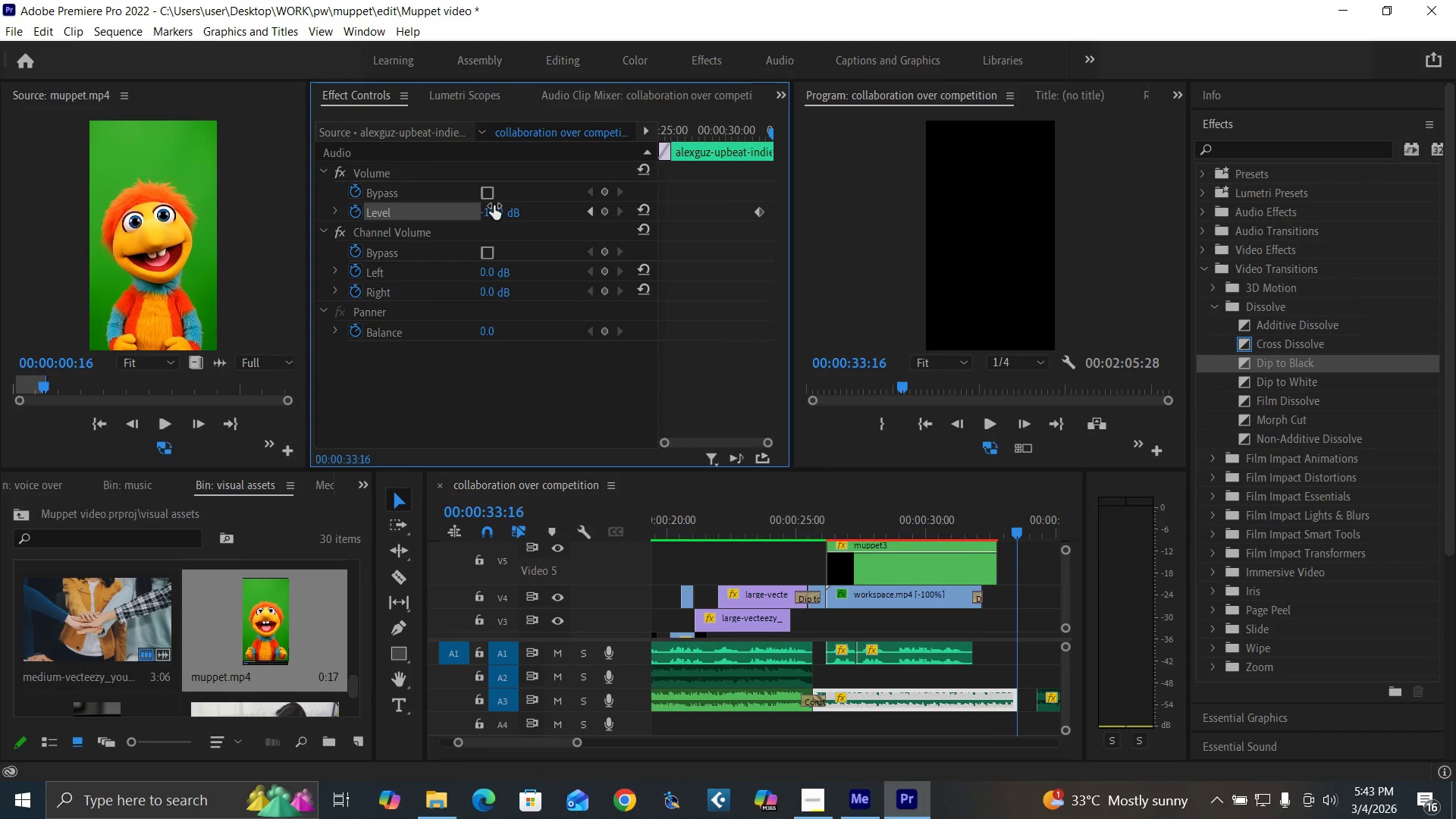 
left_click([494, 205])
 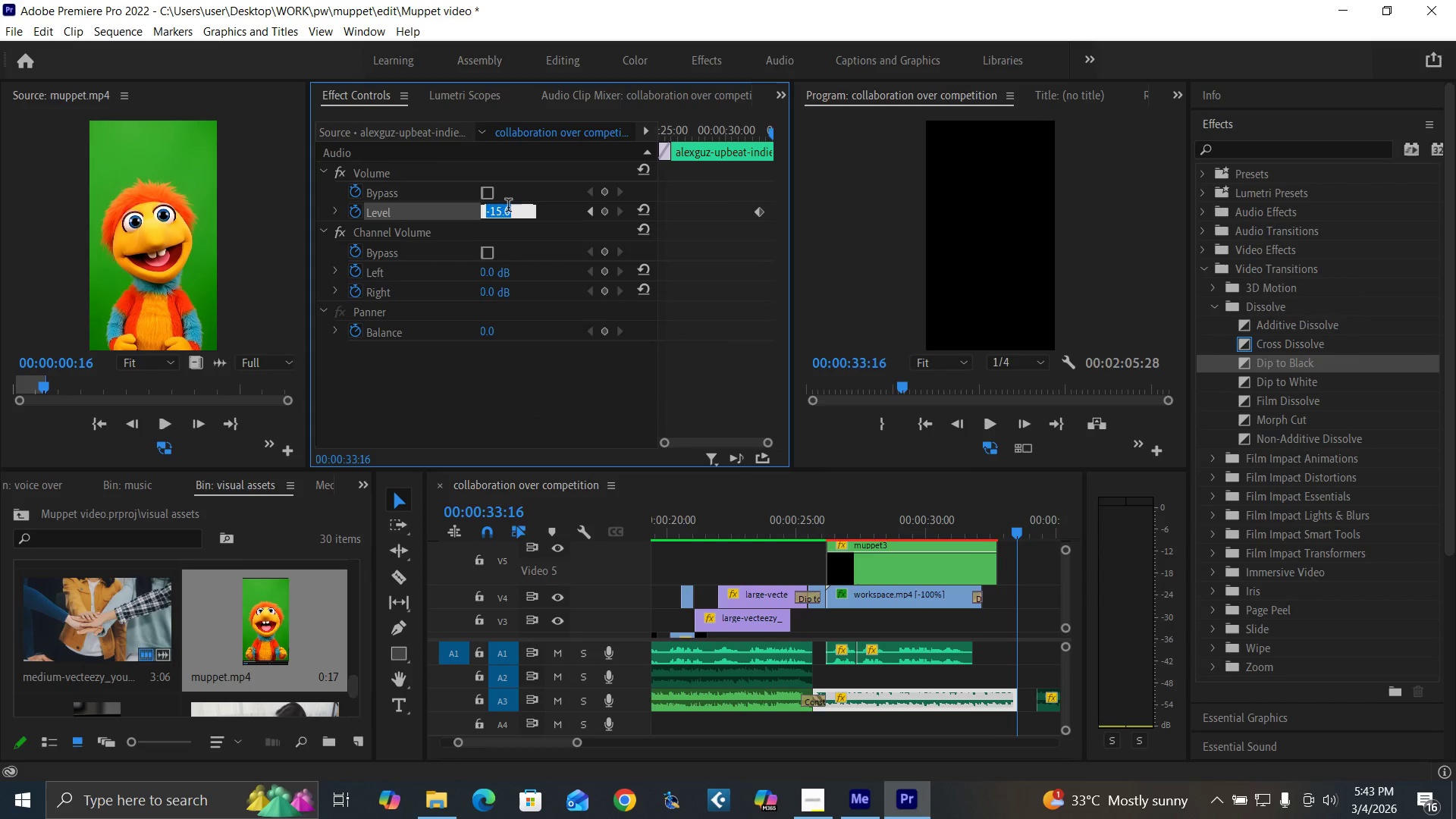 
type(-50)
 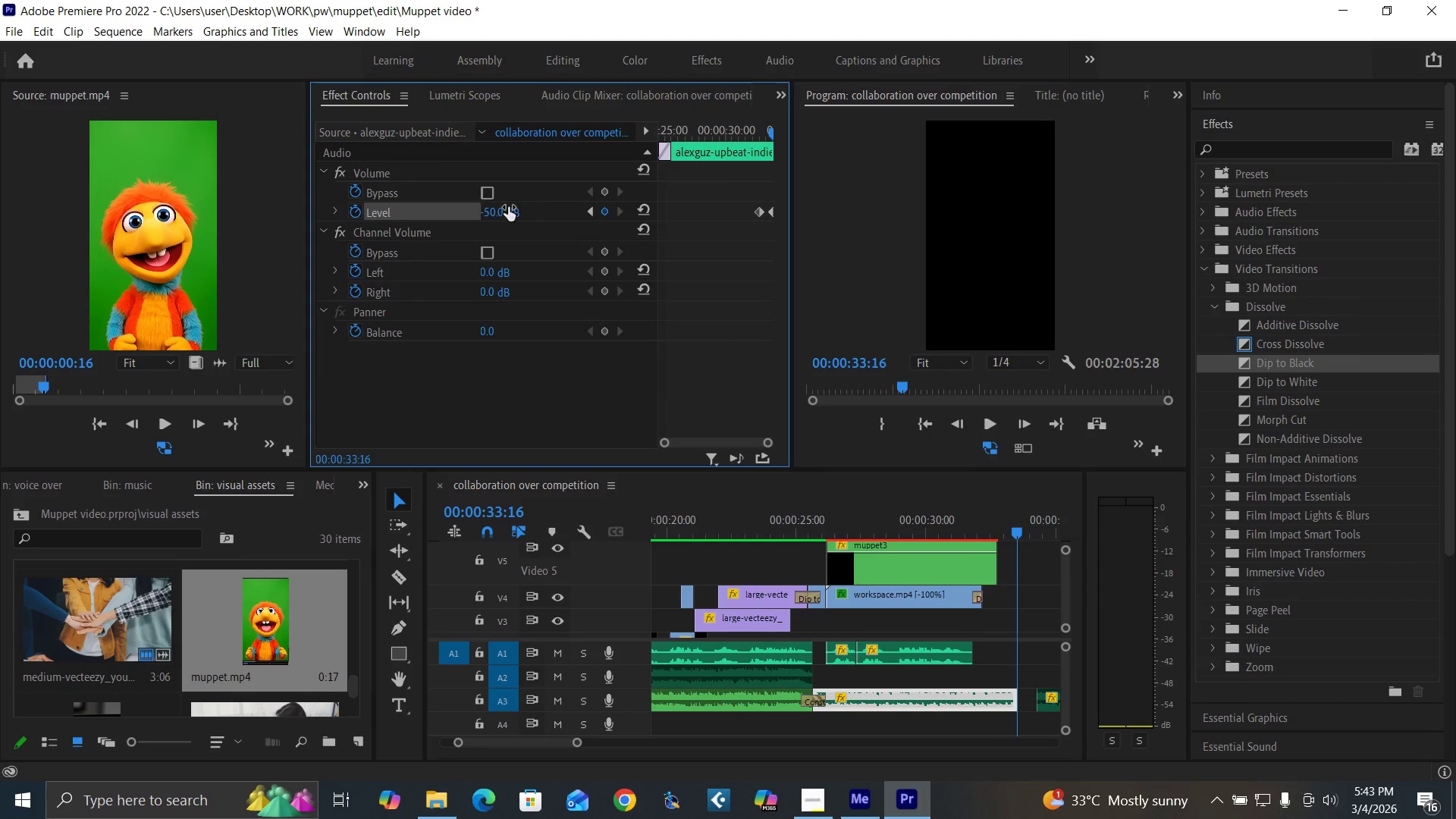 
key(Enter)
 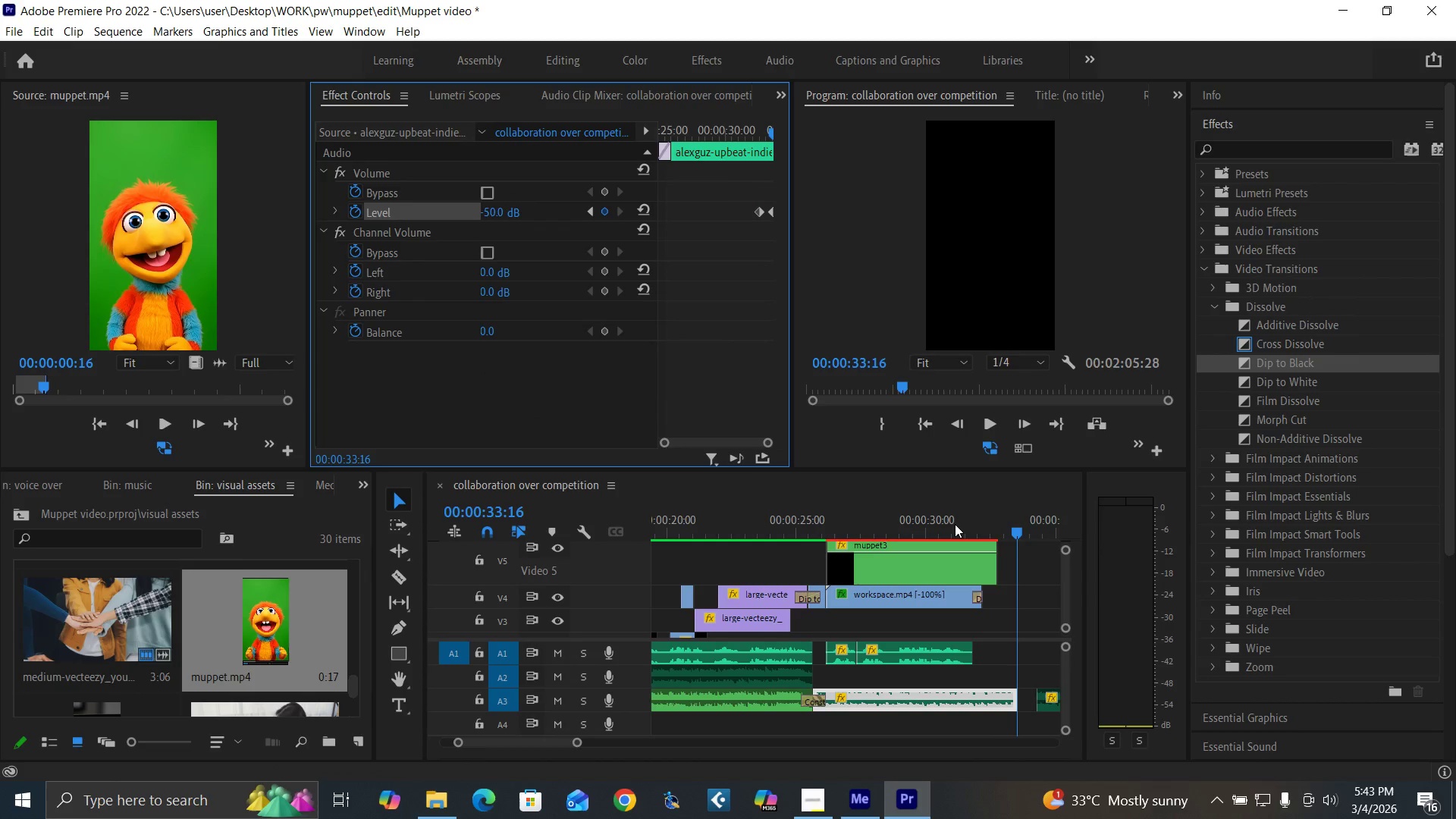 
left_click([953, 522])
 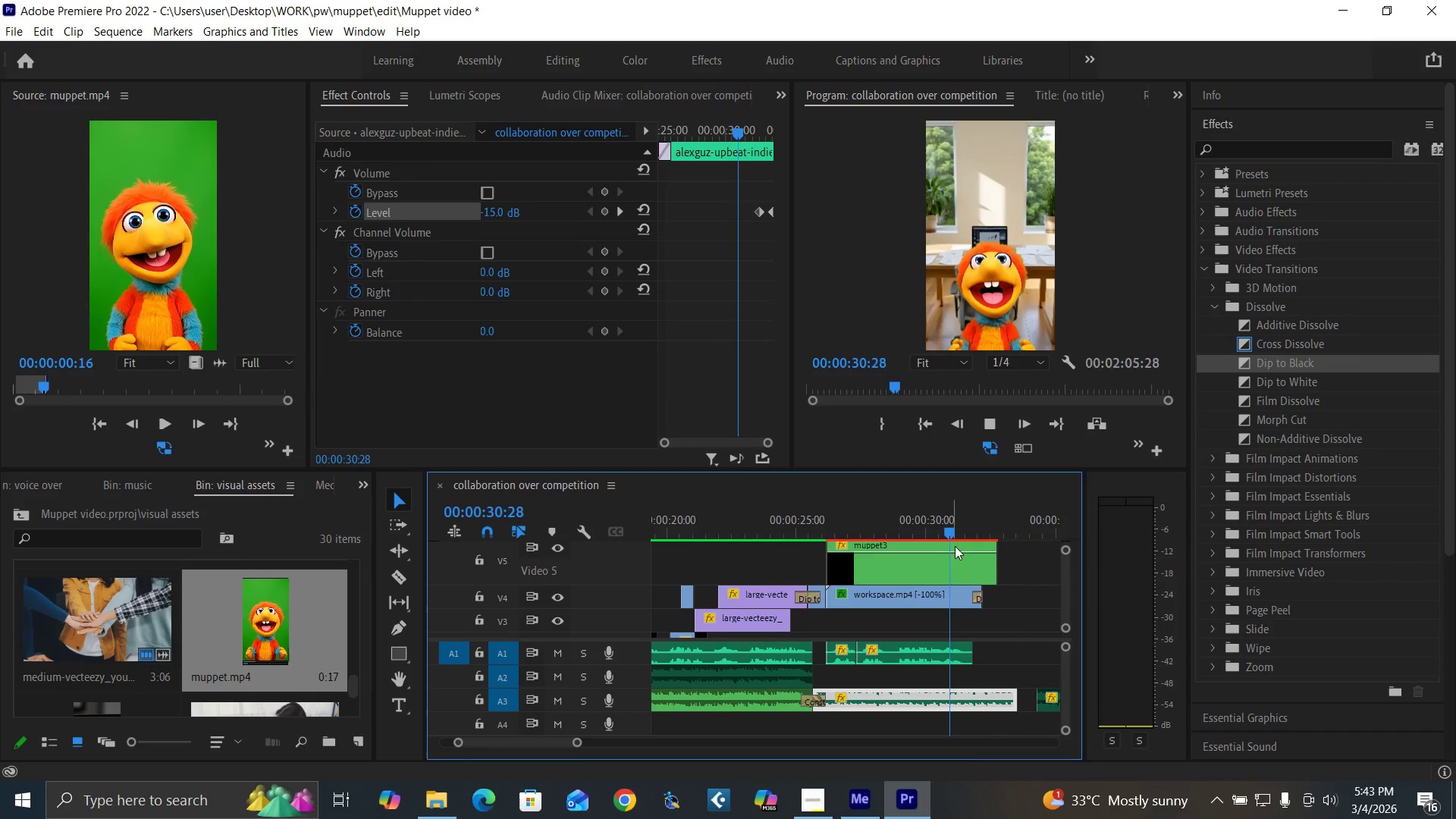 
key(Space)
 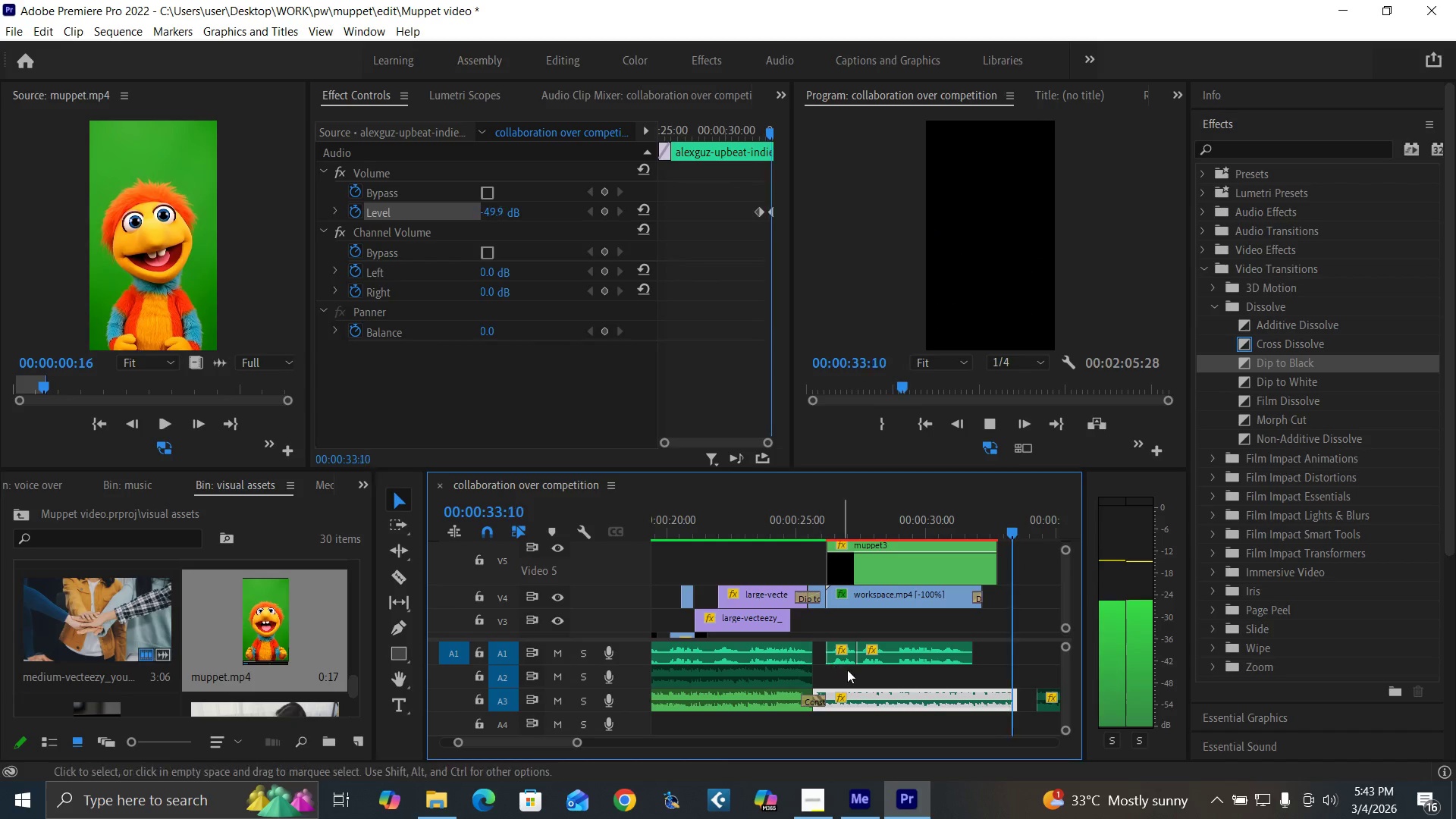 
key(Space)
 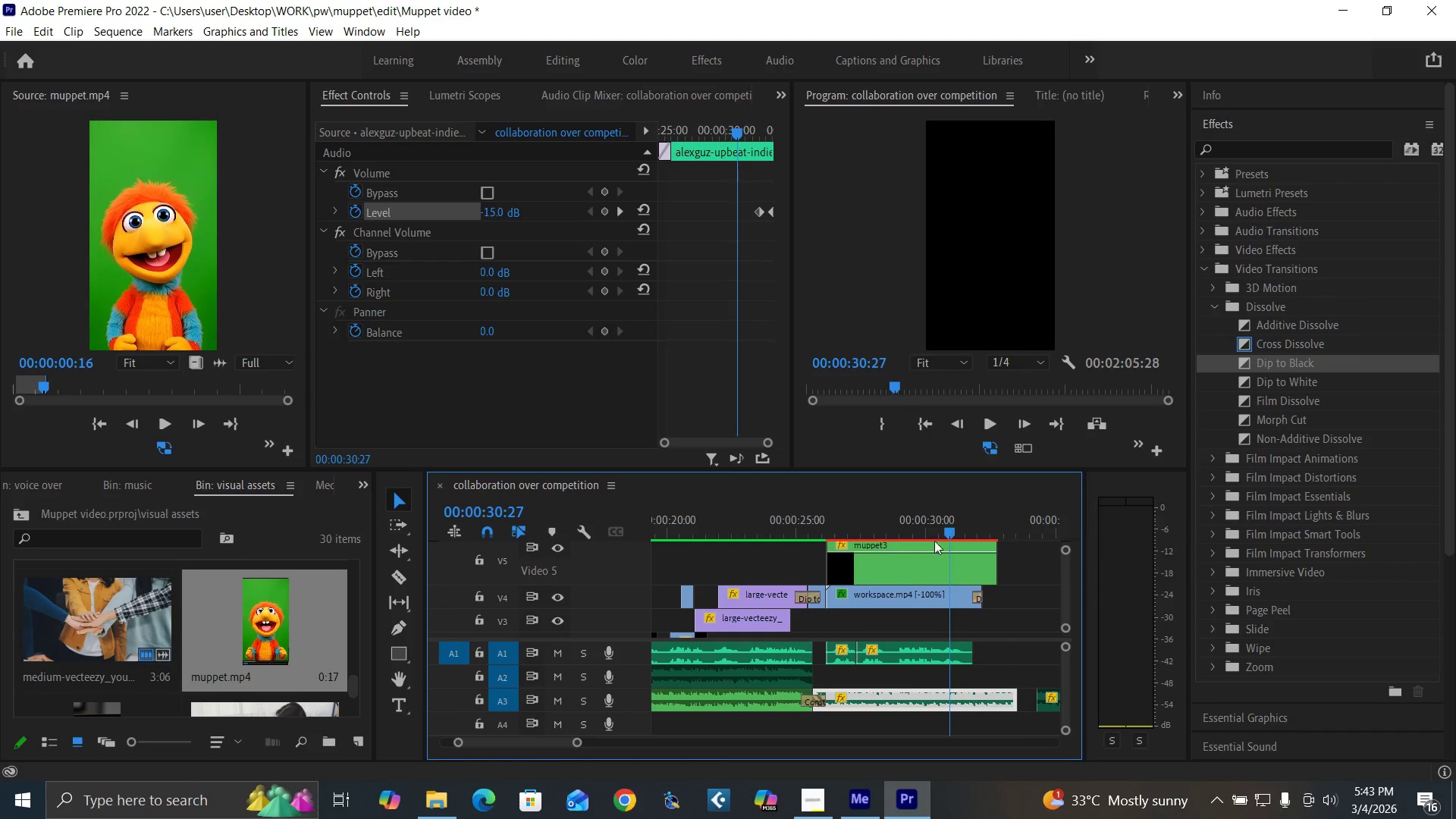 
key(Space)
 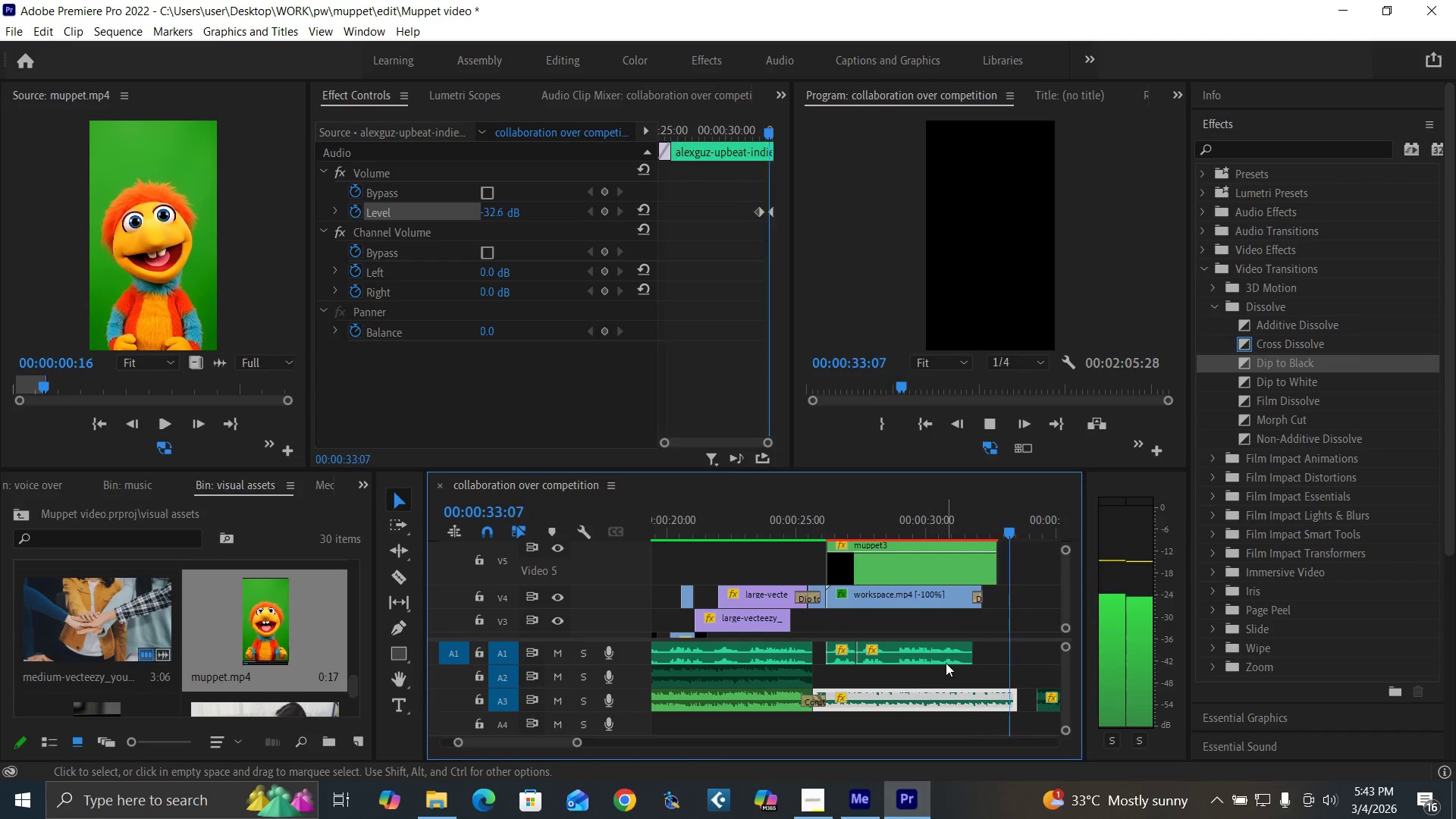 
key(Space)
 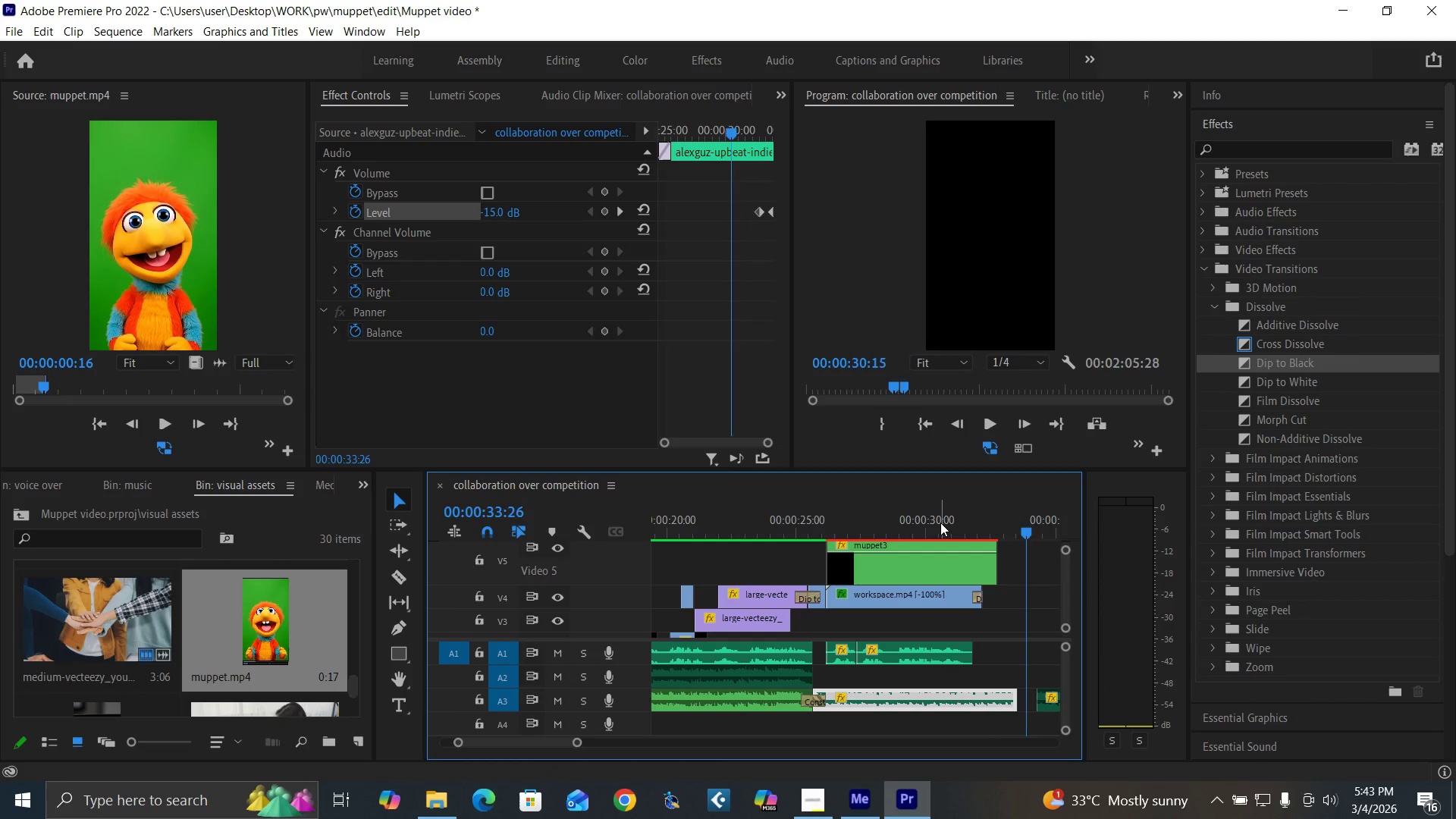 
left_click_drag(start_coordinate=[940, 525], to_coordinate=[939, 521])
 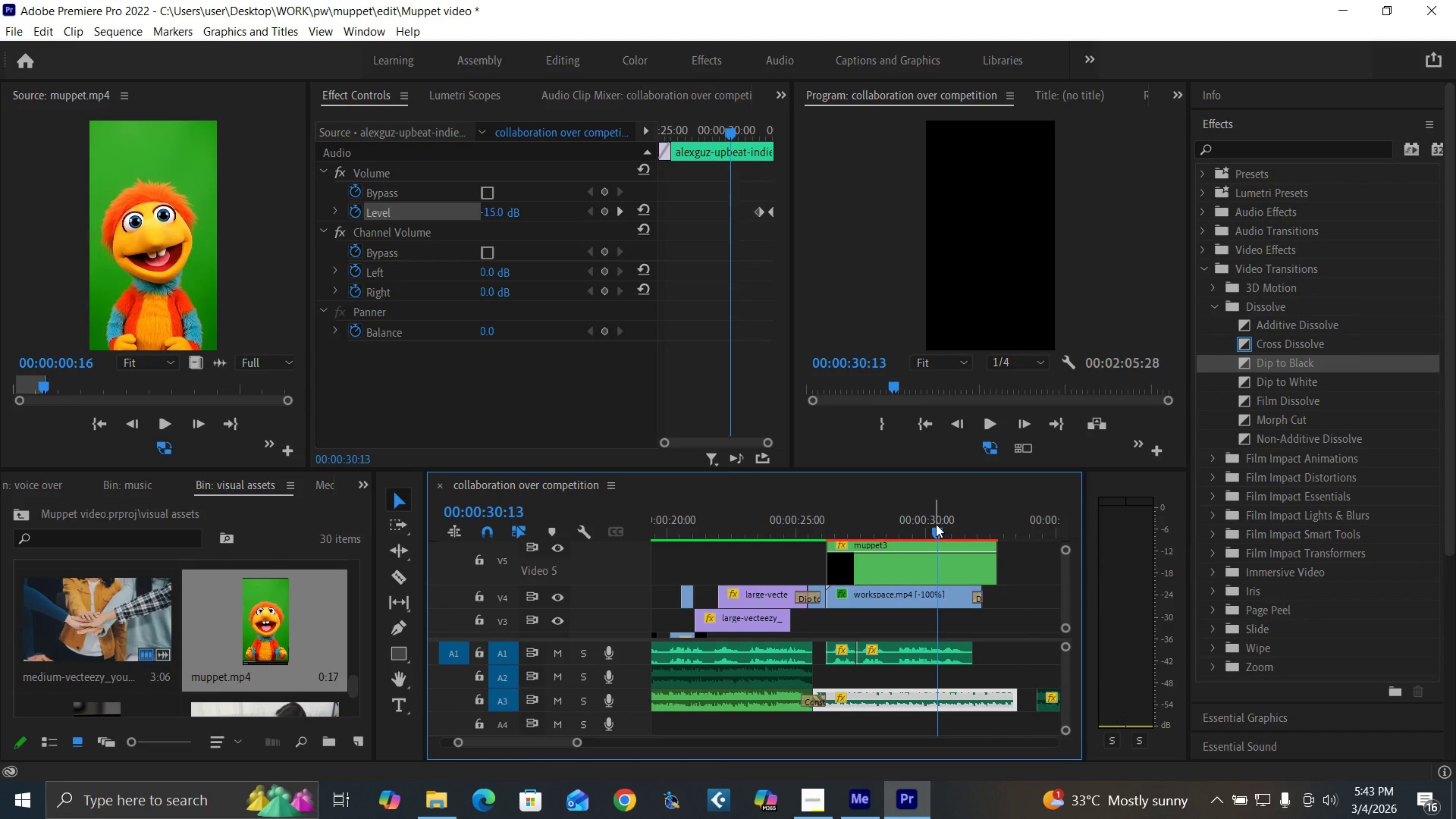 
key(Space)
 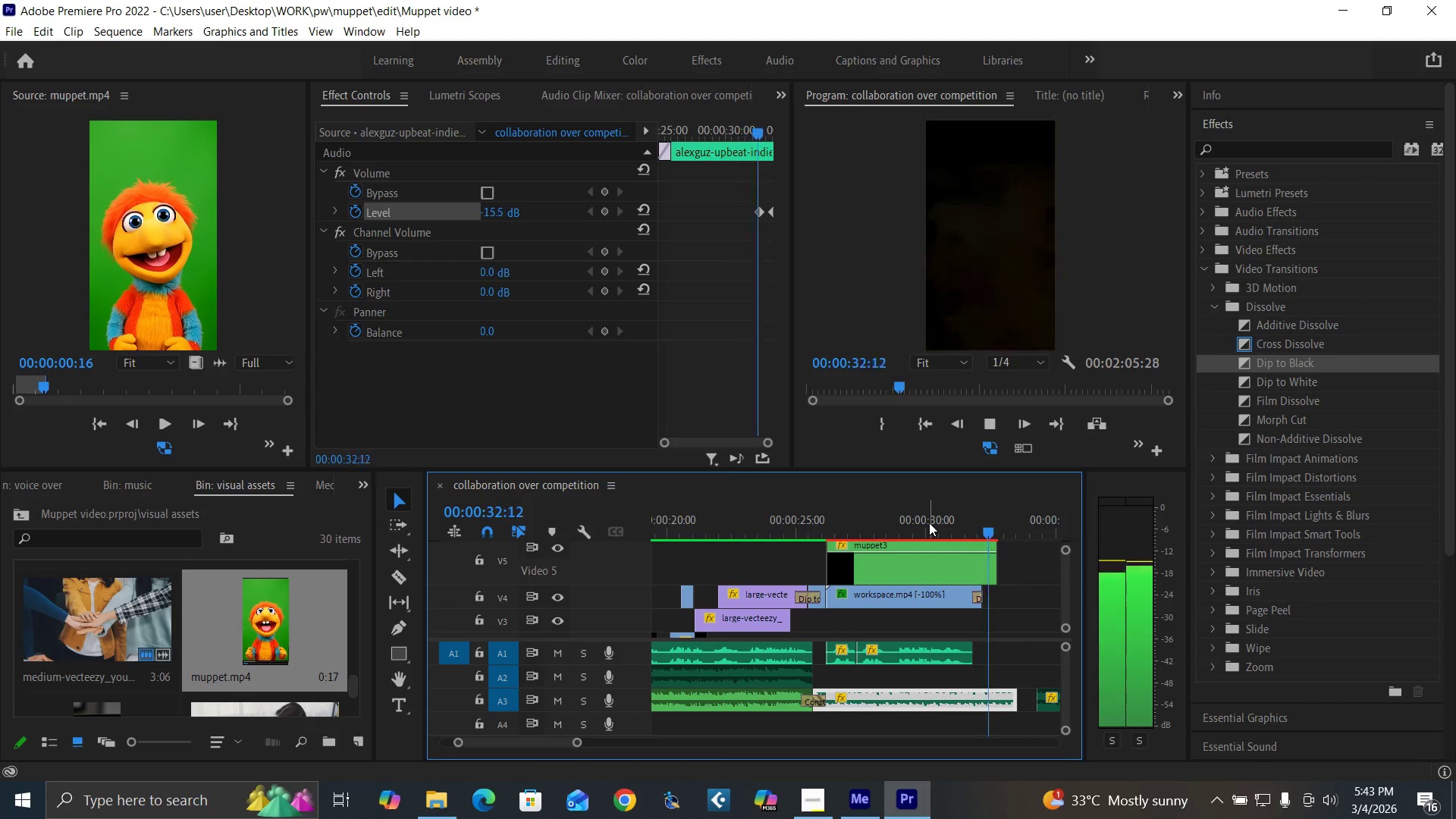 
key(Space)
 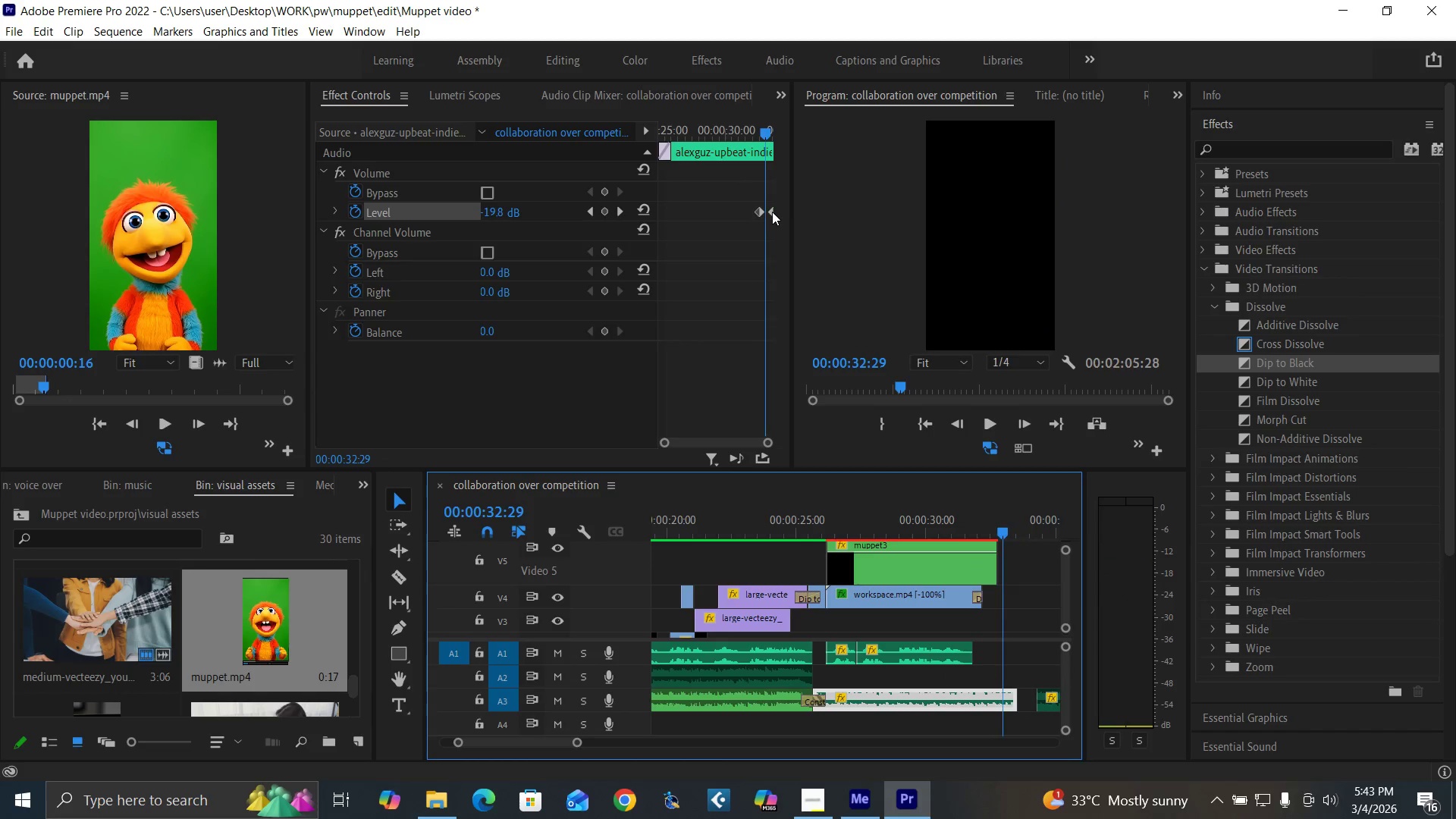 
left_click_drag(start_coordinate=[772, 212], to_coordinate=[767, 211])
 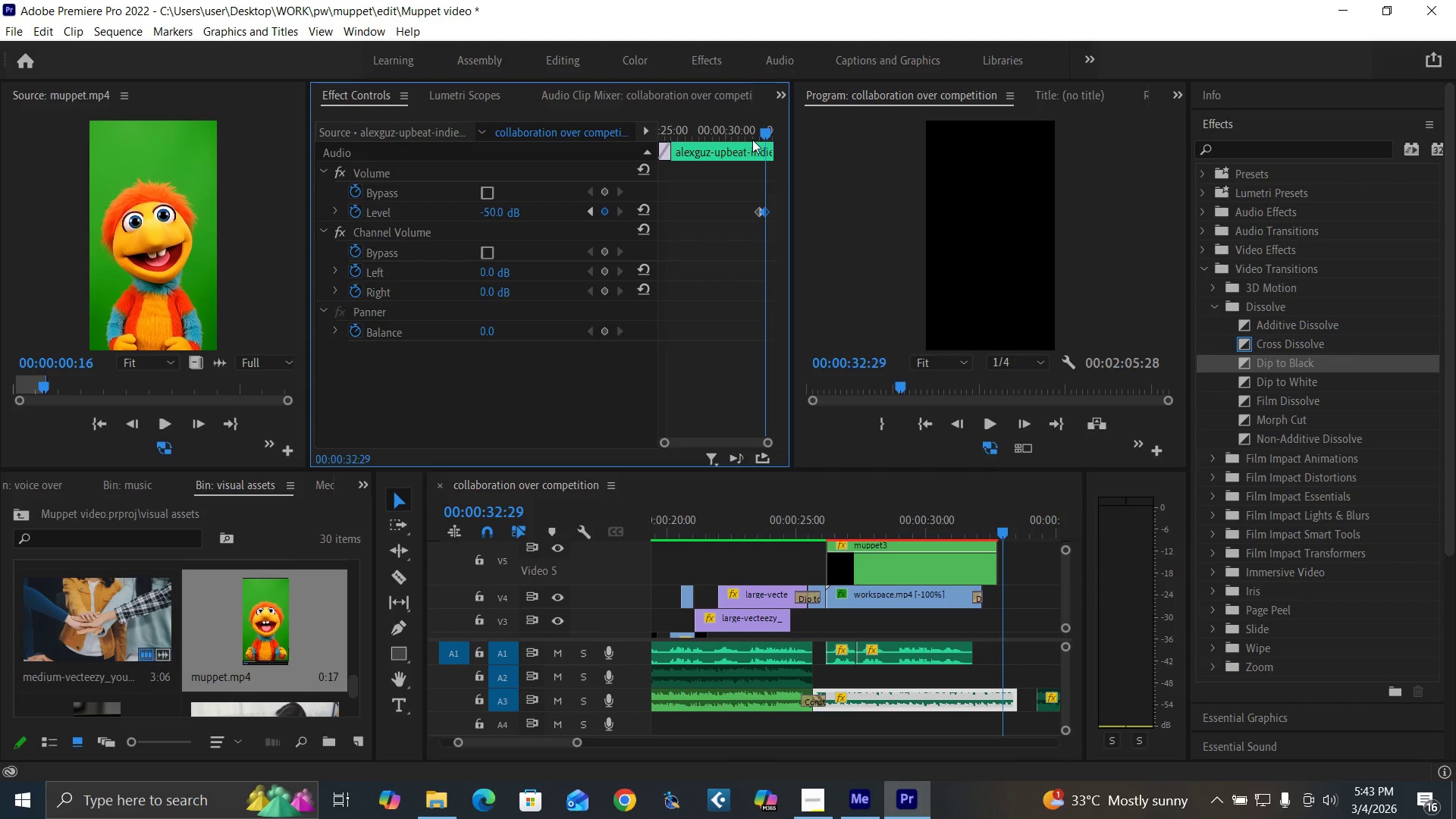 
left_click([751, 128])
 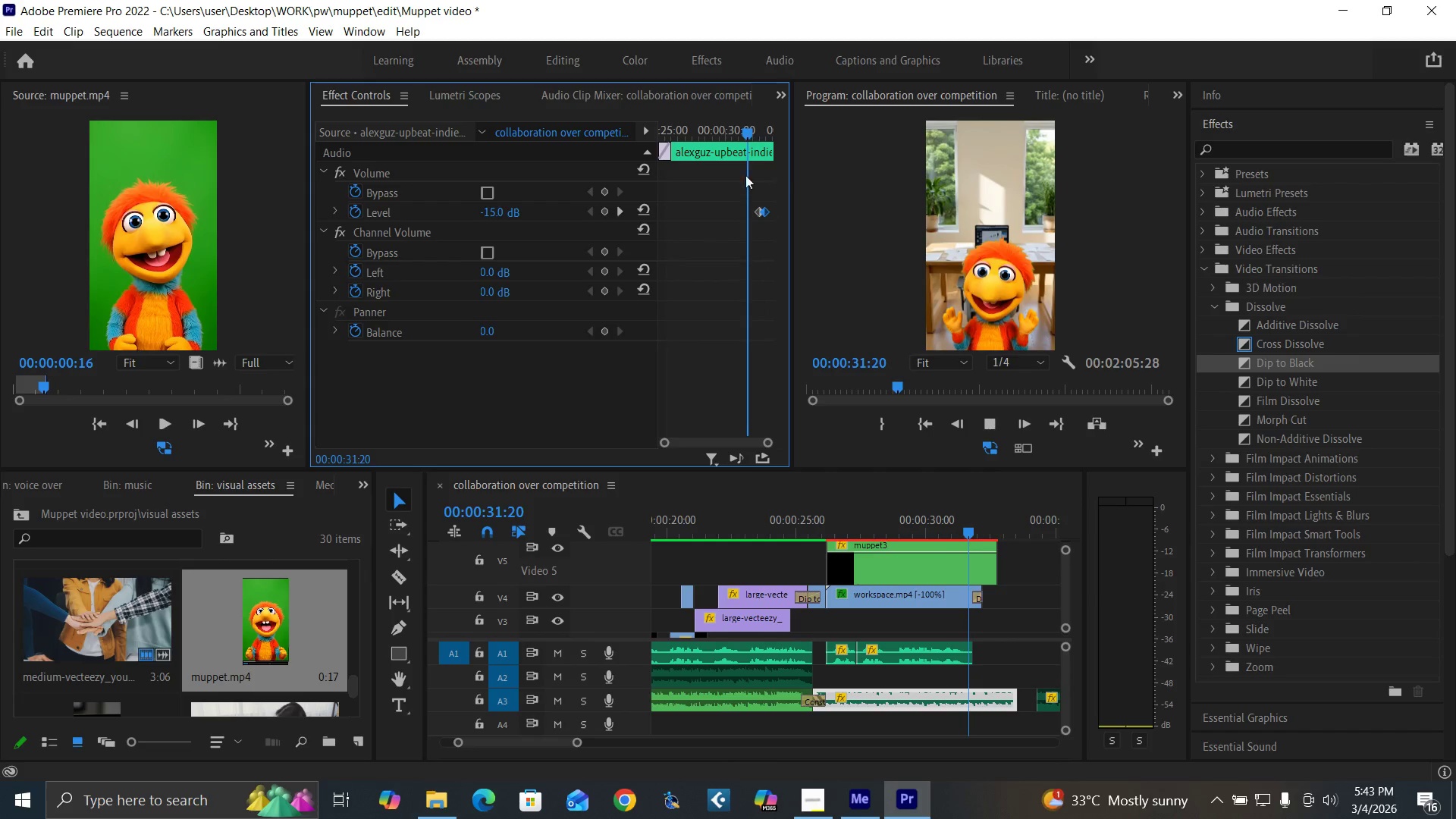 
key(Space)
 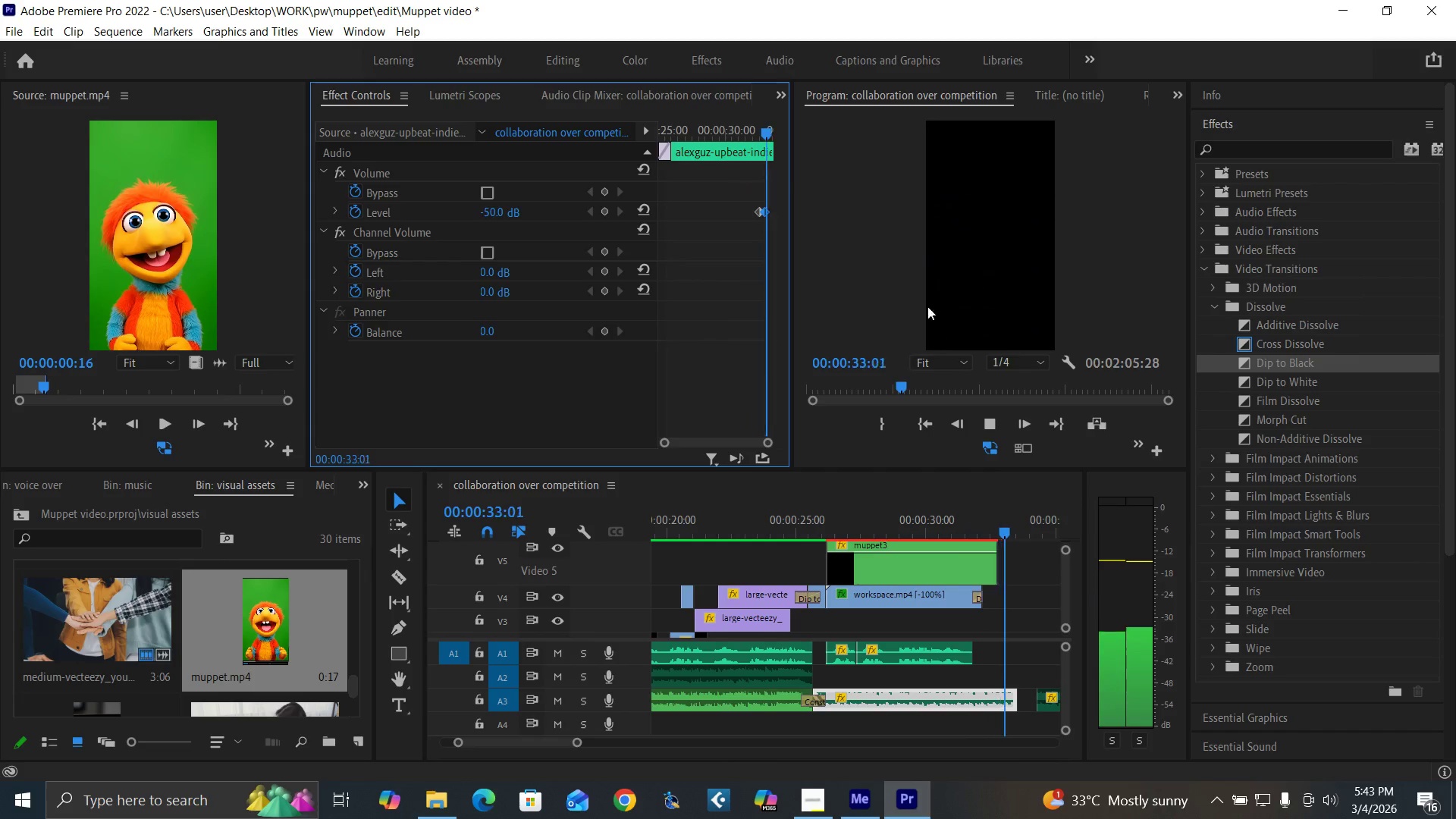 
key(Space)
 